 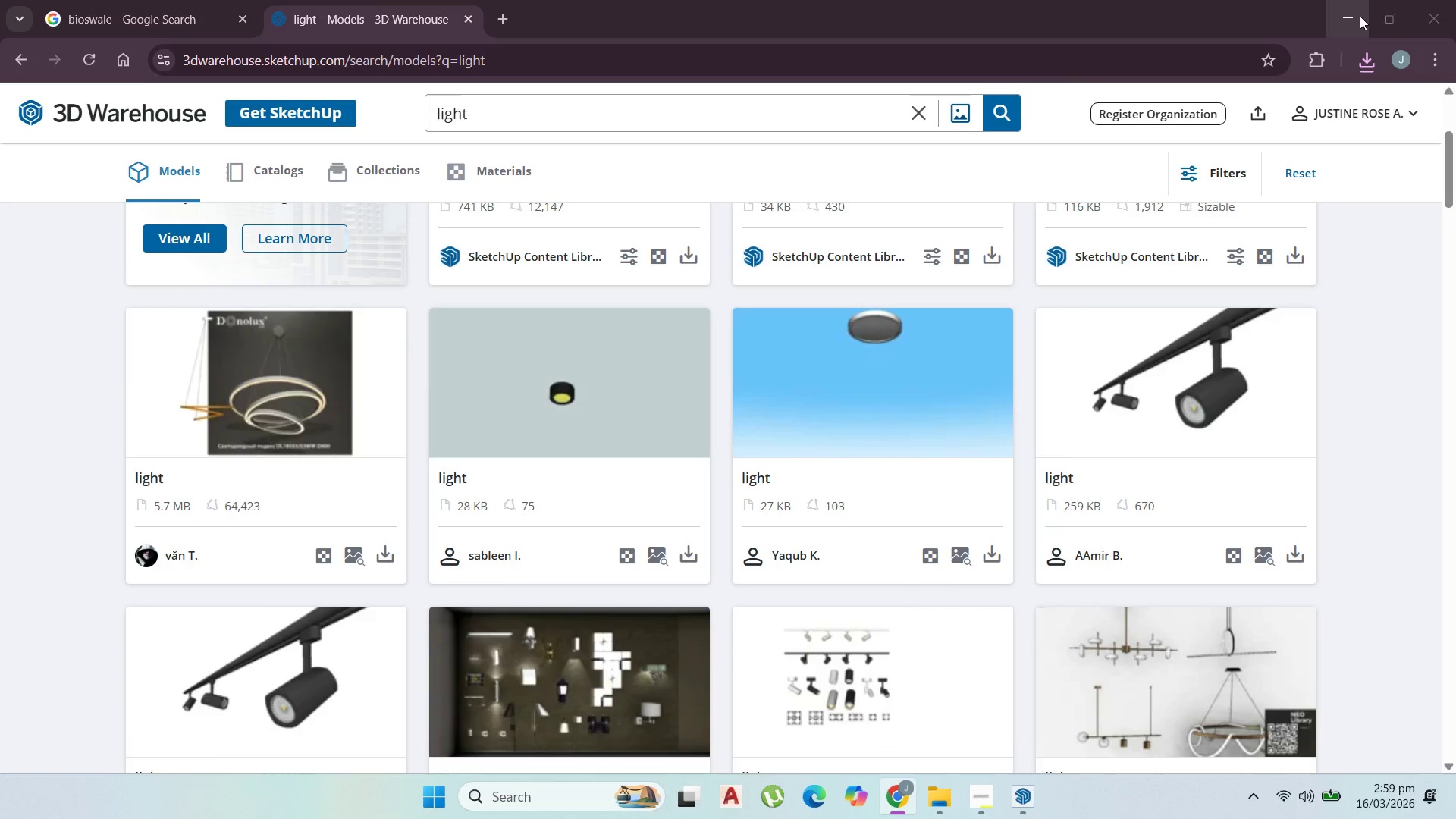 
left_click([1360, 16])
 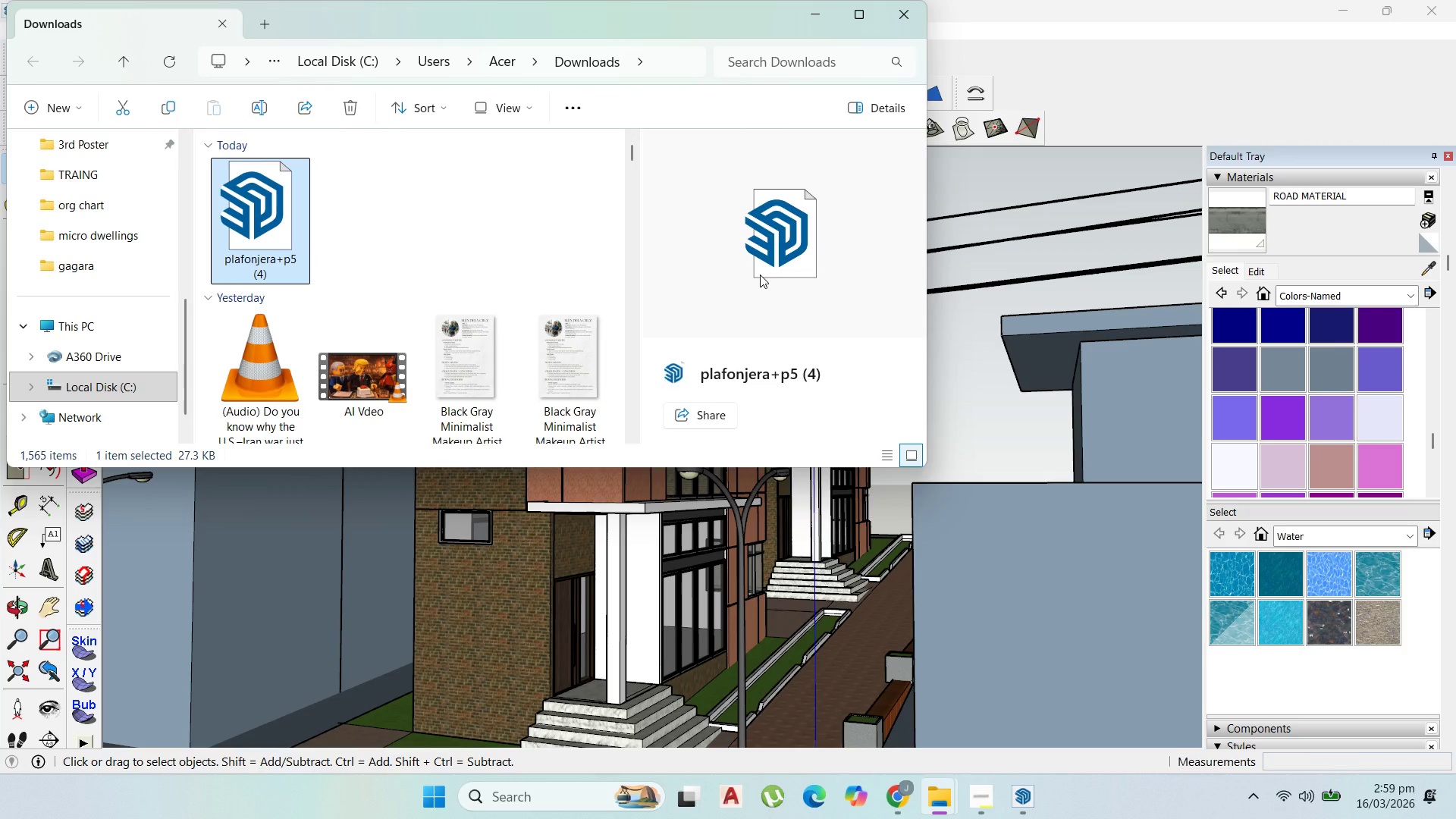 
wait(6.75)
 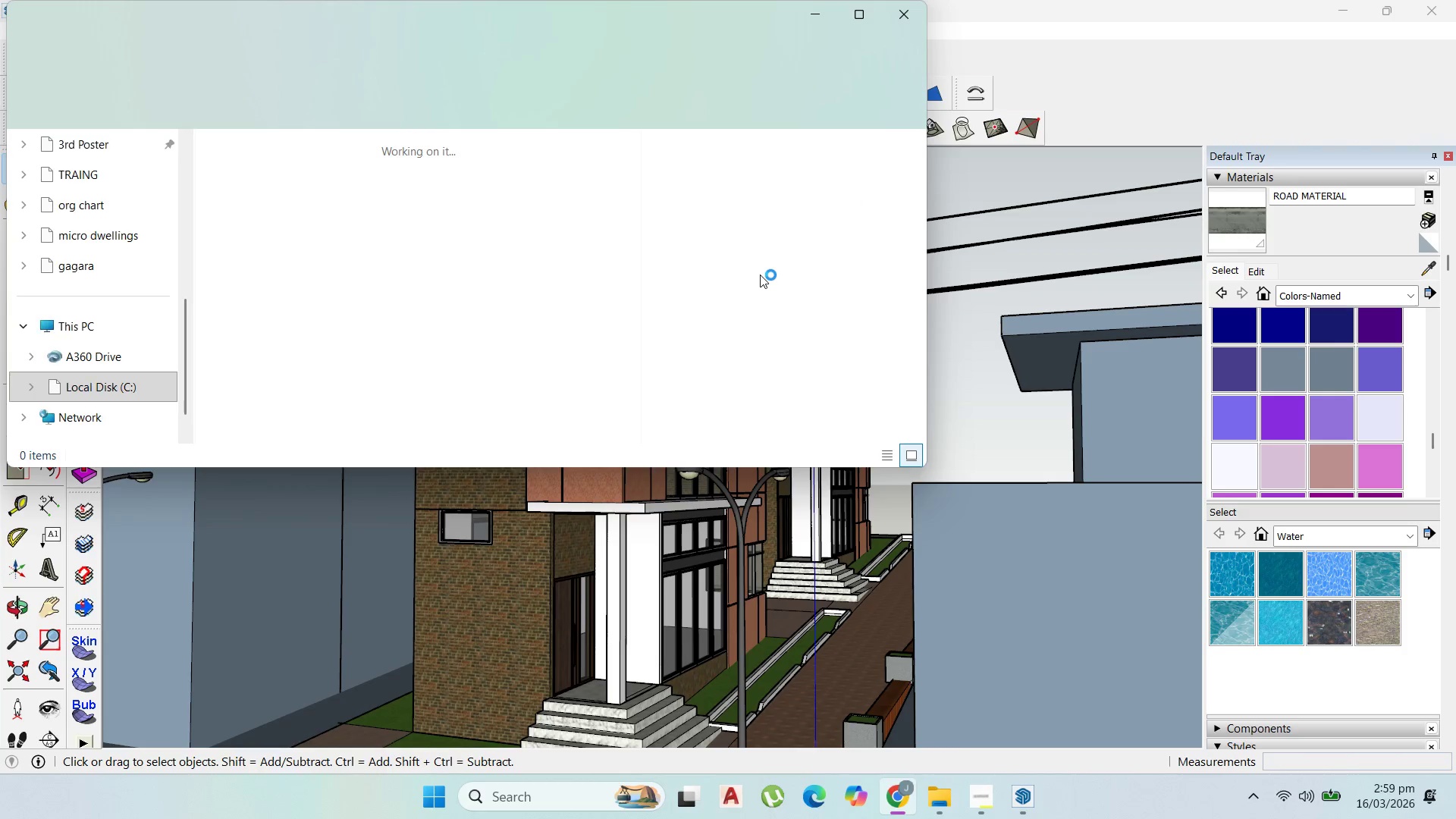 
left_click_drag(start_coordinate=[296, 219], to_coordinate=[643, 500])
 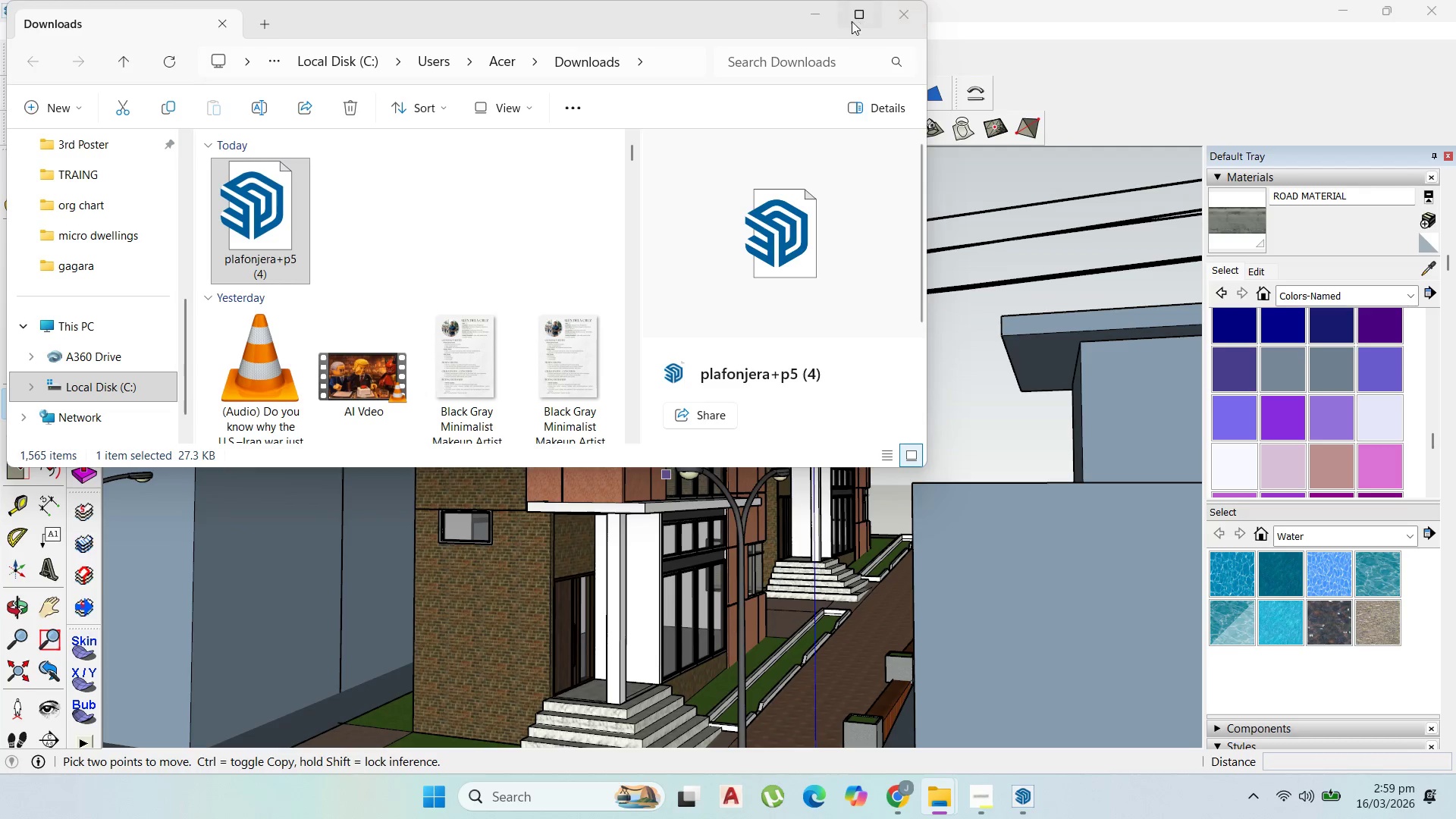 
left_click([814, 17])
 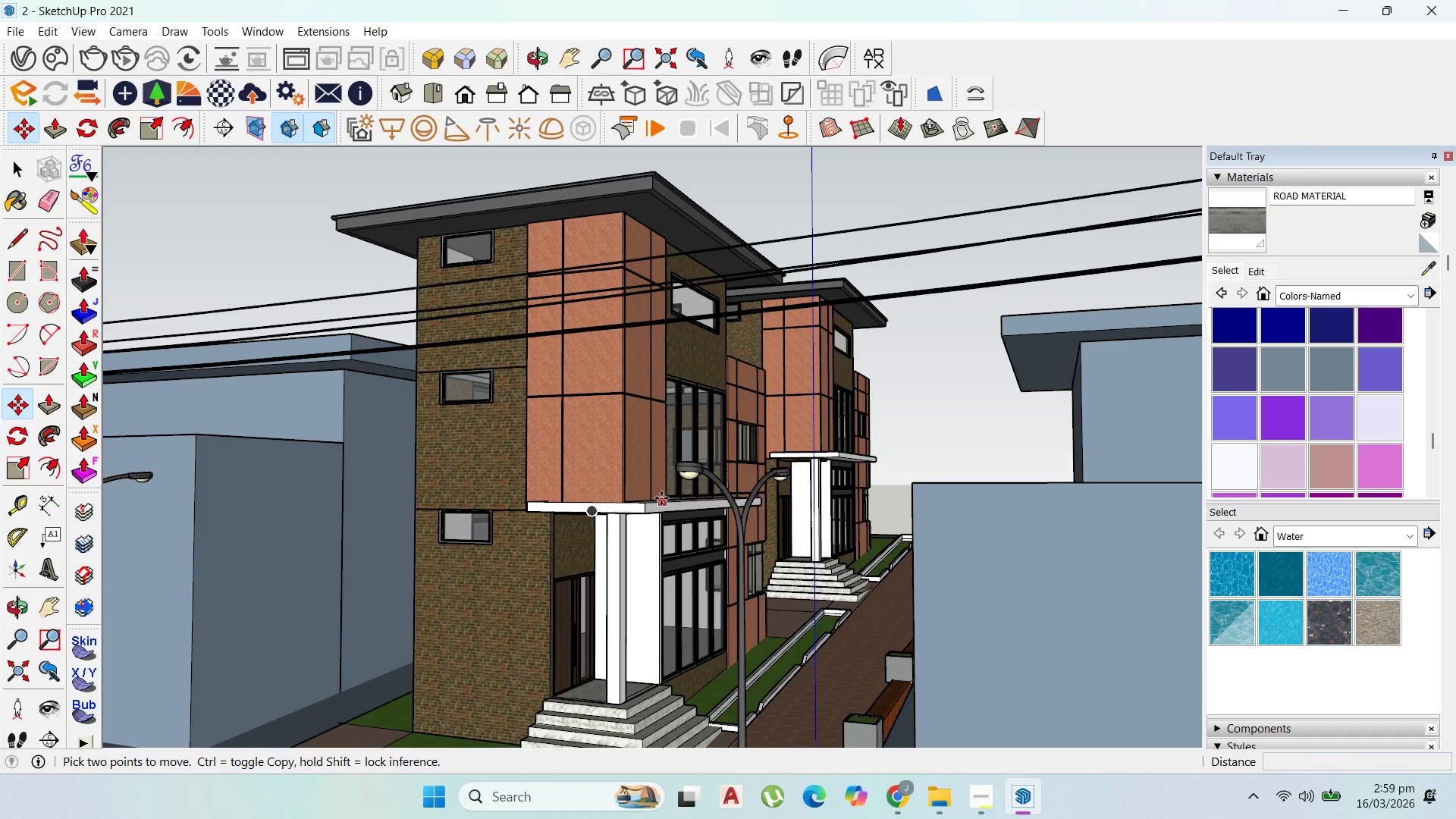 
left_click([661, 499])
 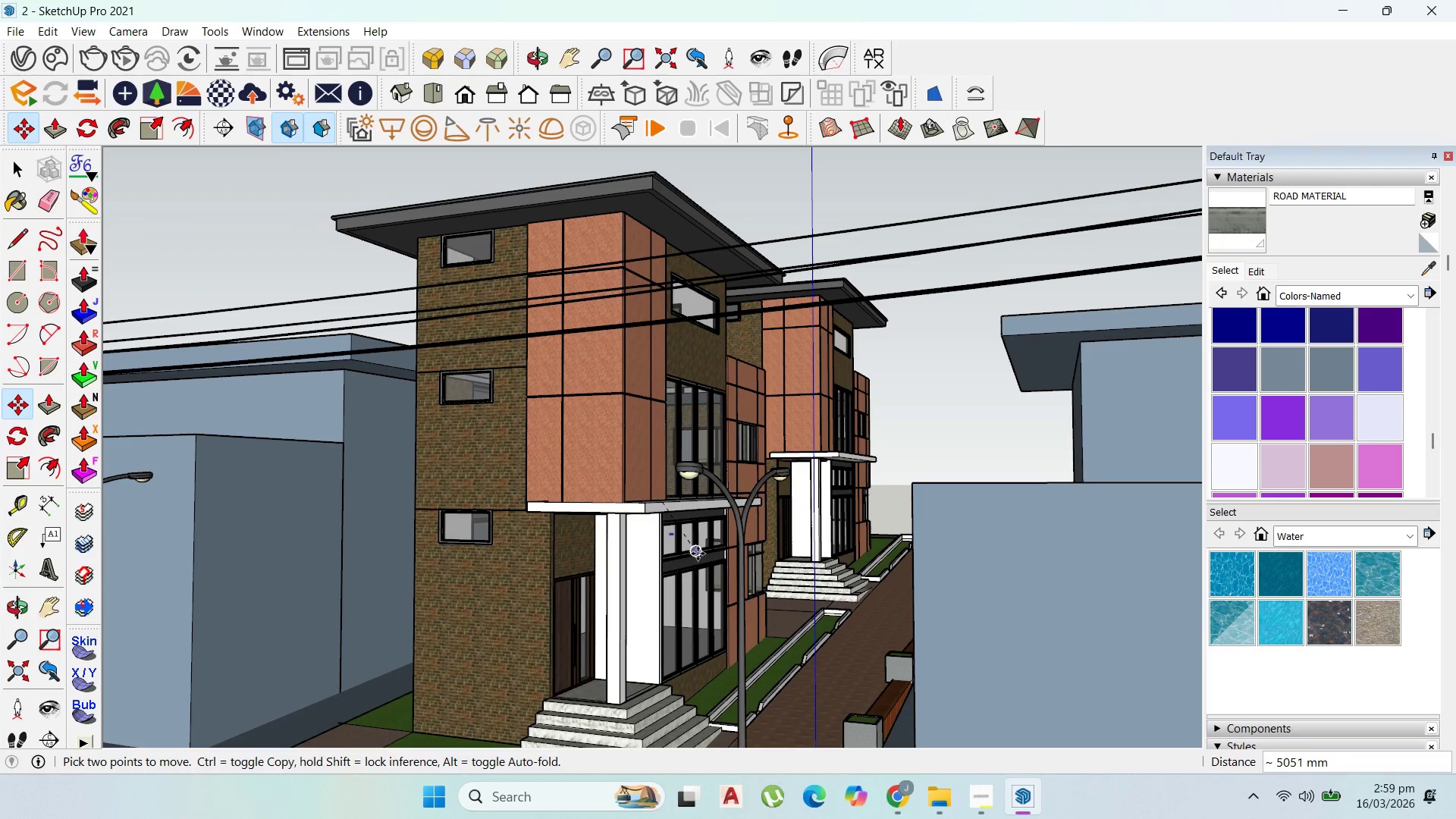 
scroll: coordinate [674, 264], scroll_direction: up, amount: 2.0
 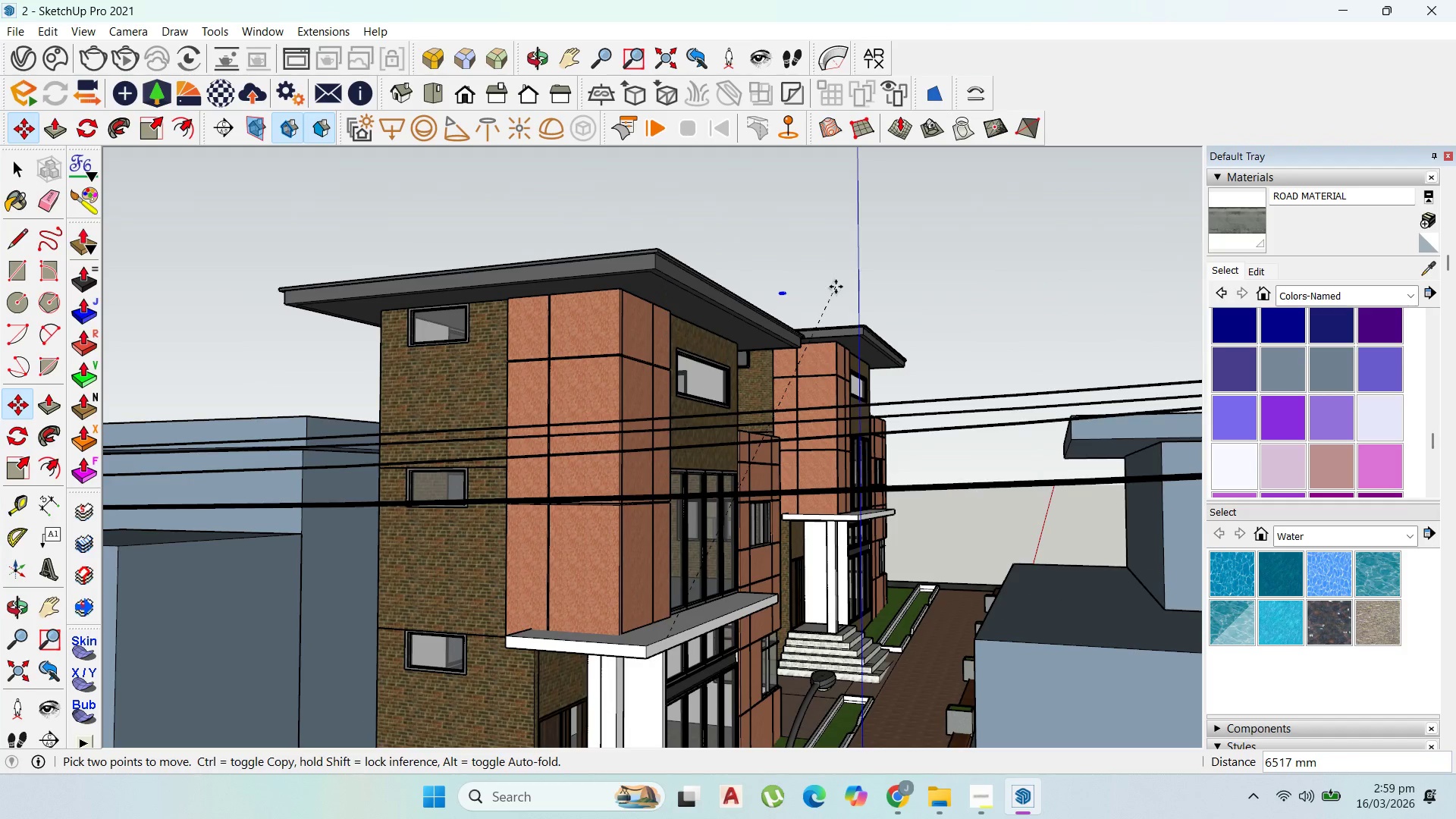 
left_click([836, 286])
 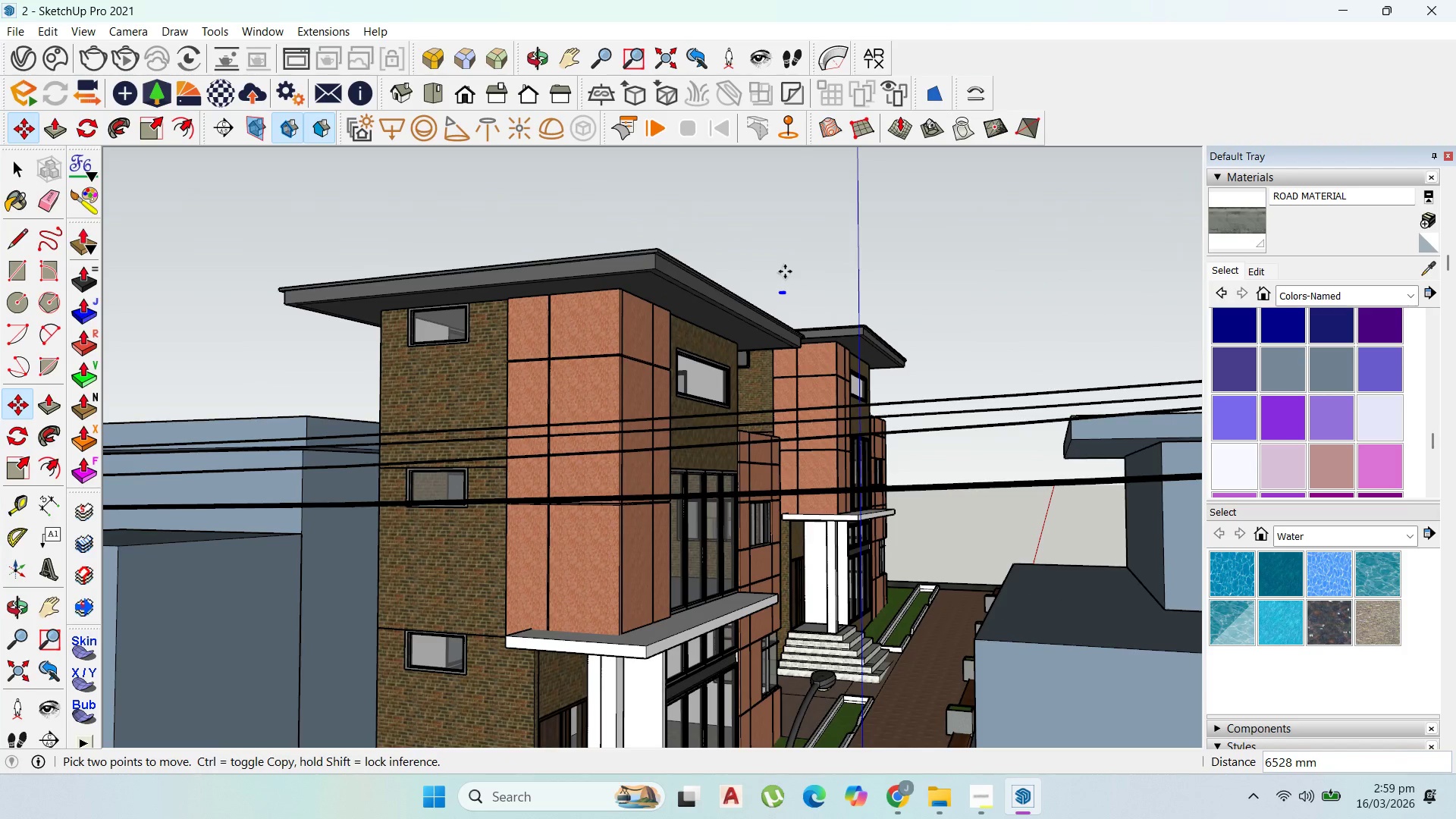 
scroll: coordinate [782, 515], scroll_direction: up, amount: 6.0
 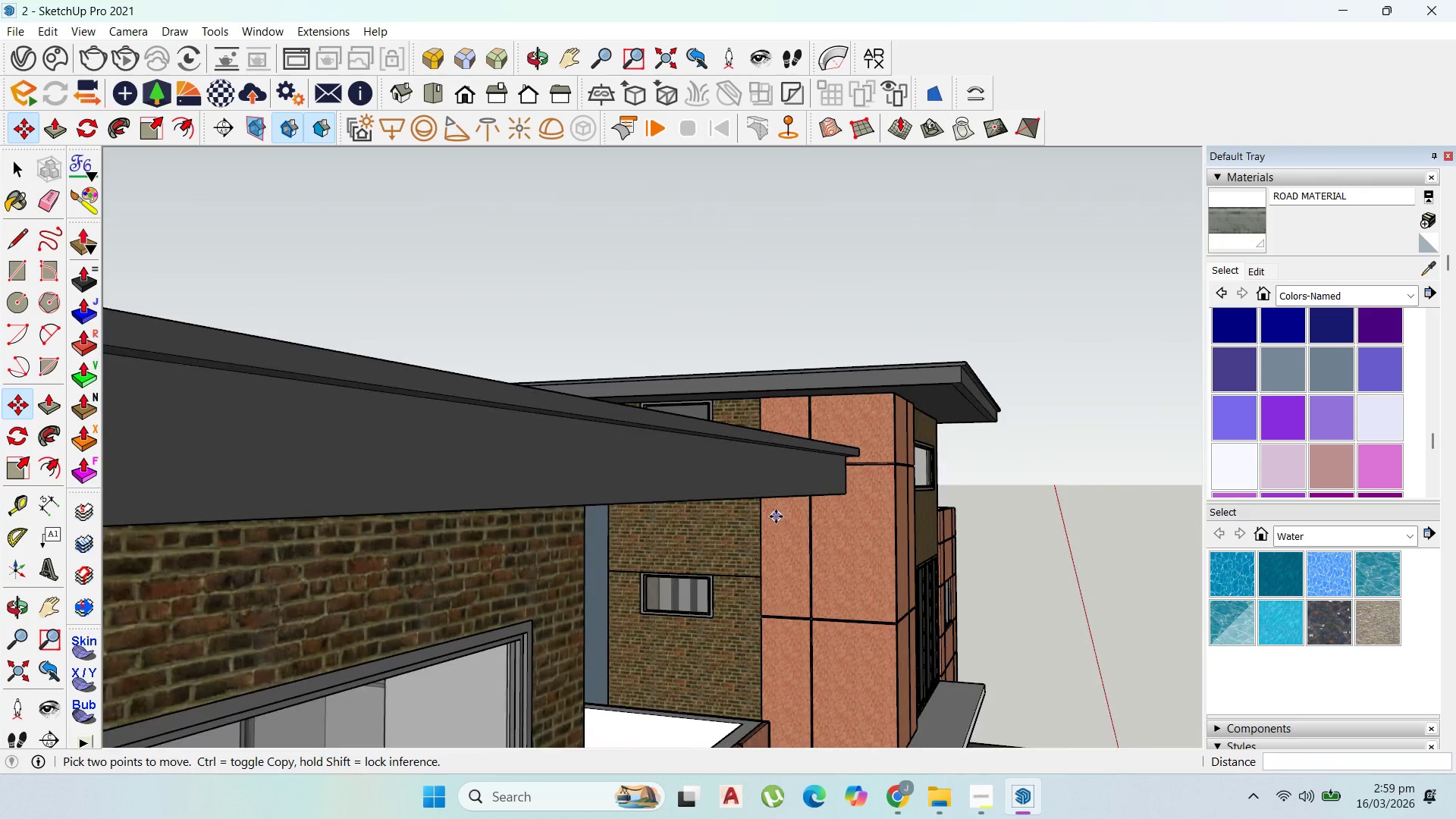 
scroll: coordinate [787, 499], scroll_direction: down, amount: 3.0
 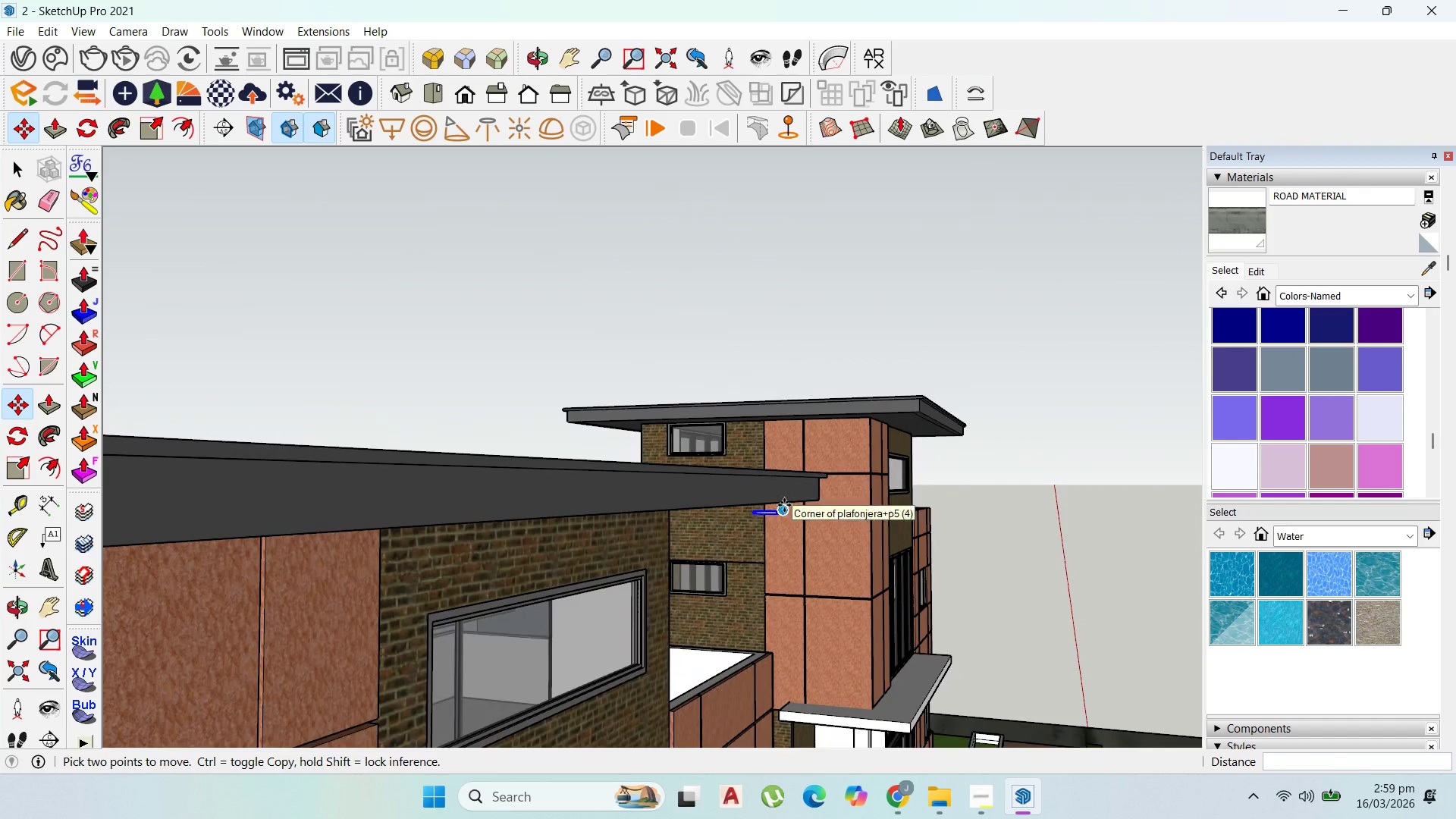 
left_click_drag(start_coordinate=[784, 505], to_coordinate=[788, 504])
 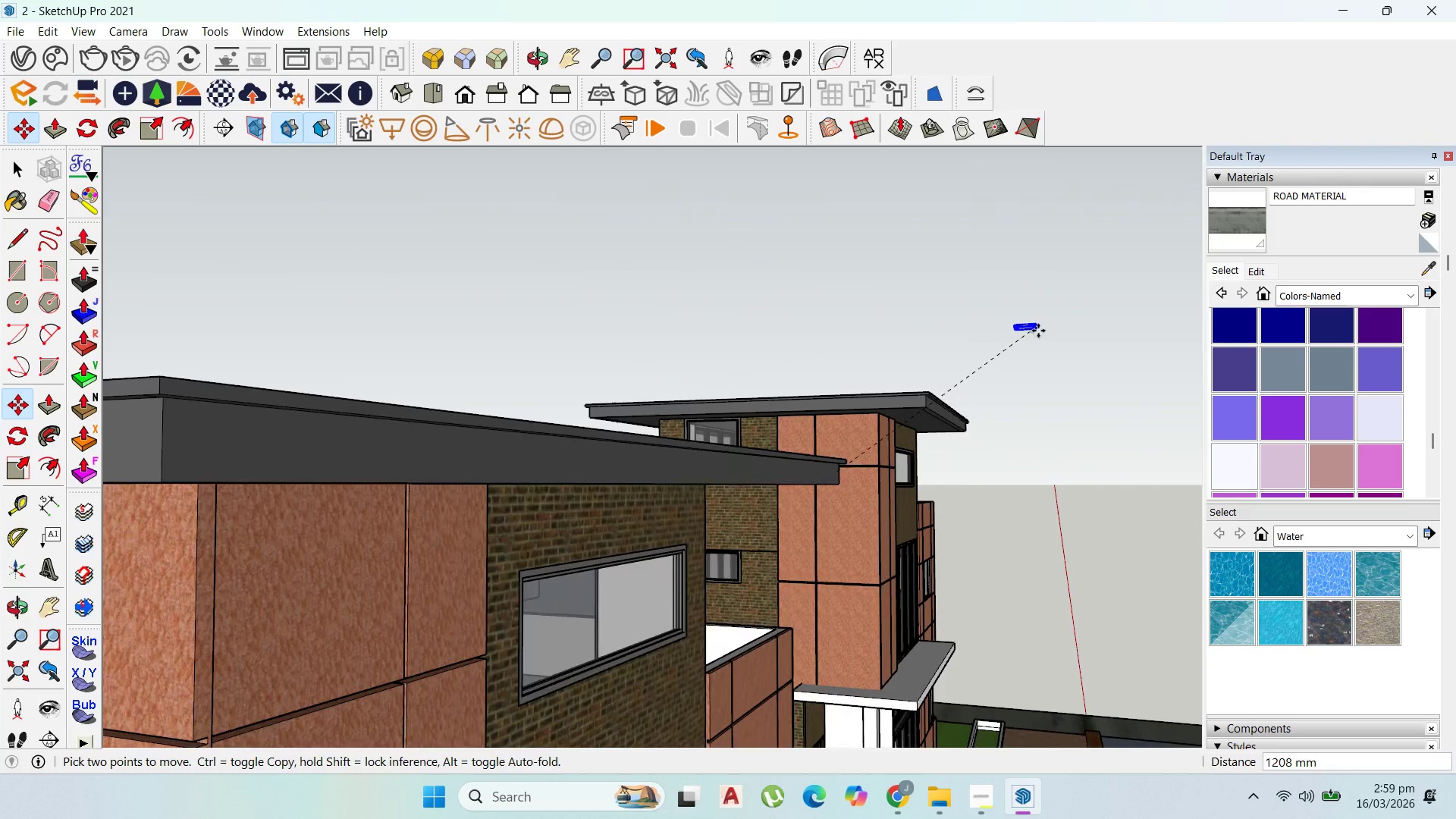 
scroll: coordinate [896, 406], scroll_direction: down, amount: 12.0
 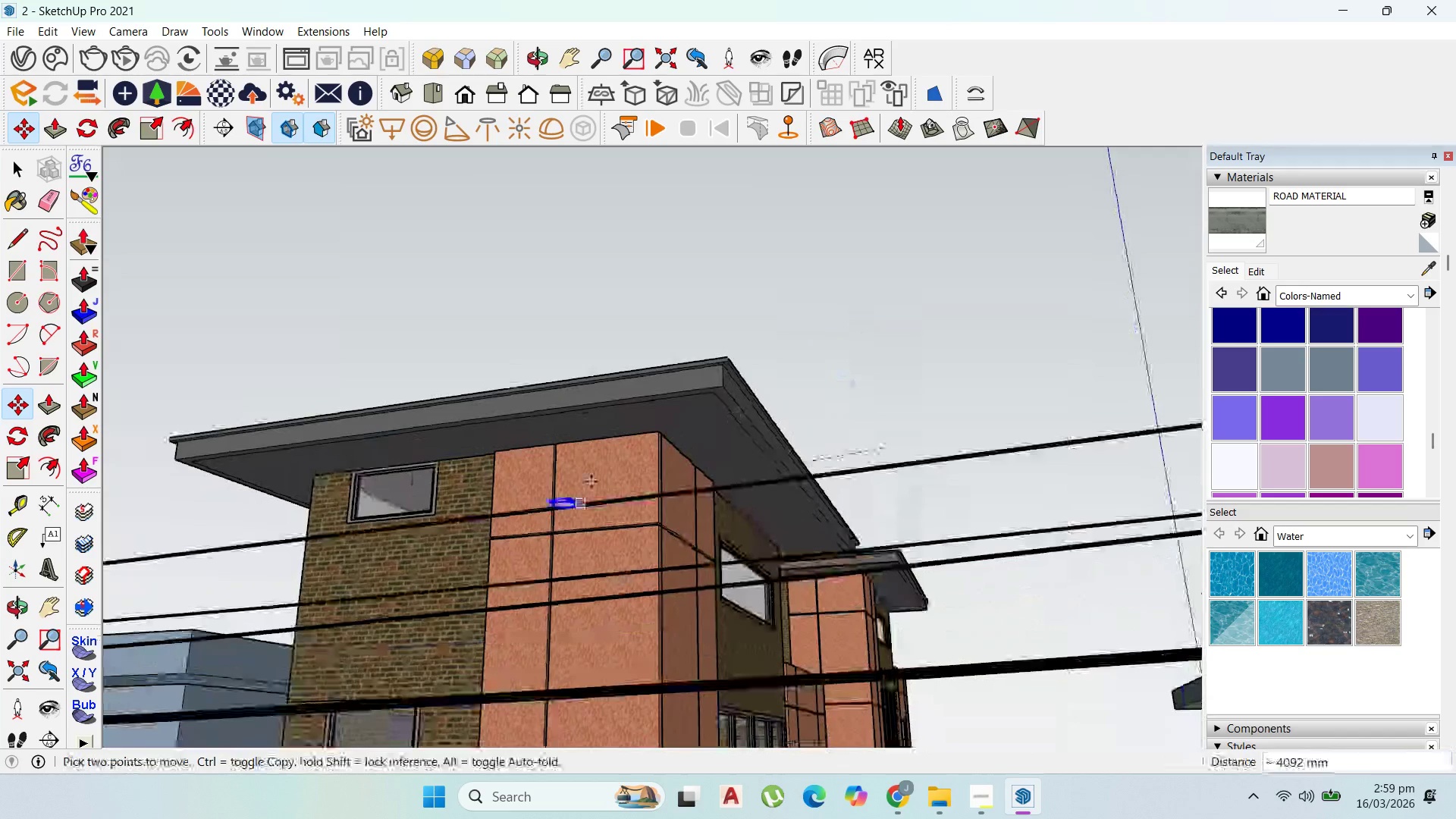 
scroll: coordinate [677, 447], scroll_direction: up, amount: 11.0
 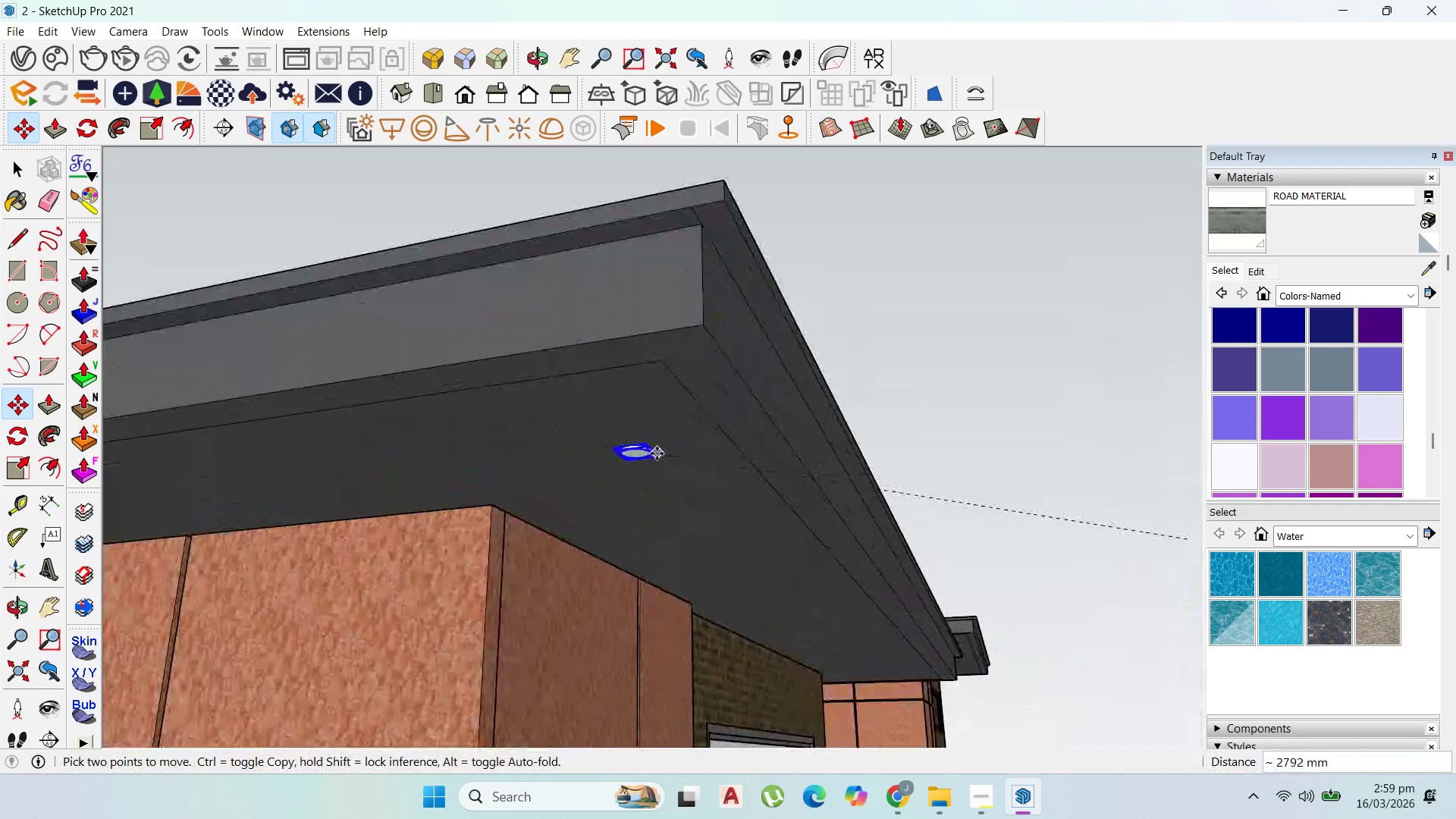 
left_click([657, 453])
 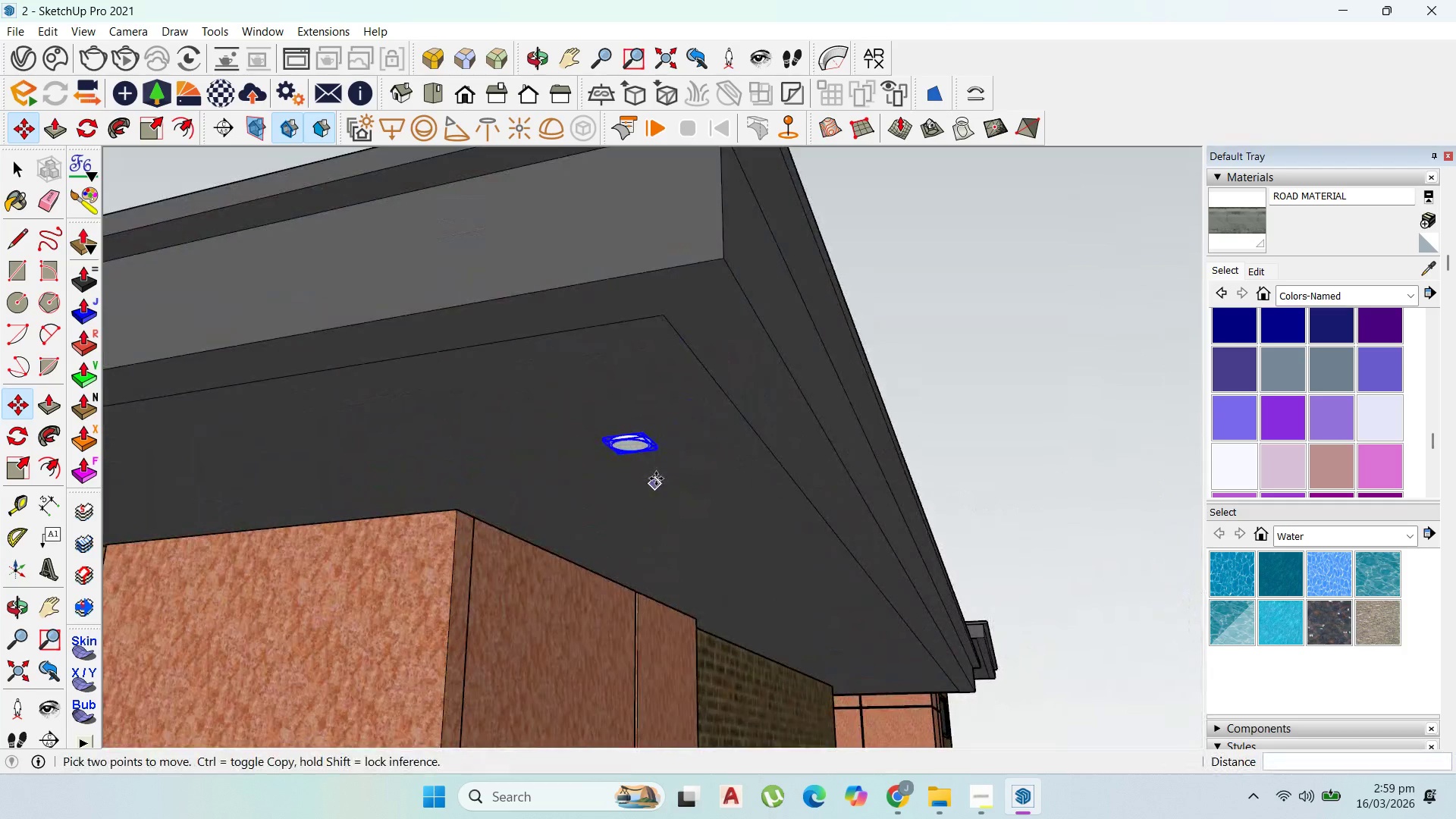 
scroll: coordinate [777, 362], scroll_direction: down, amount: 10.0
 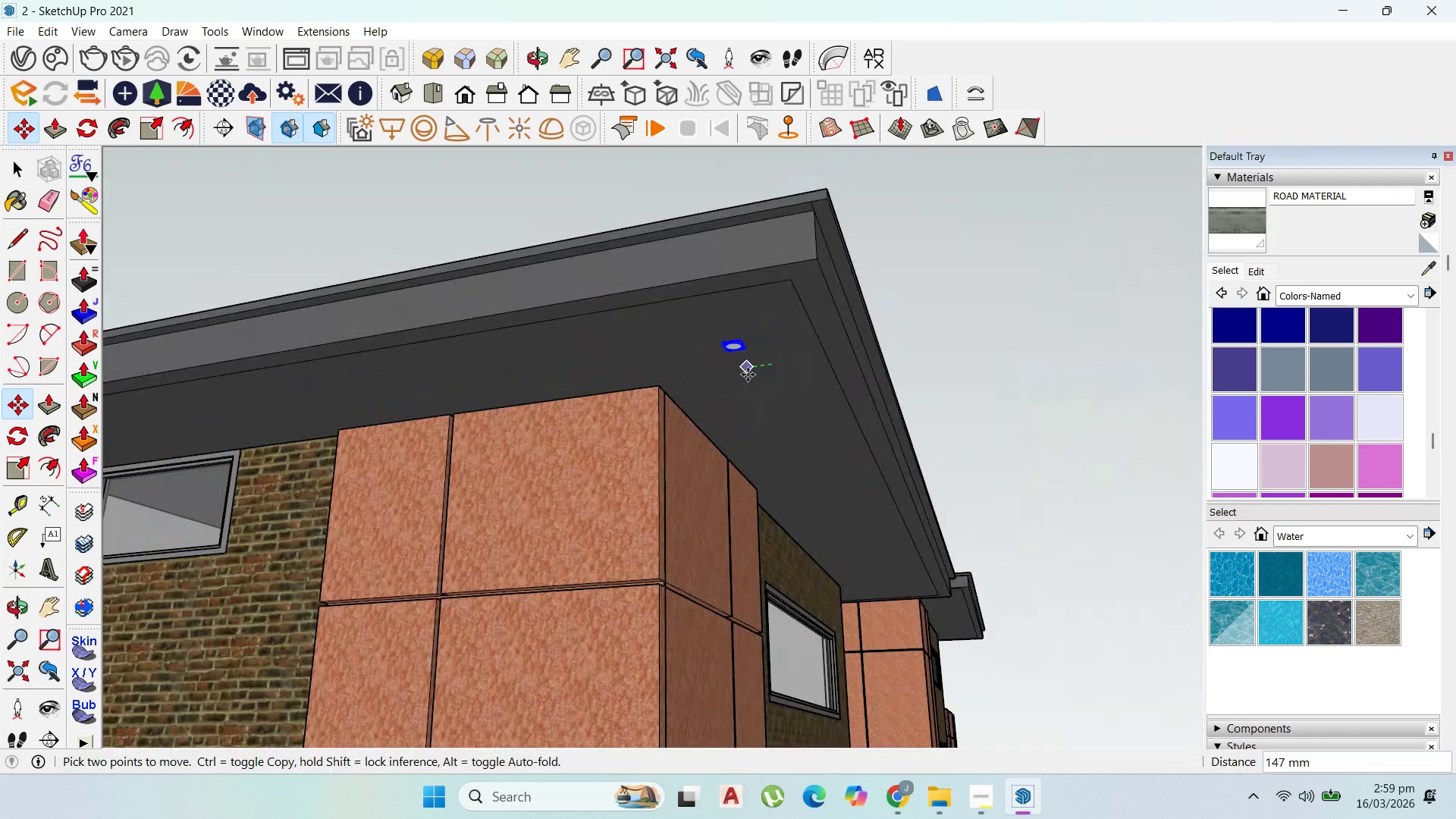 
left_click([747, 375])
 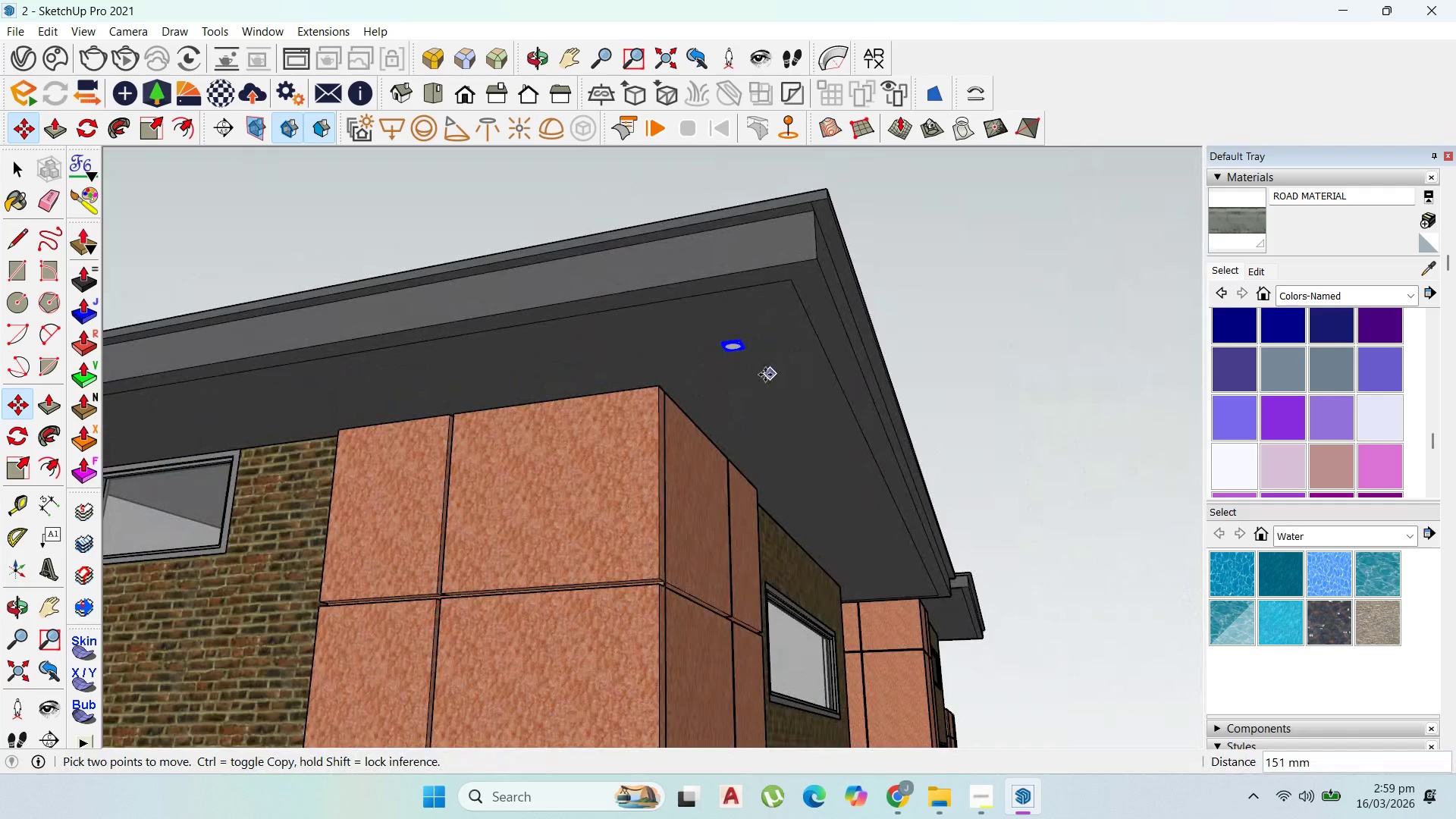 
left_click([762, 375])
 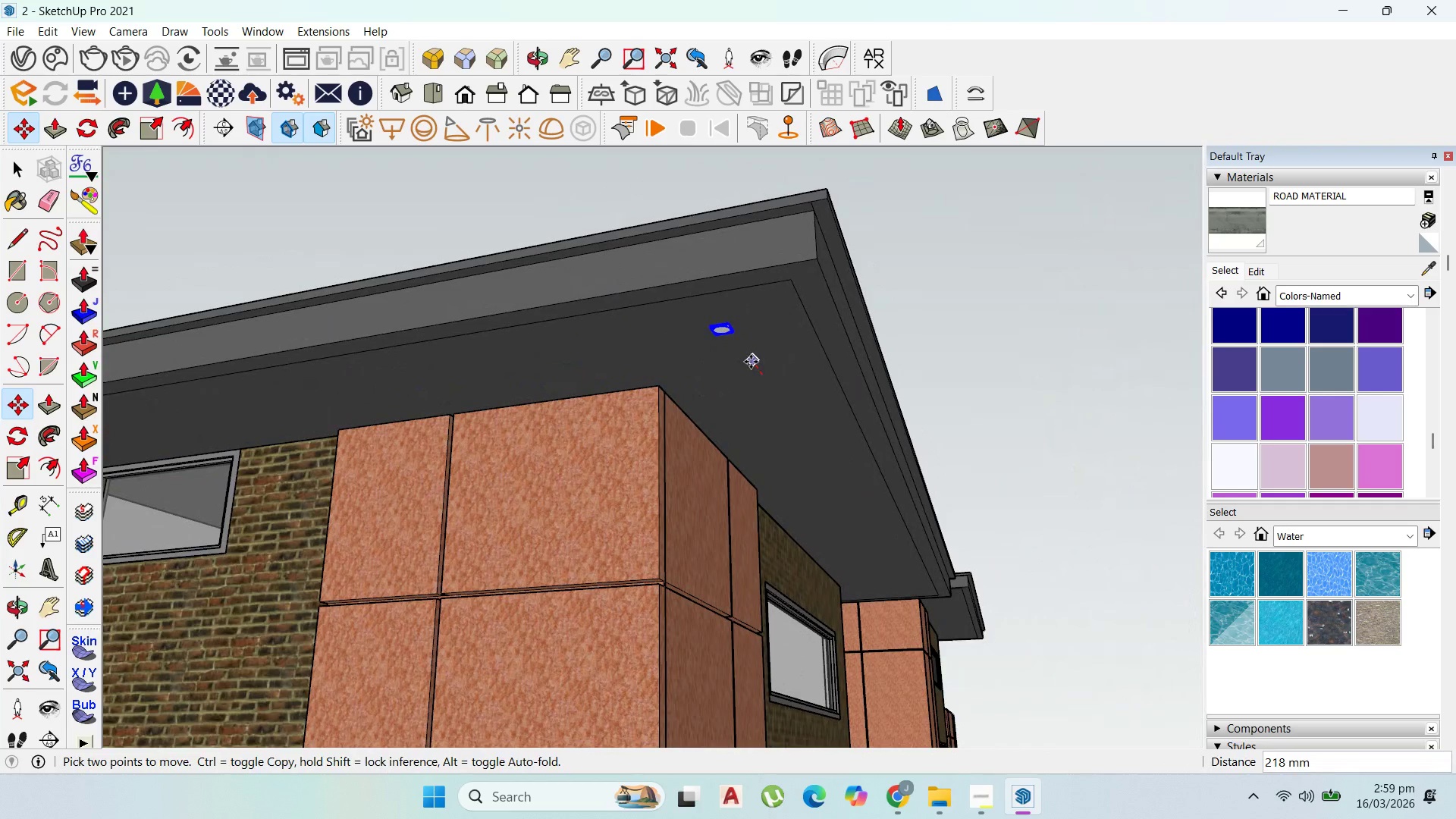 
left_click([751, 362])
 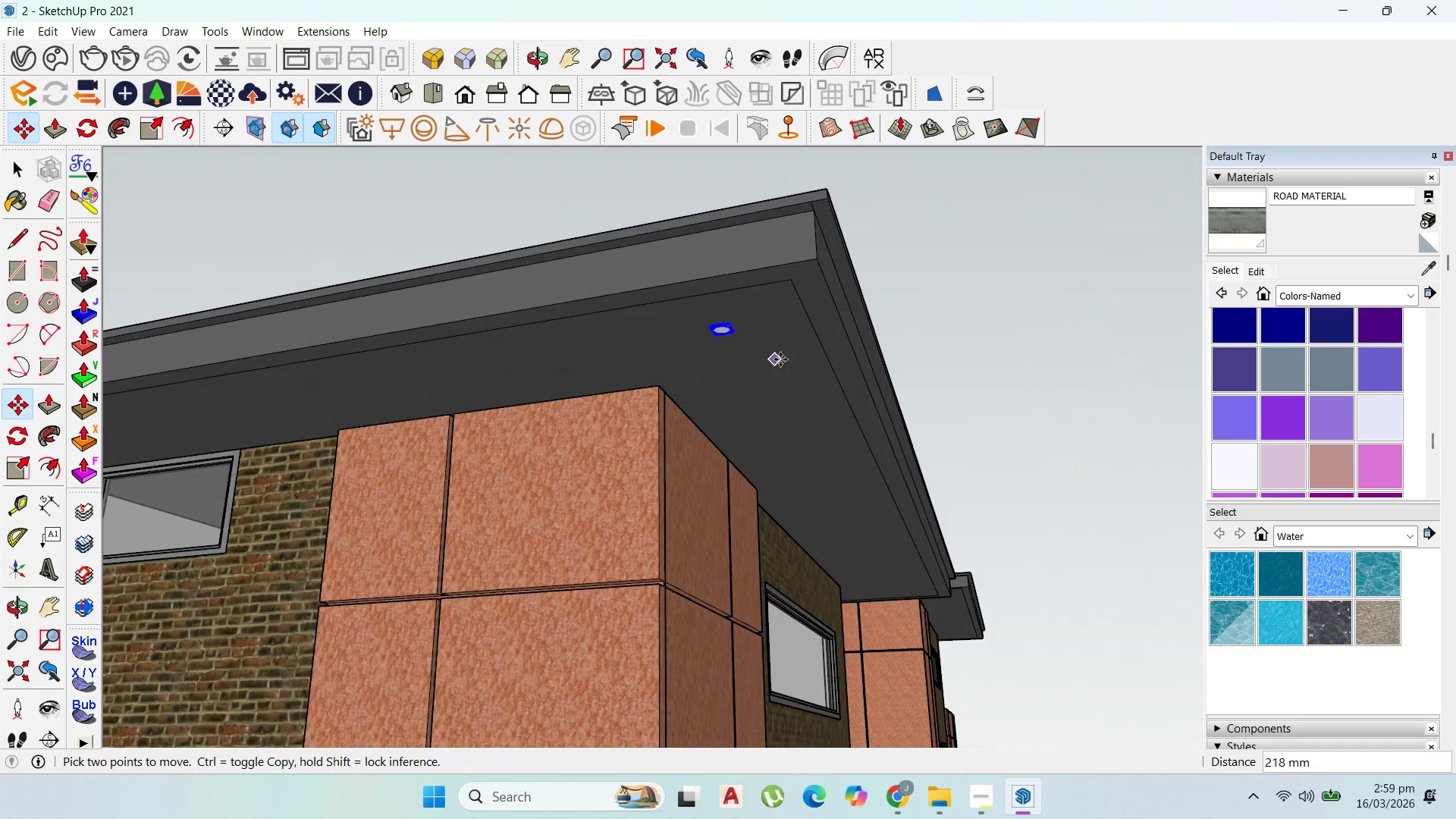 
scroll: coordinate [911, 391], scroll_direction: down, amount: 3.0
 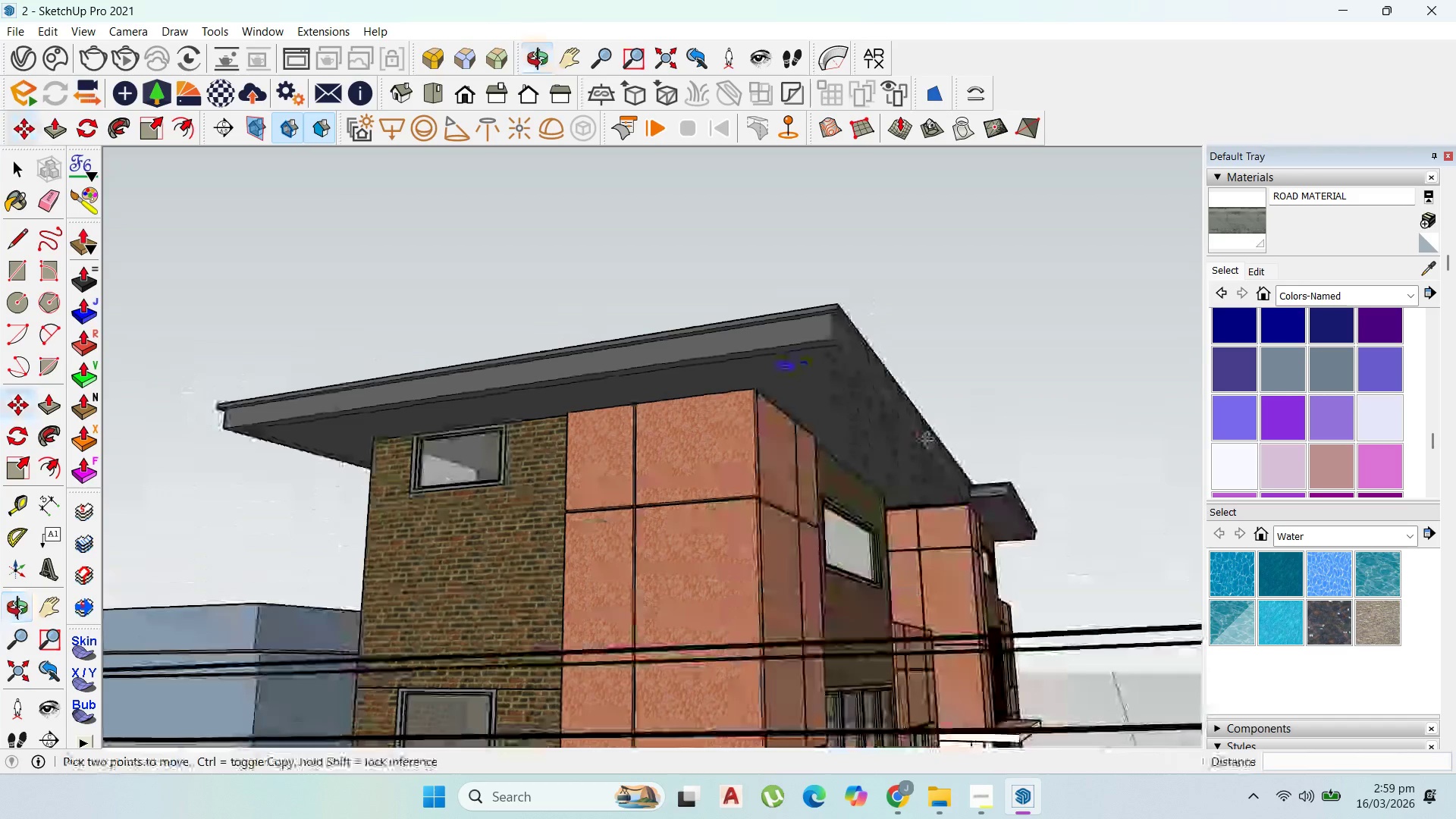 
key(Control+ControlLeft)
 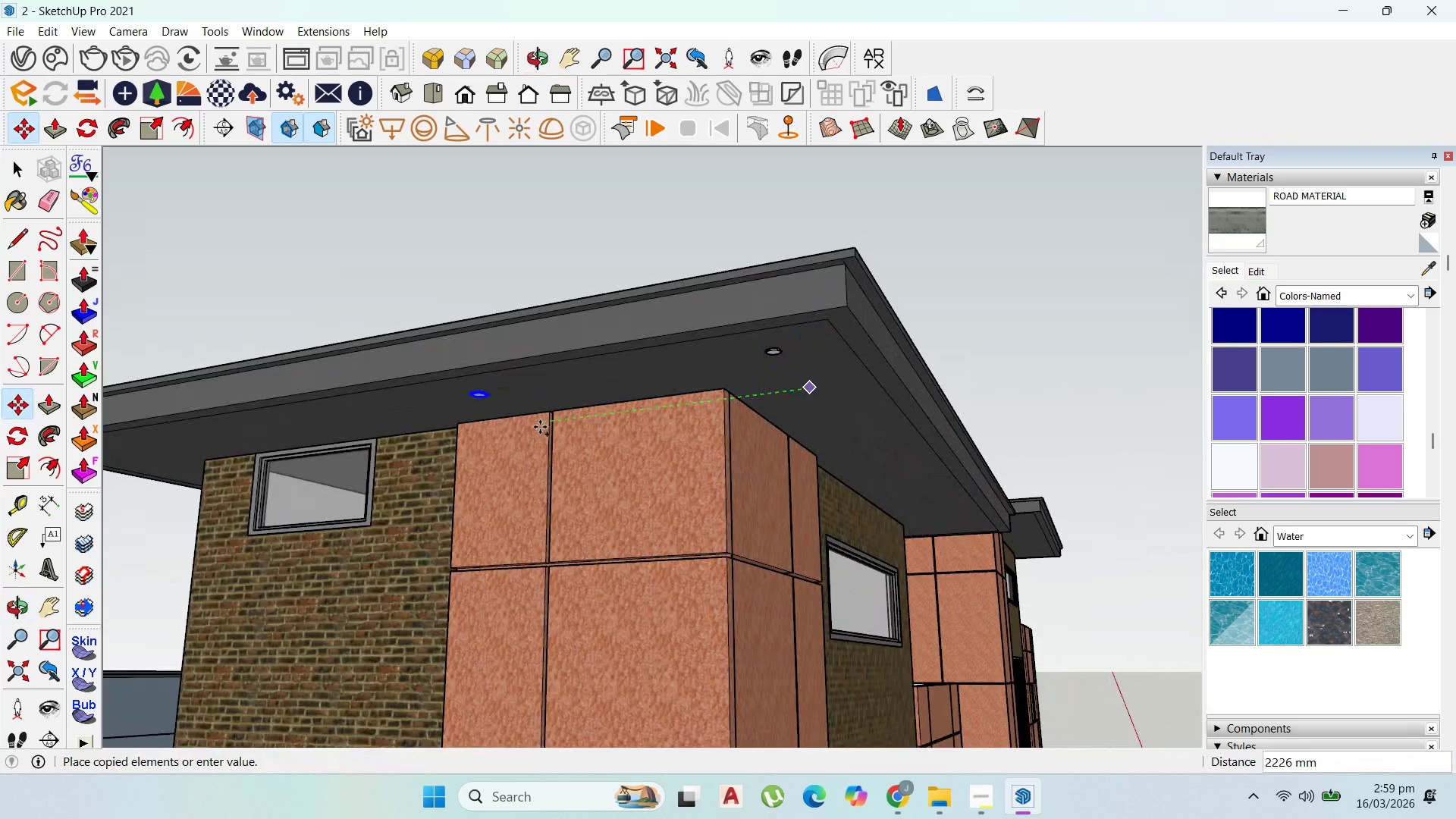 
scroll: coordinate [811, 388], scroll_direction: up, amount: 4.0
 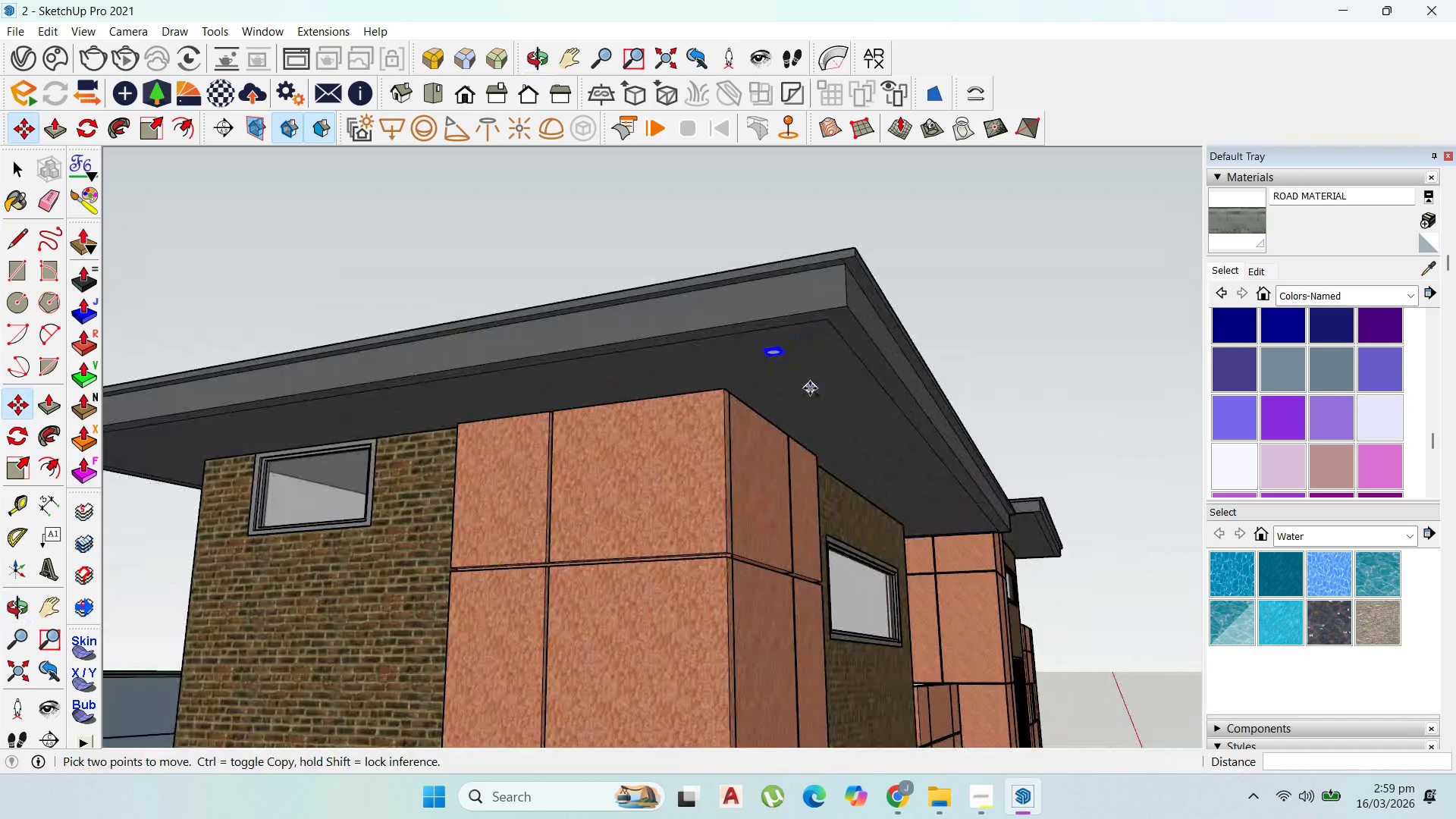 
left_click([537, 425])
 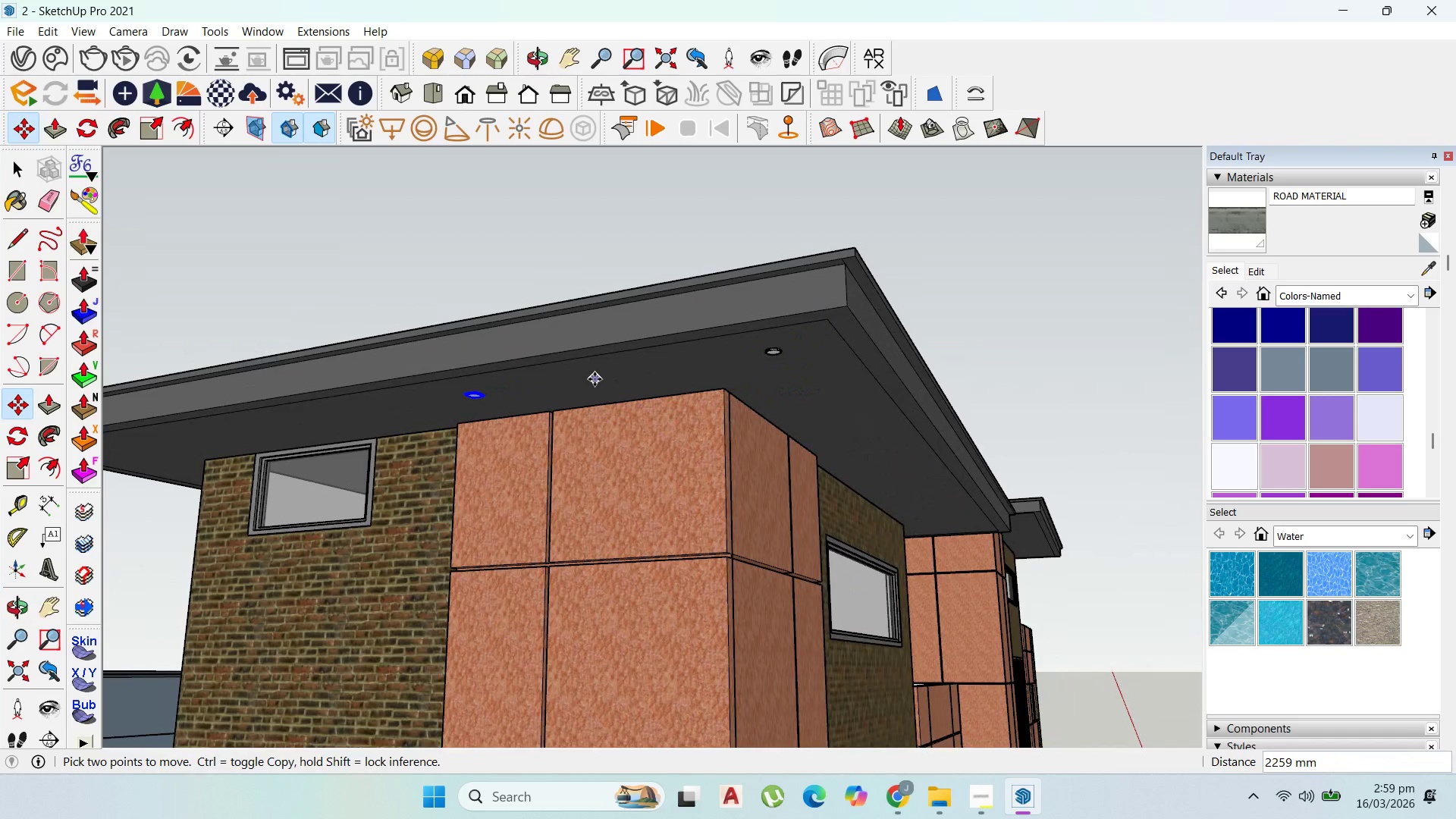 
left_click([595, 379])
 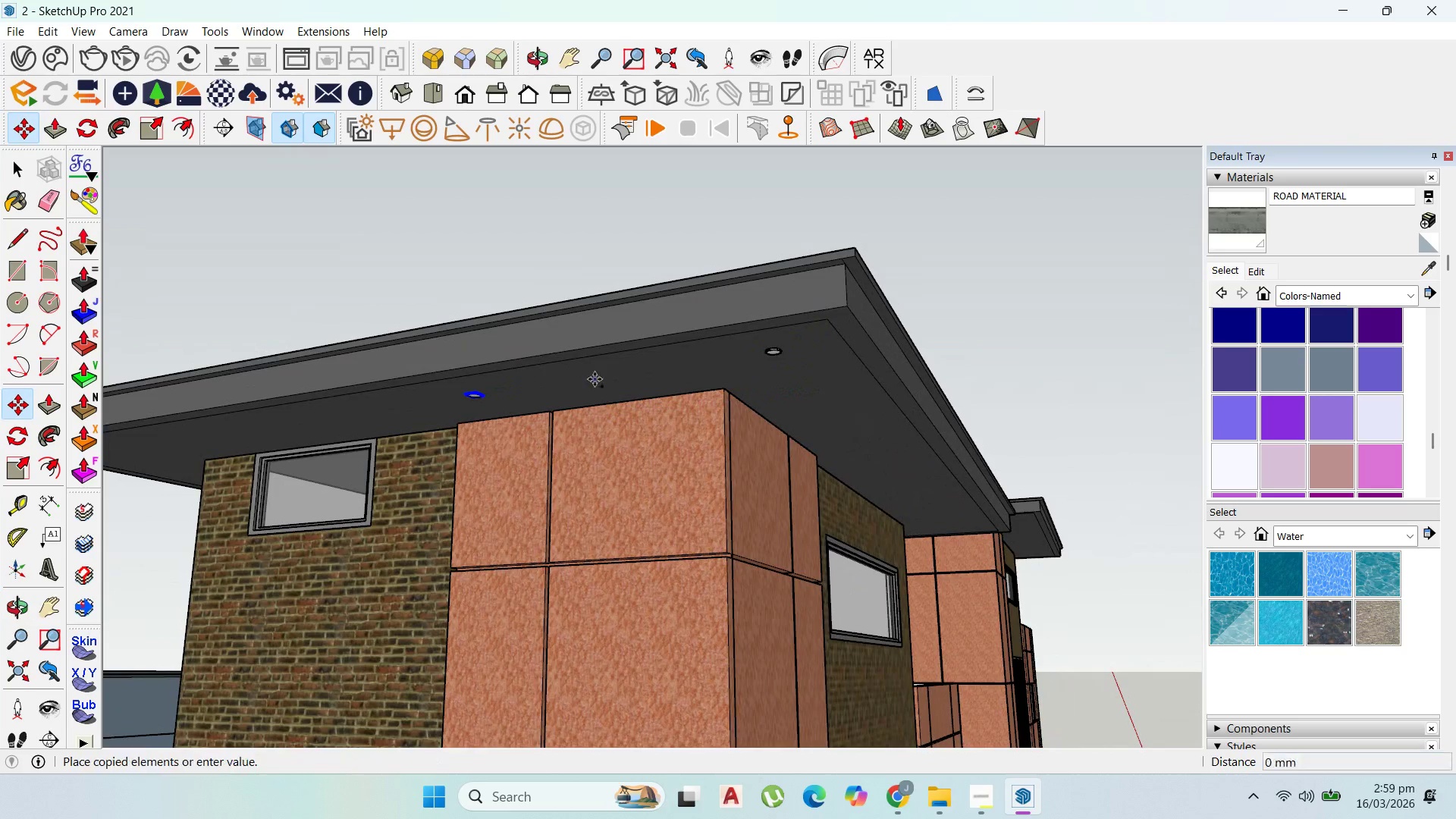 
key(Control+ControlLeft)
 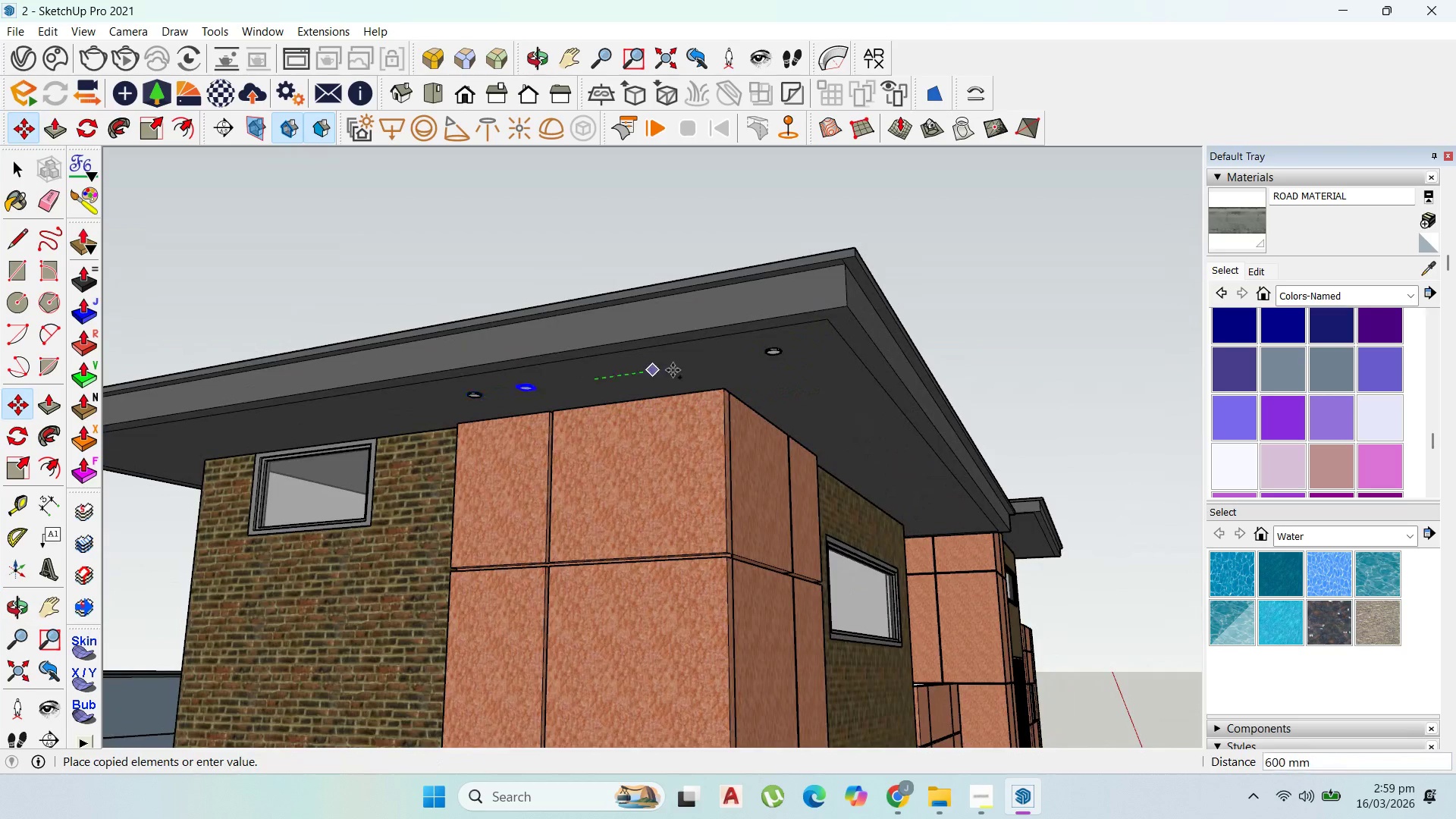 
scroll: coordinate [386, 422], scroll_direction: down, amount: 2.0
 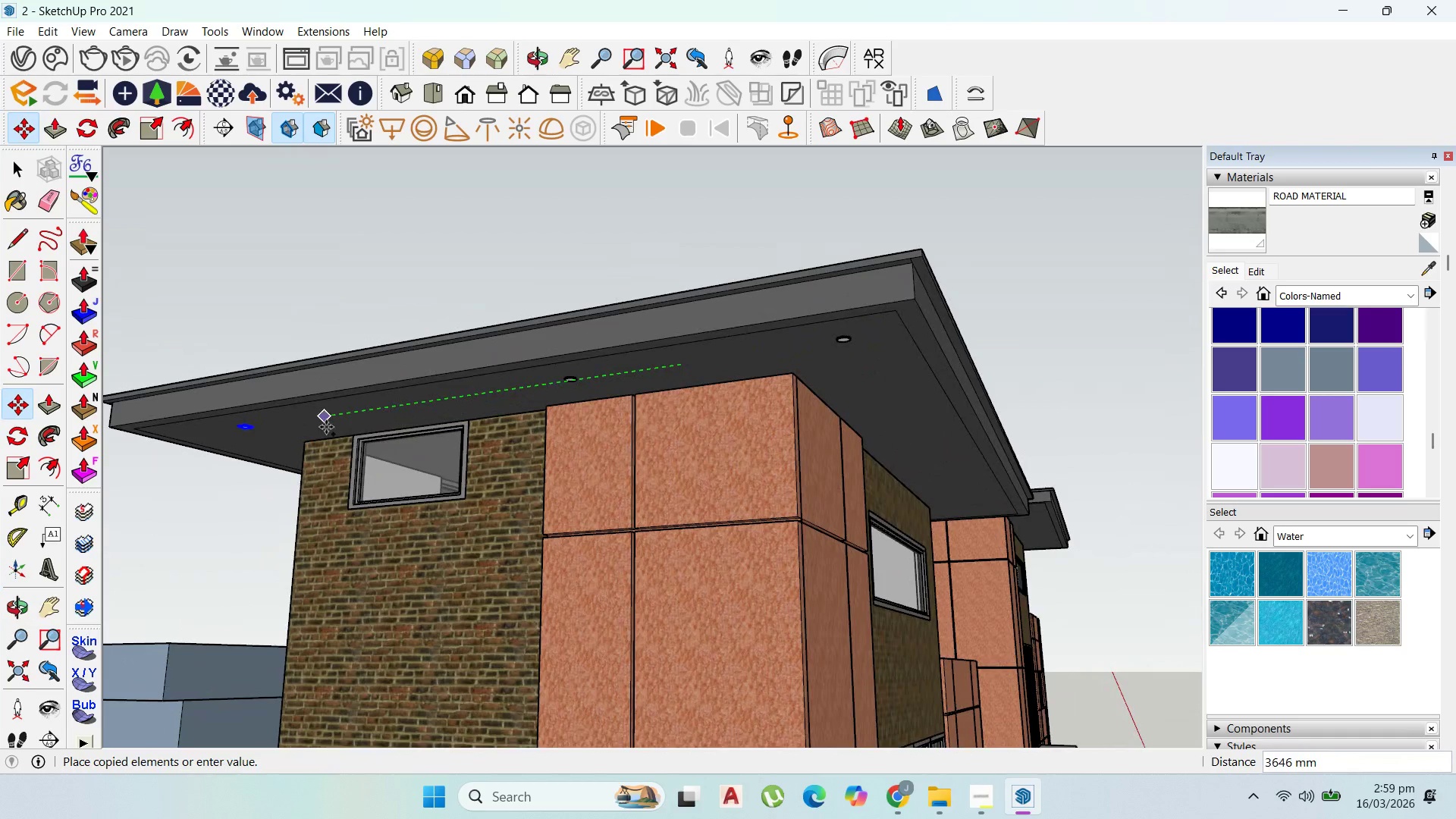 
left_click([325, 428])
 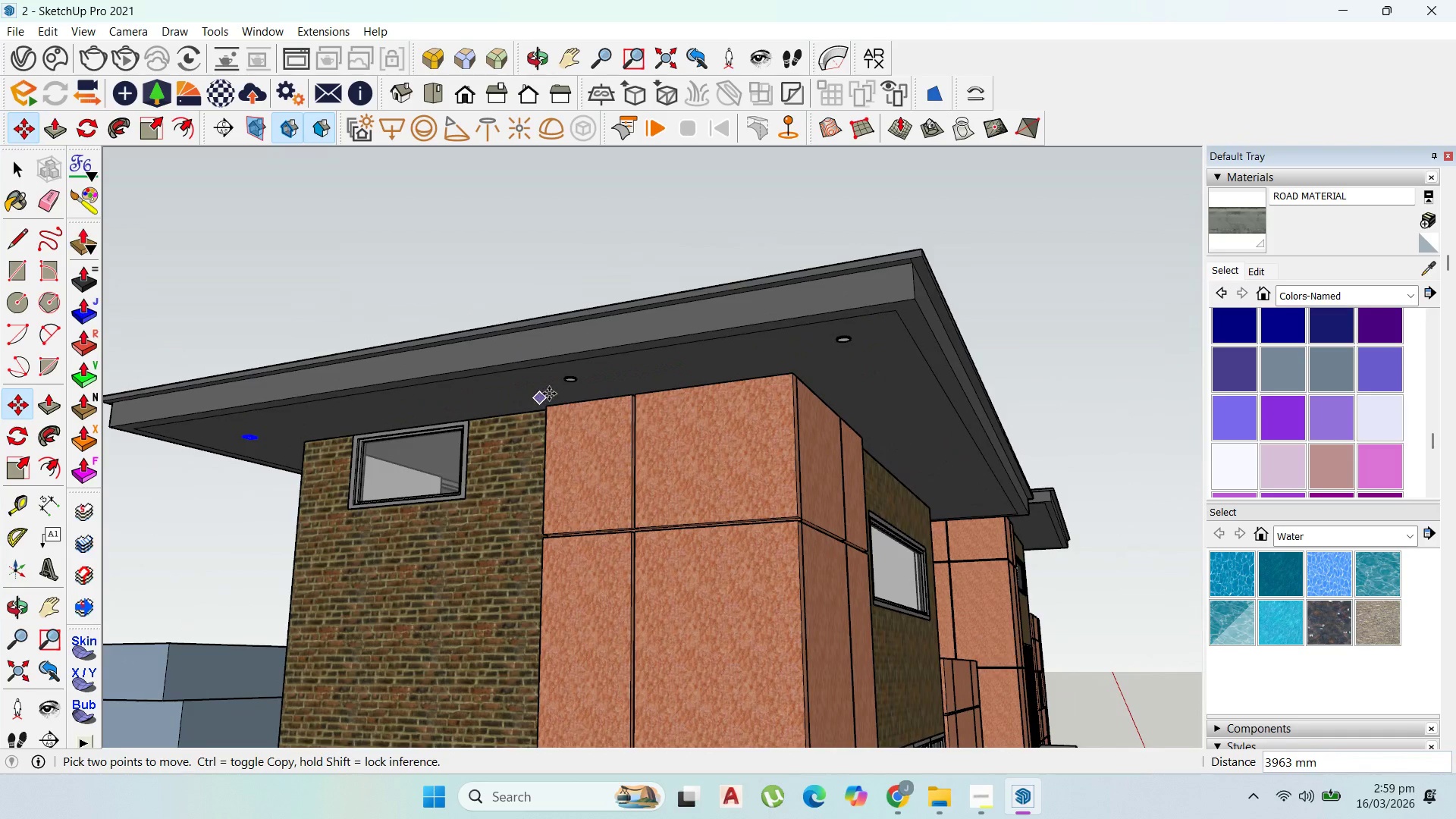 
key(Control+Z)
 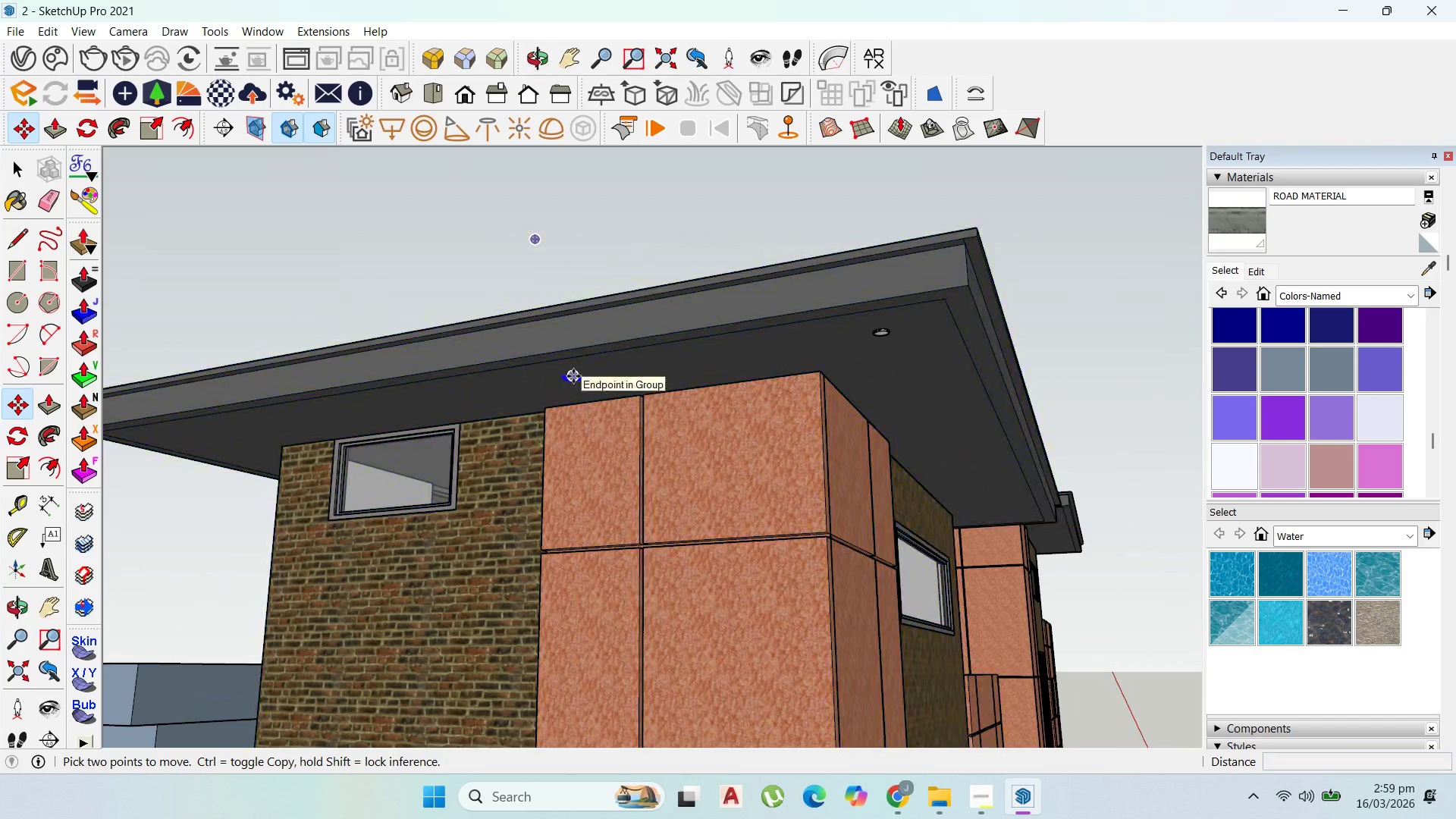 
scroll: coordinate [560, 389], scroll_direction: up, amount: 1.0
 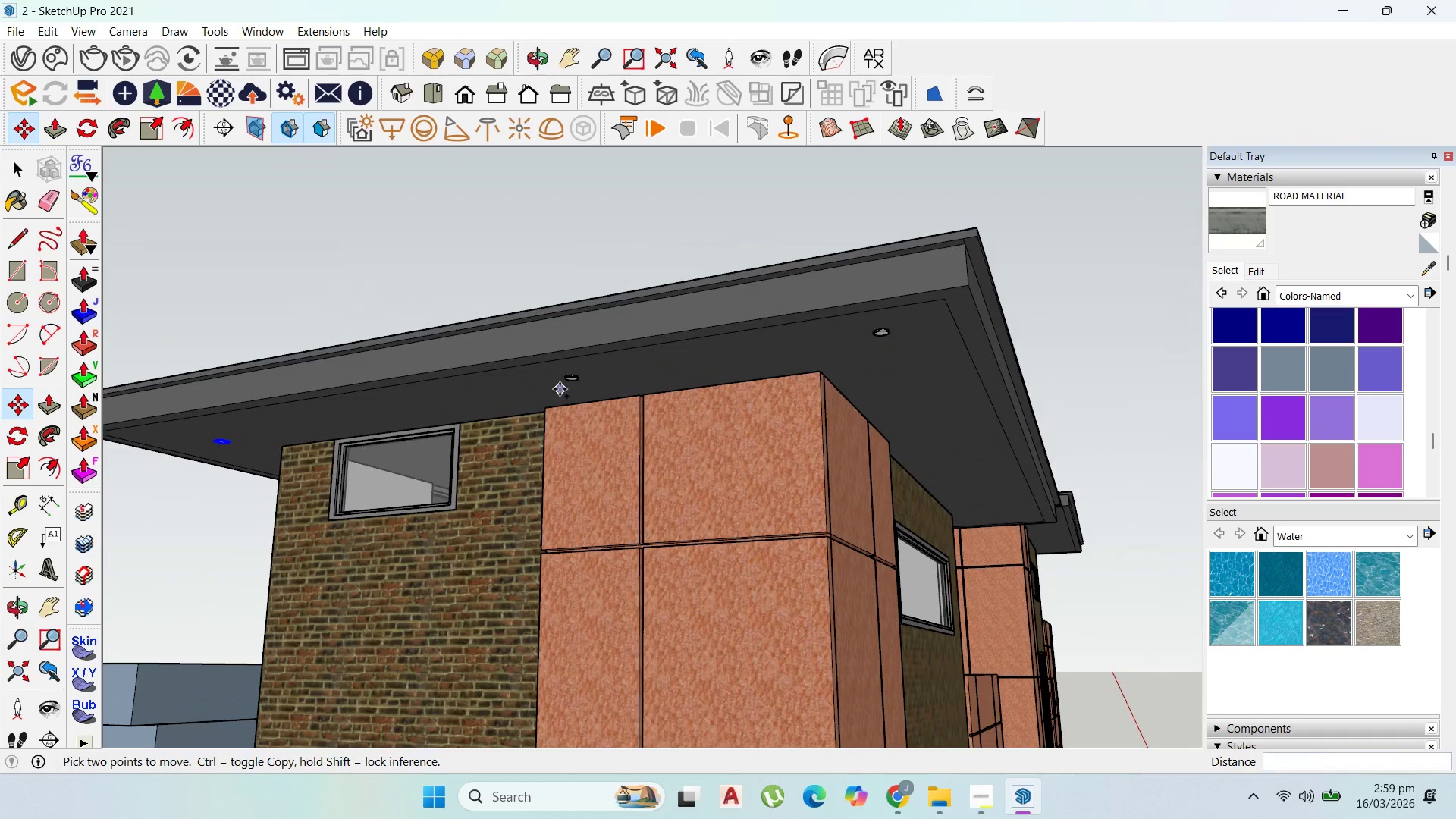 
left_click([574, 375])
 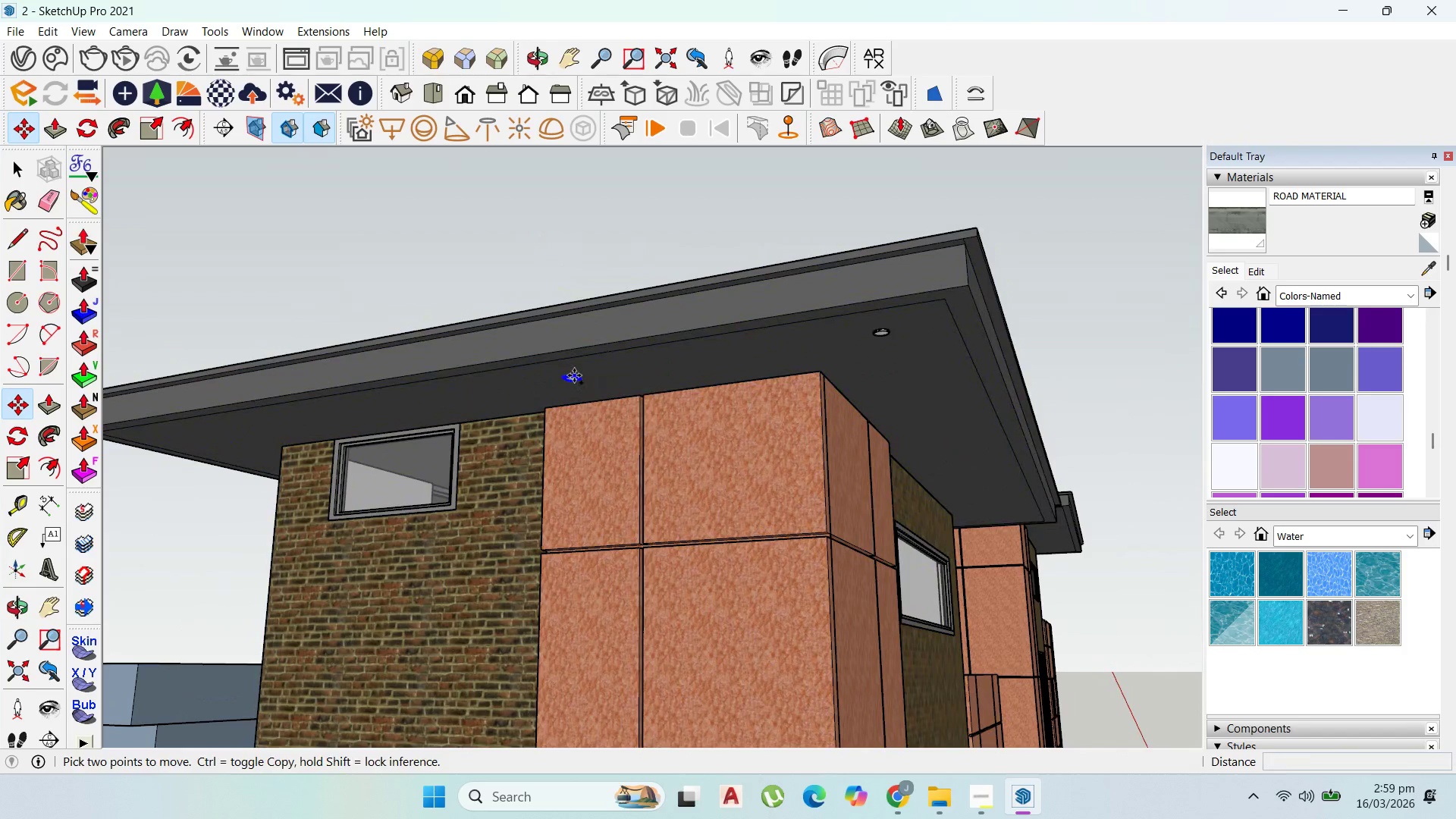 
key(Control+ControlLeft)
 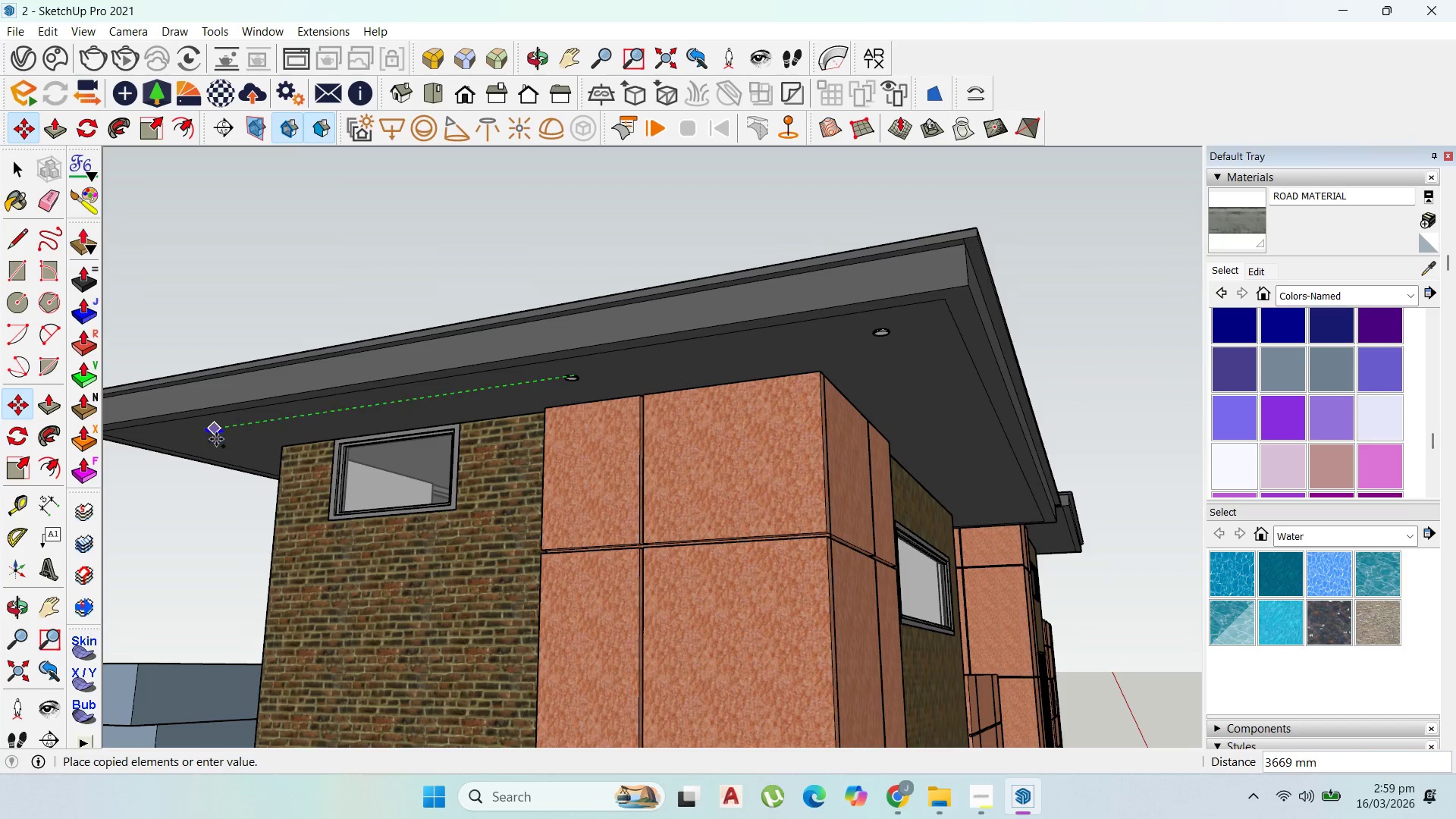 
left_click([210, 435])
 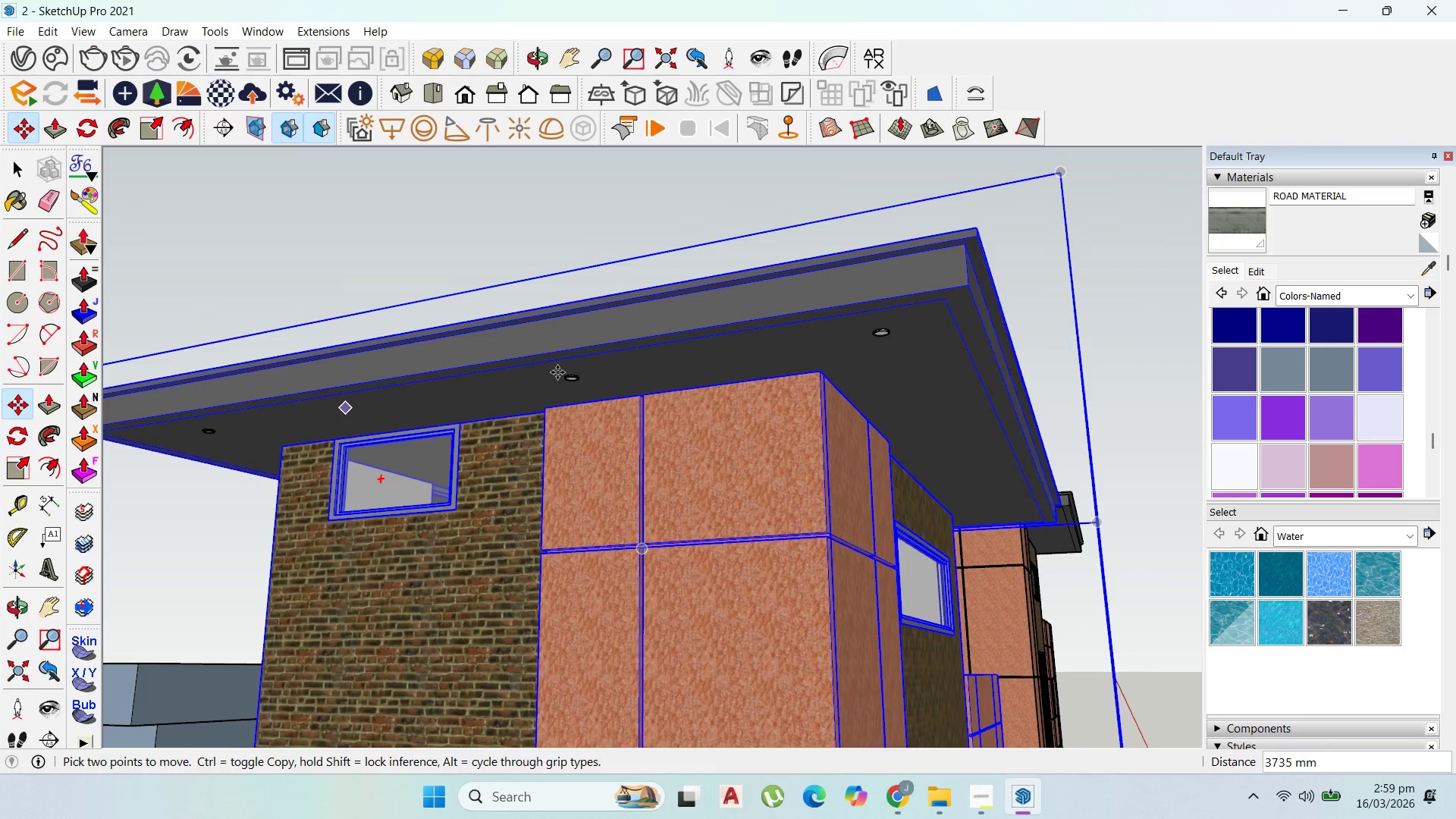 
scroll: coordinate [538, 375], scroll_direction: up, amount: 1.0
 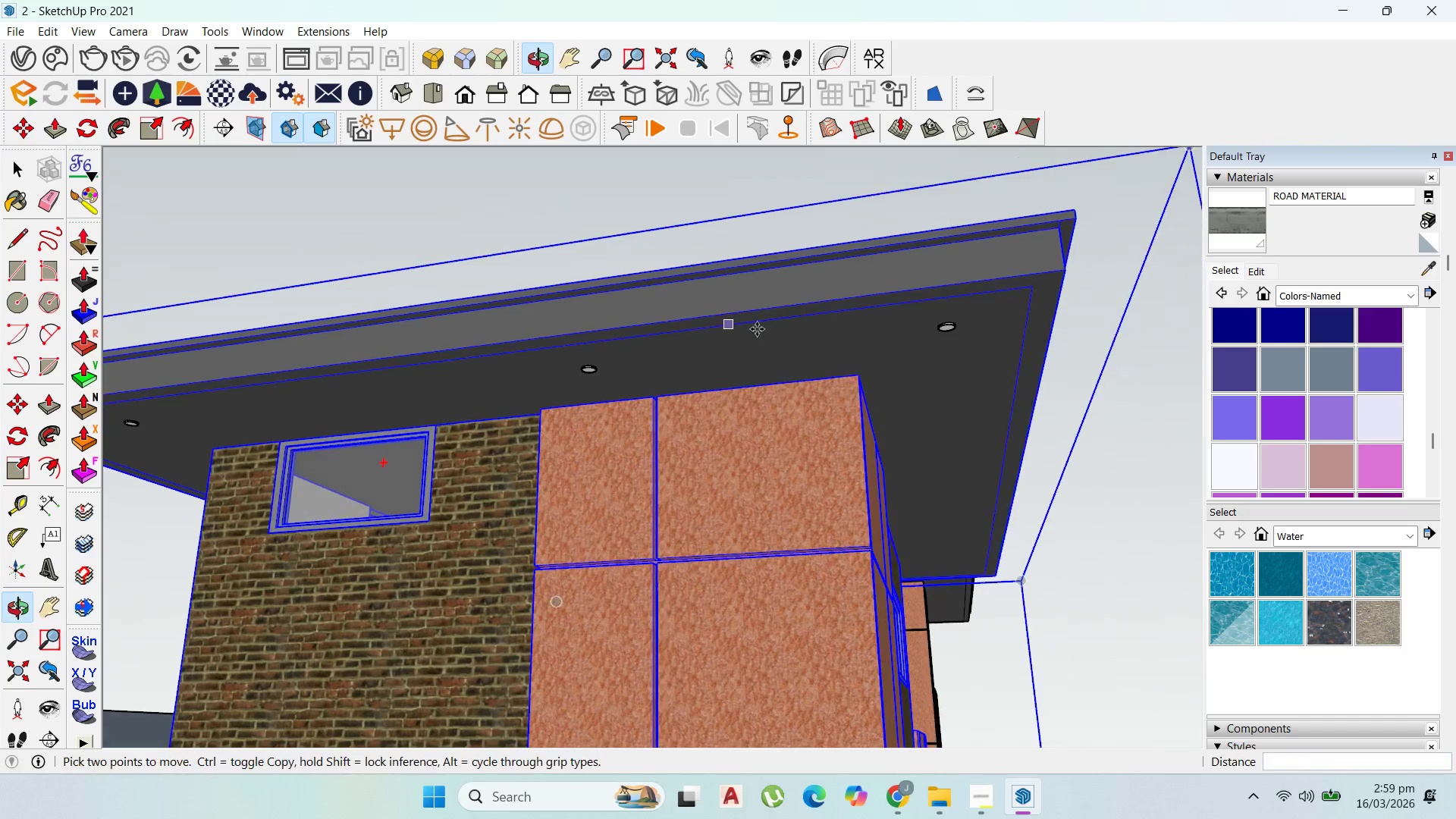 
key(Escape)
 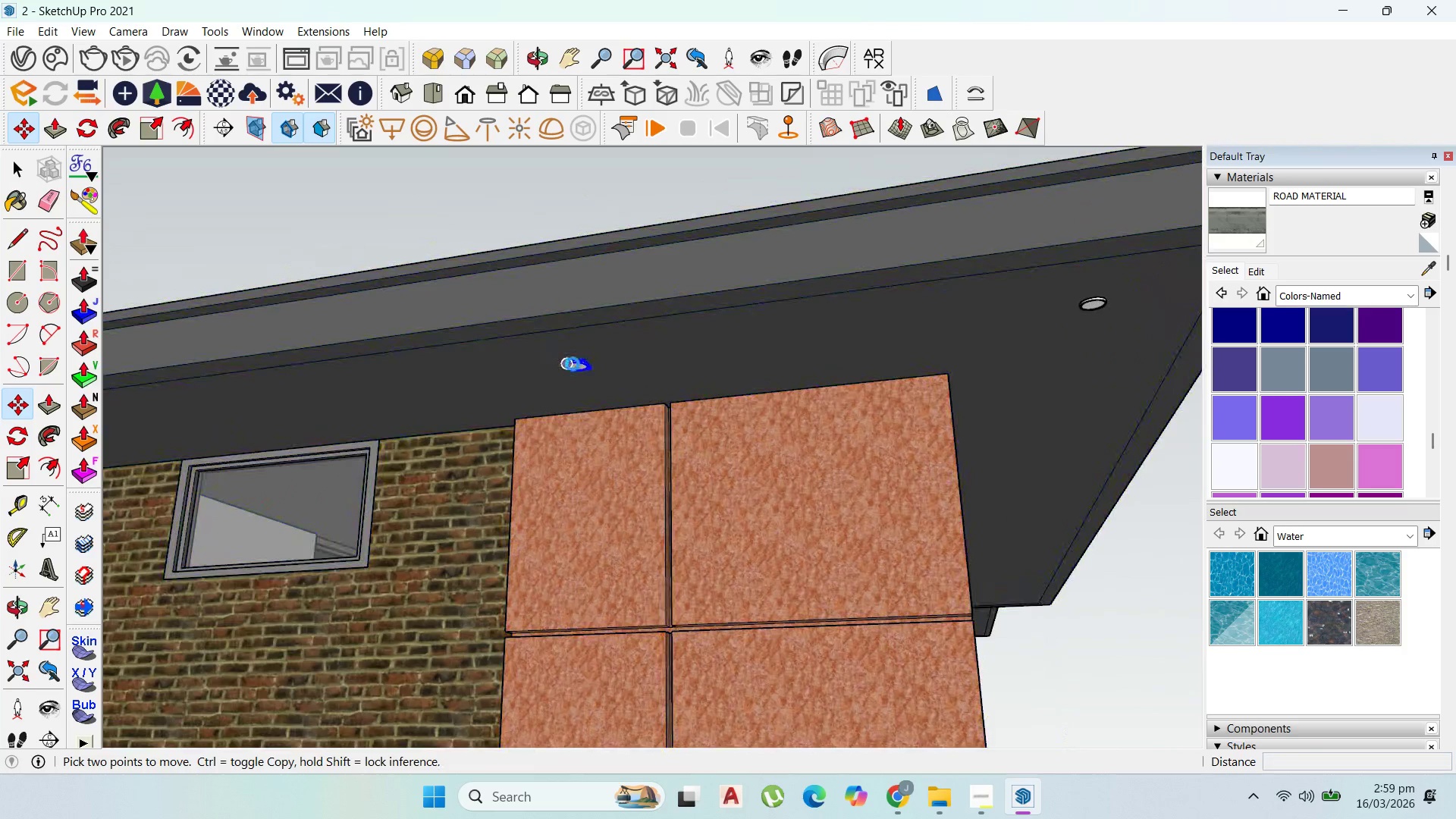 
left_click([573, 364])
 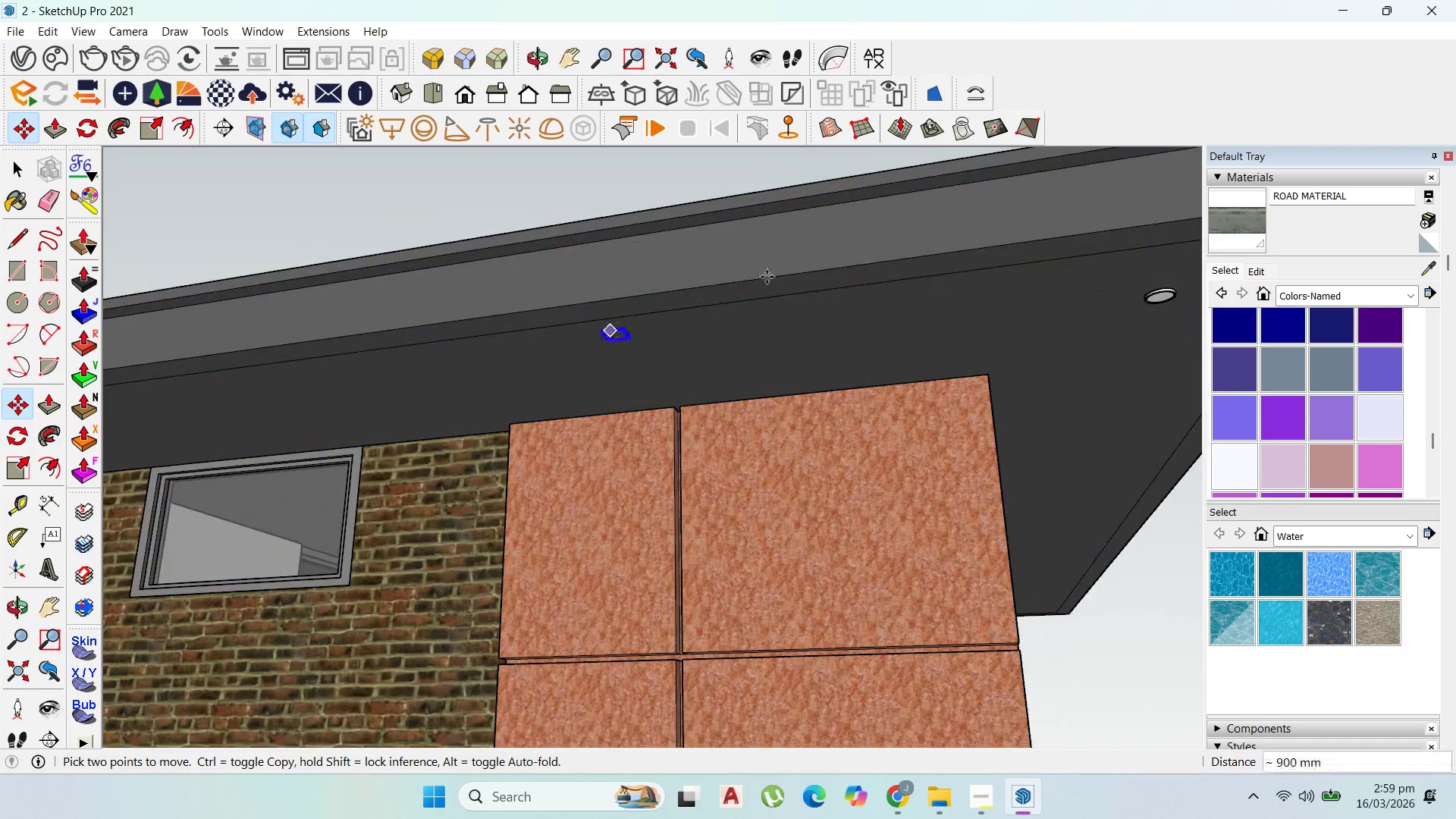 
scroll: coordinate [570, 365], scroll_direction: up, amount: 4.0
 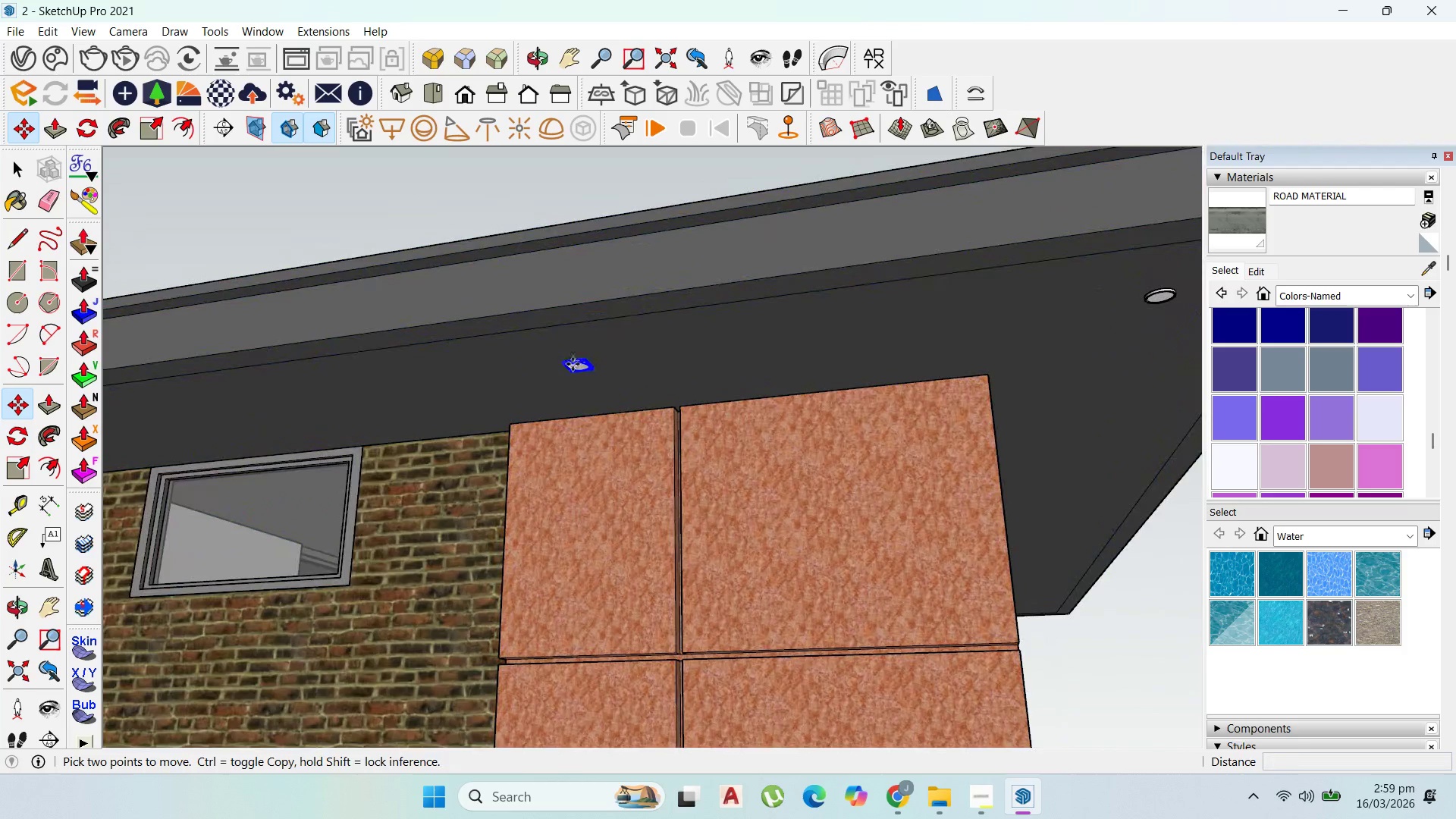 
scroll: coordinate [530, 368], scroll_direction: down, amount: 3.0
 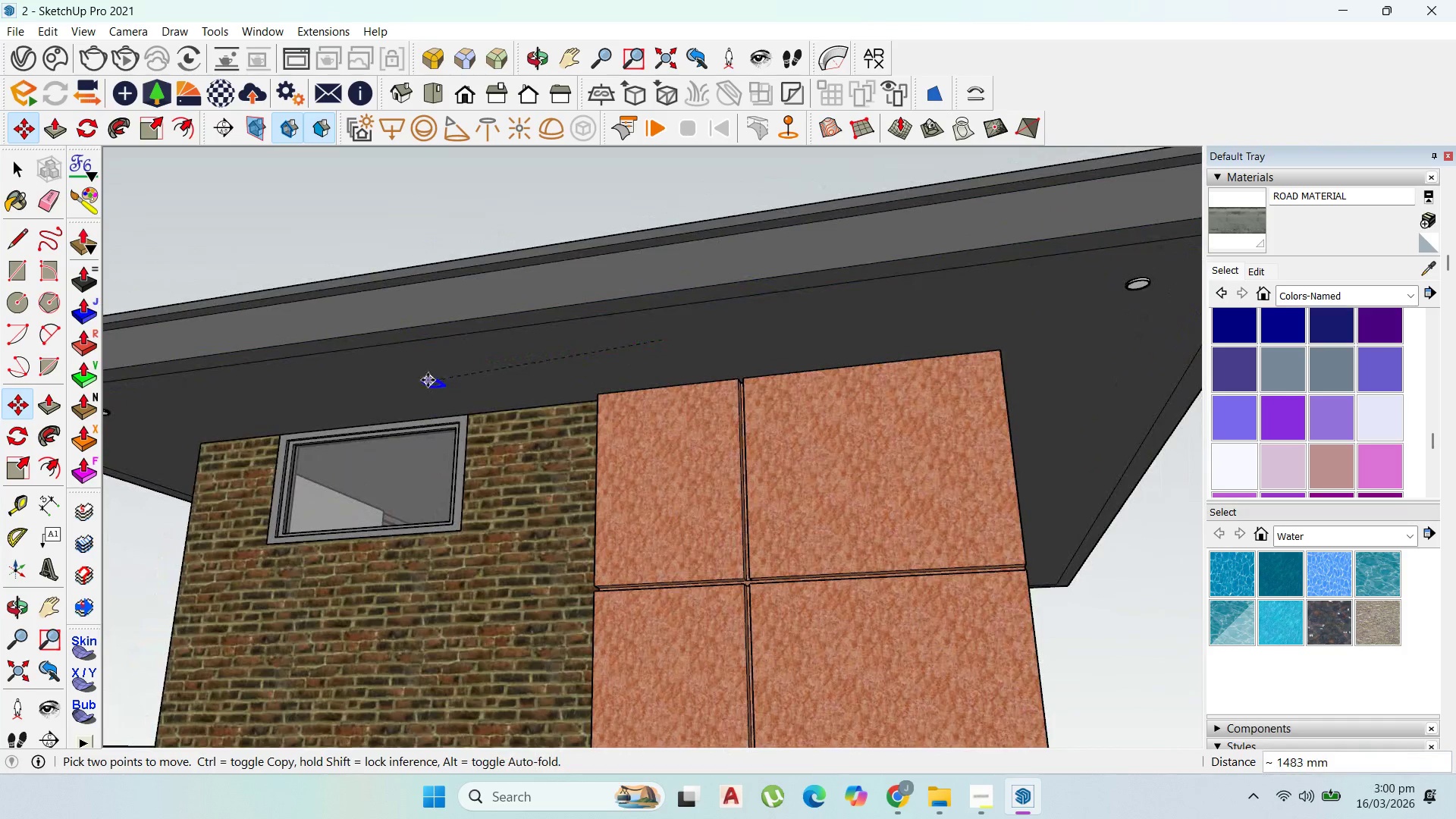 
left_click([421, 376])
 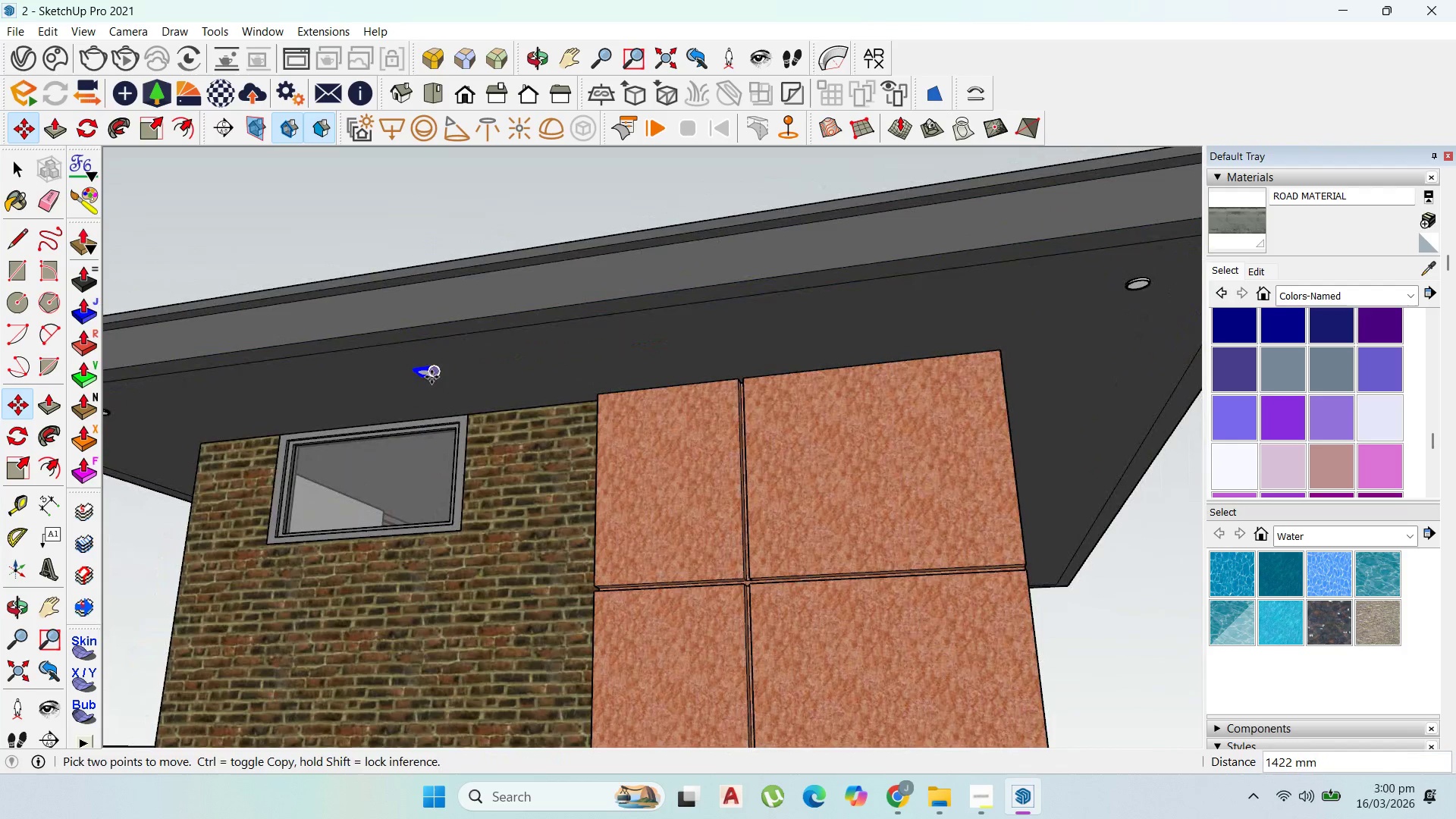 
left_click([431, 377])
 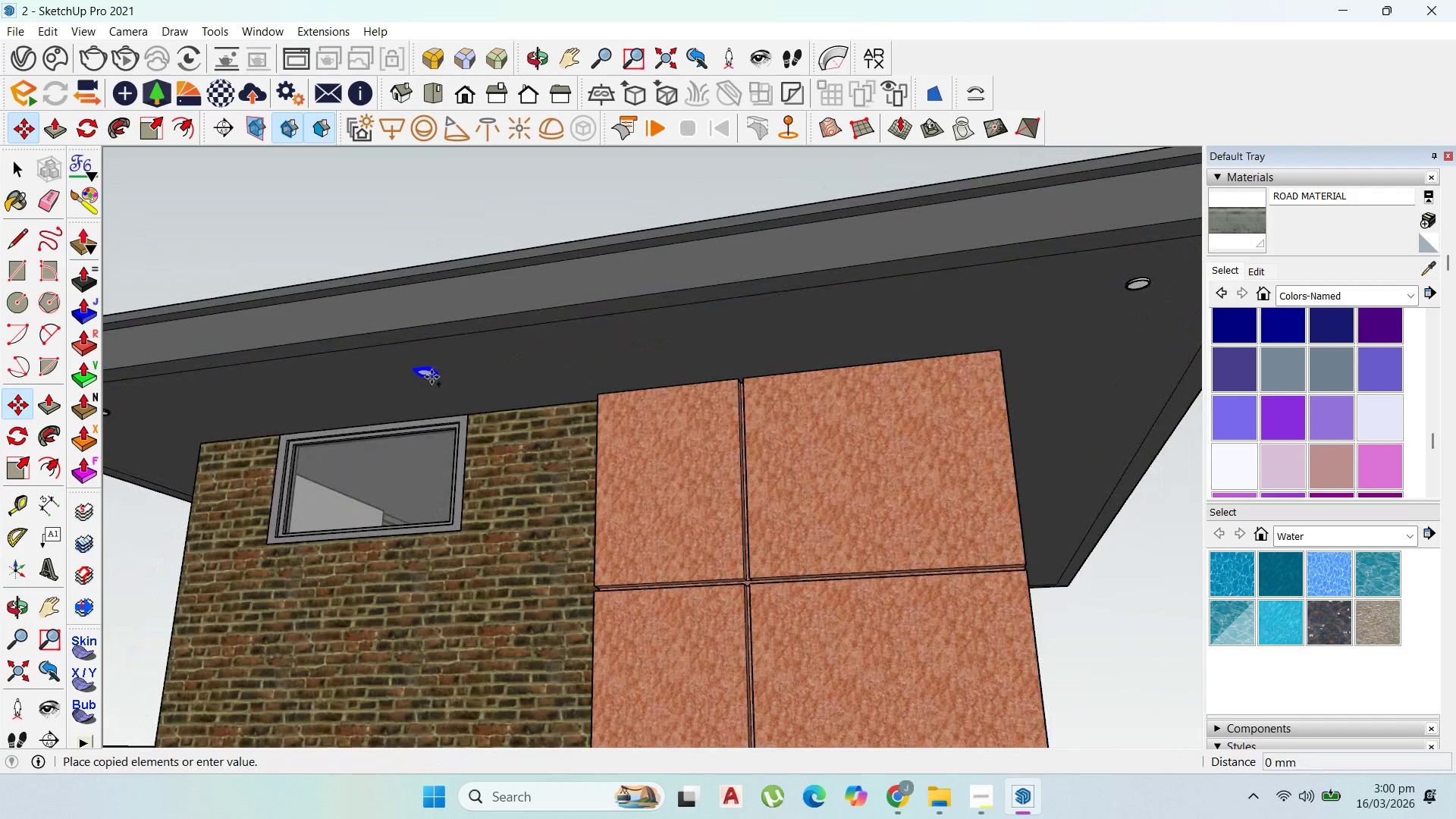 
key(Control+ControlLeft)
 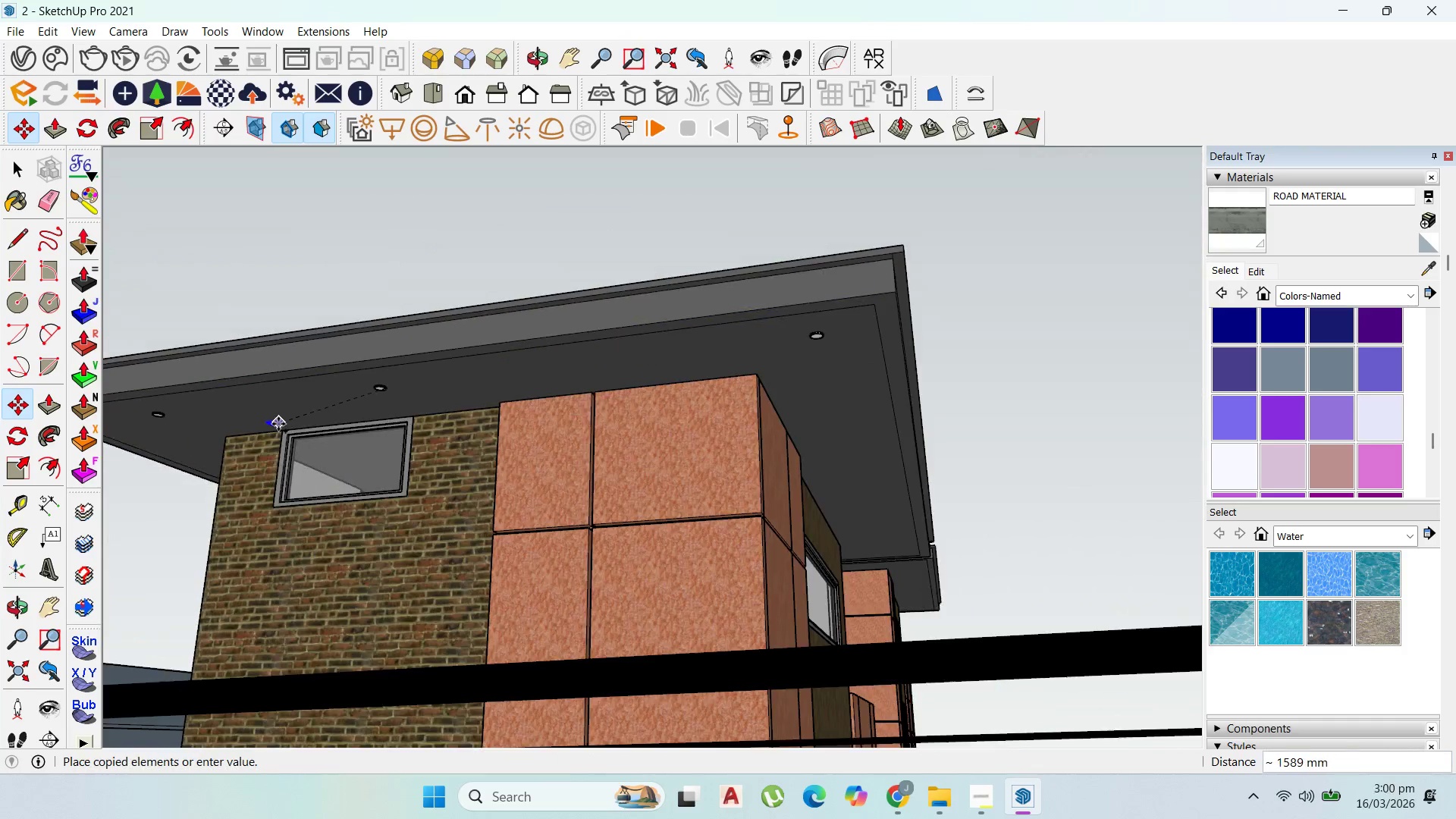 
scroll: coordinate [278, 424], scroll_direction: down, amount: 5.0
 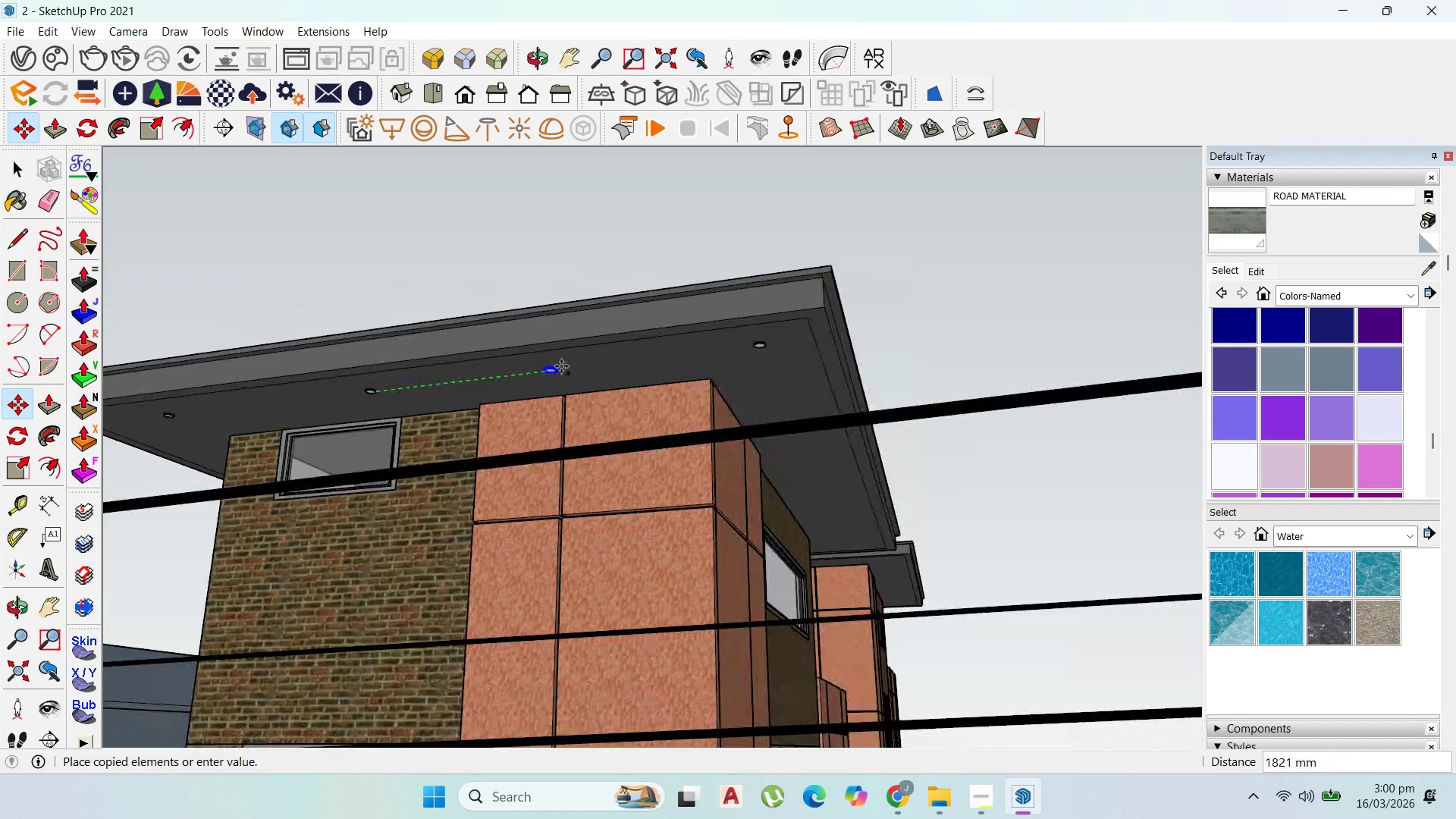 
left_click([571, 365])
 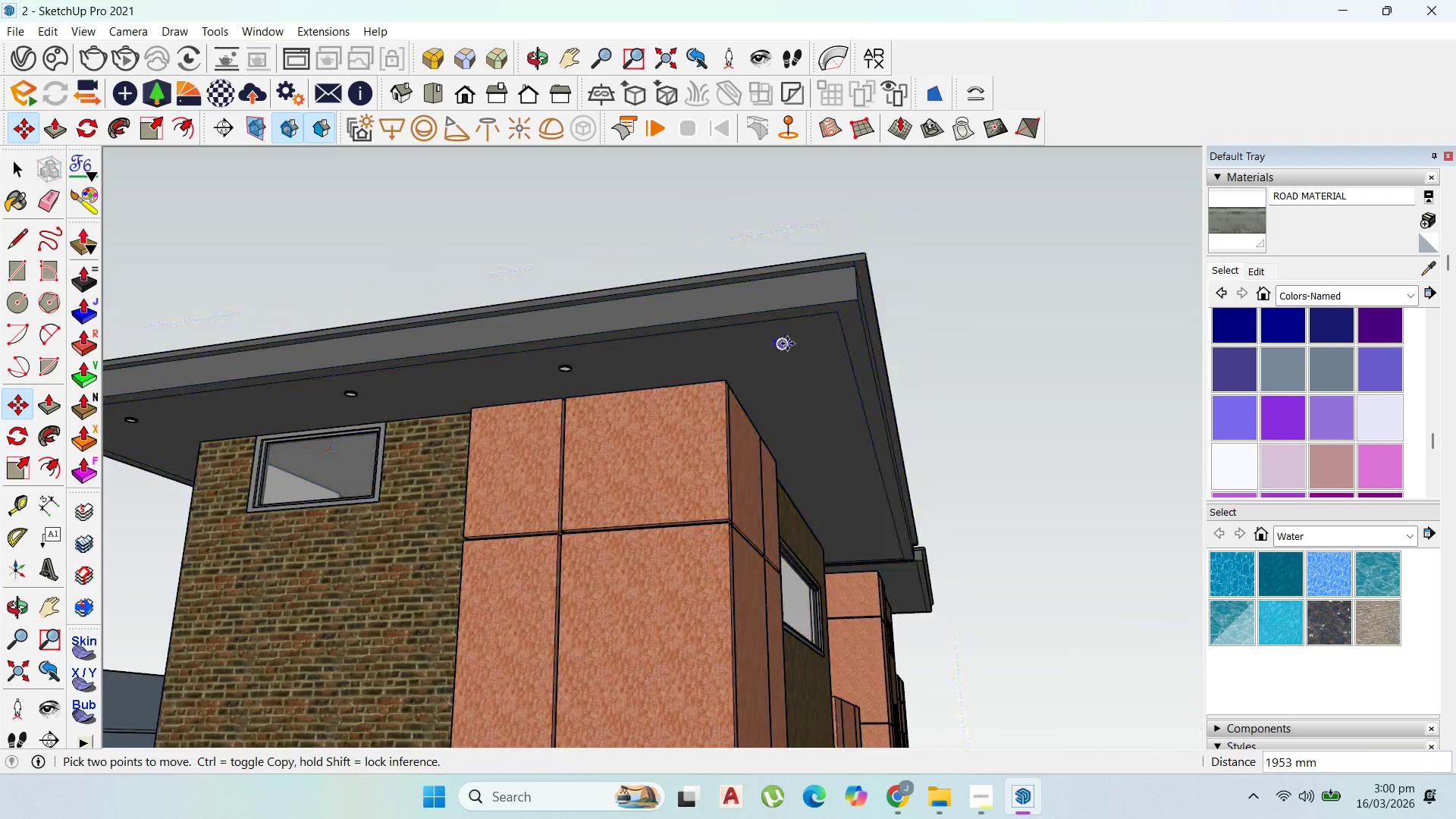 
scroll: coordinate [806, 344], scroll_direction: up, amount: 3.0
 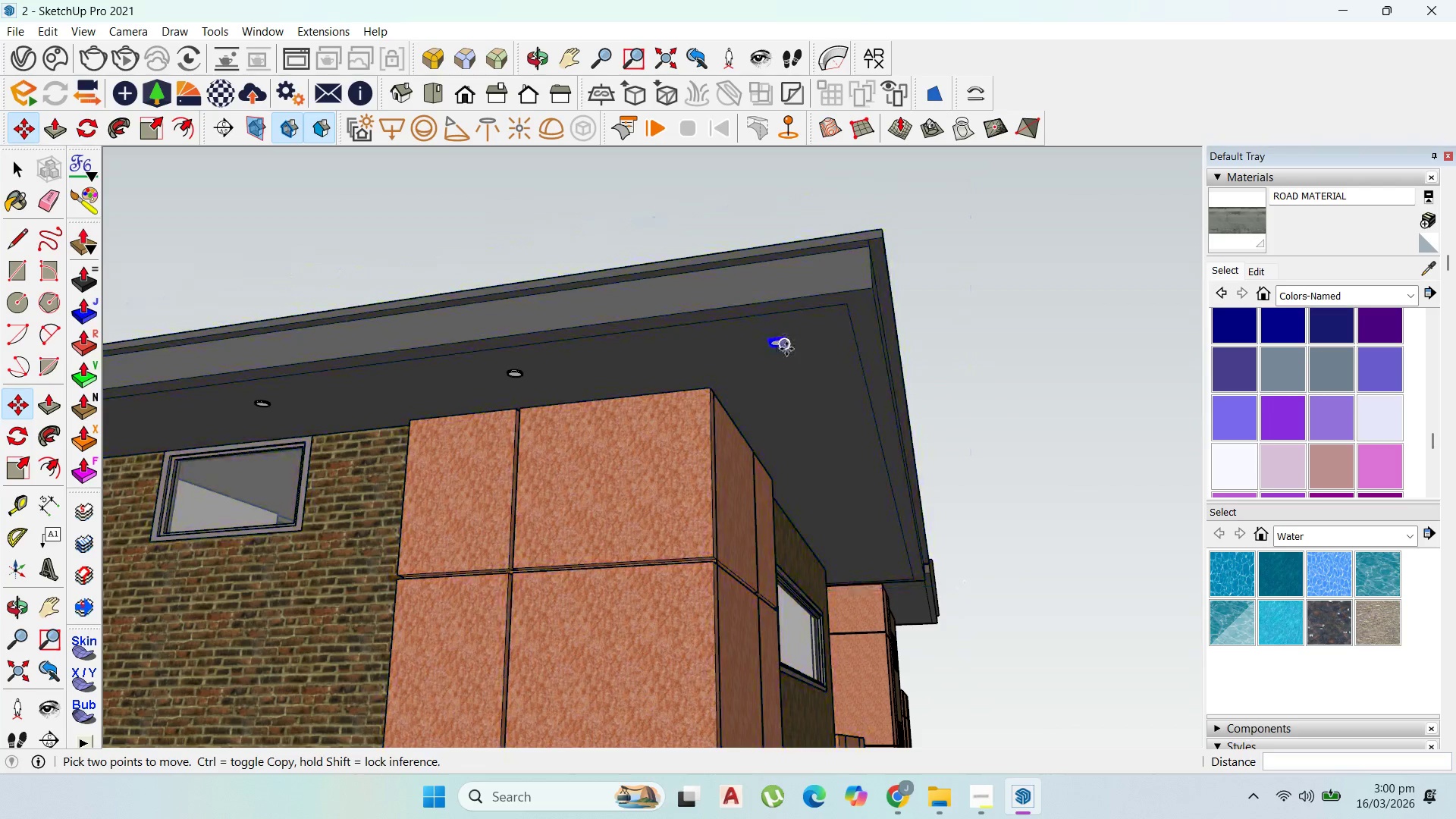 
left_click([786, 349])
 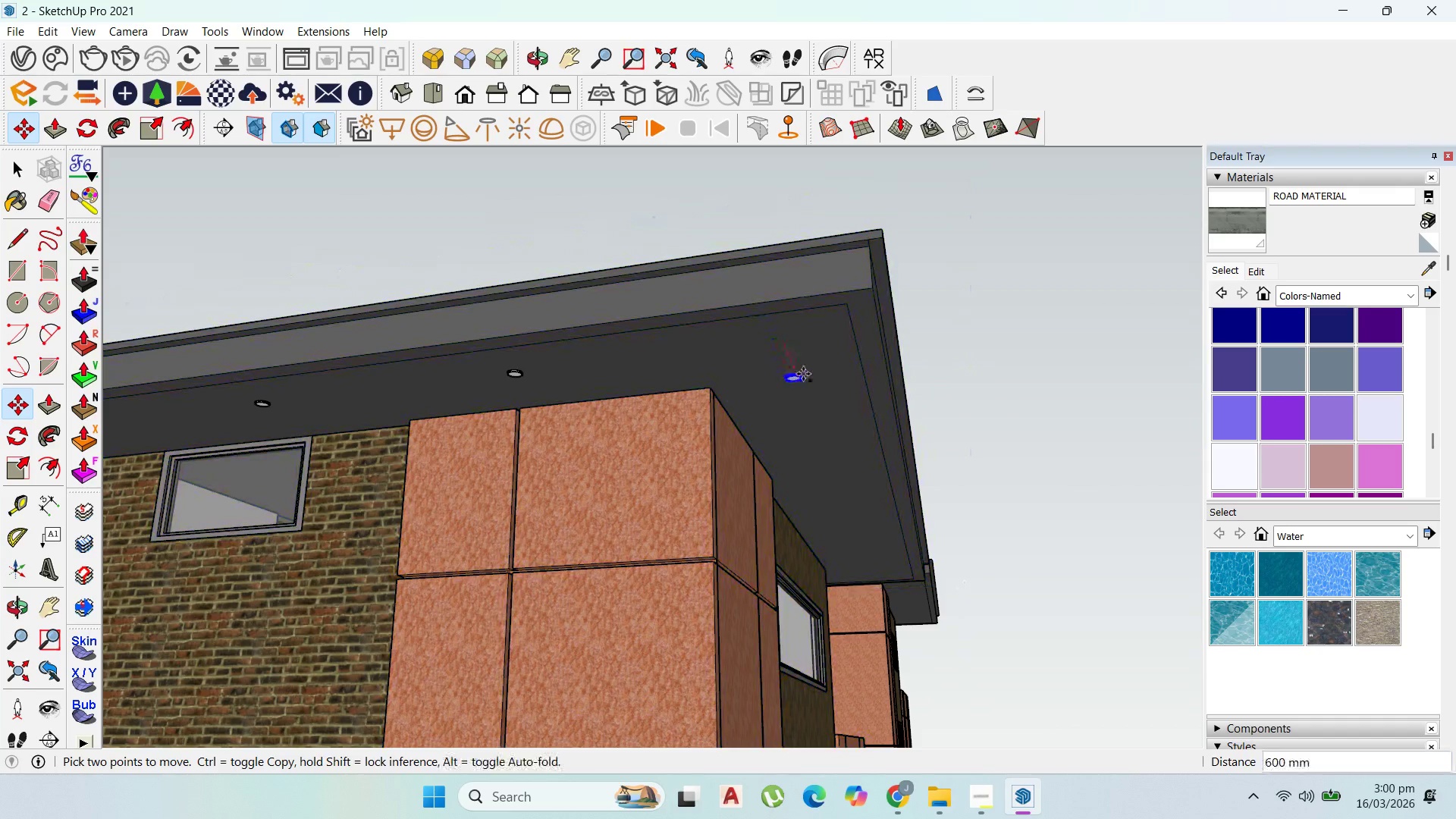 
key(Control+ControlLeft)
 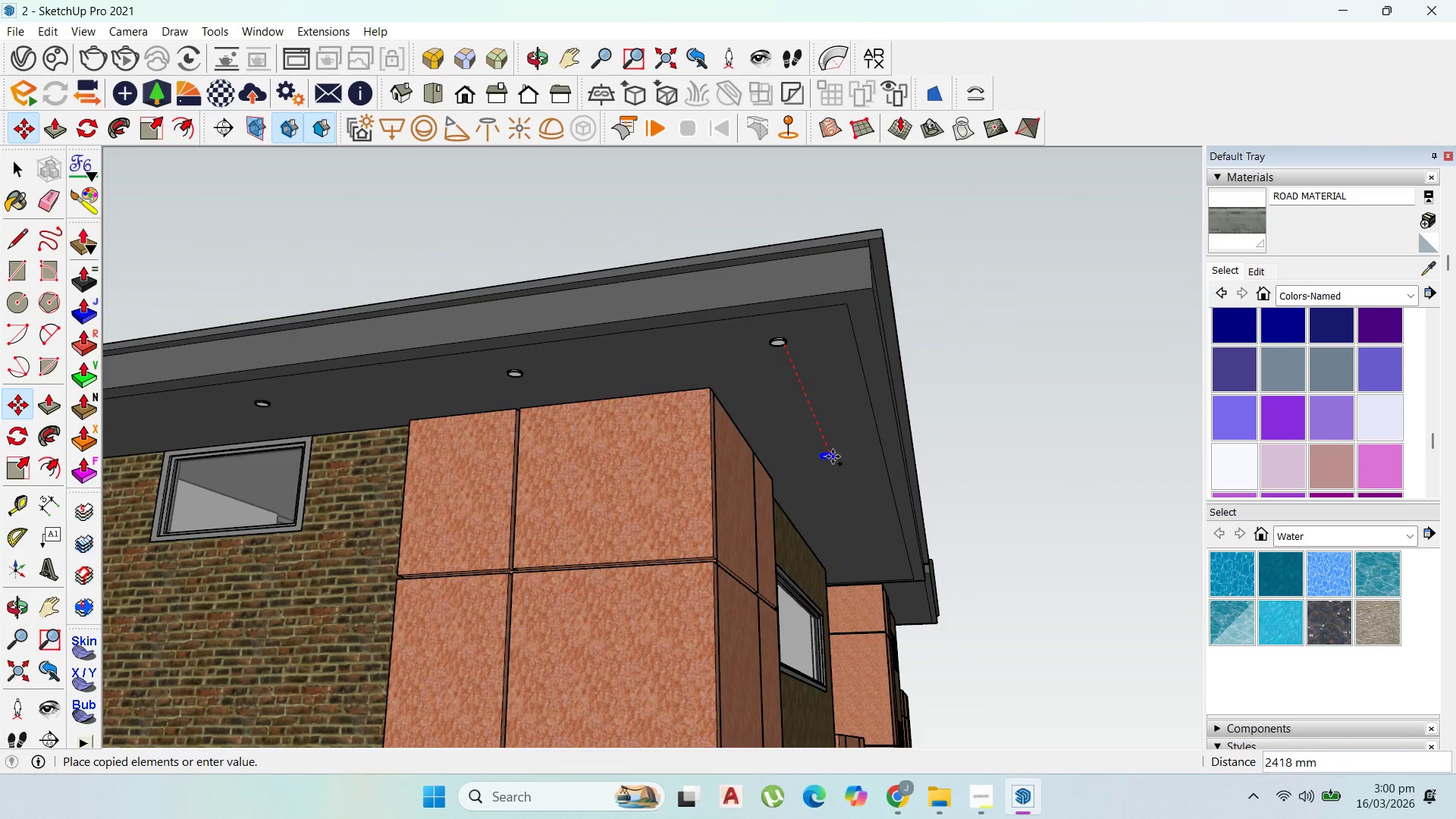 
wait(5.34)
 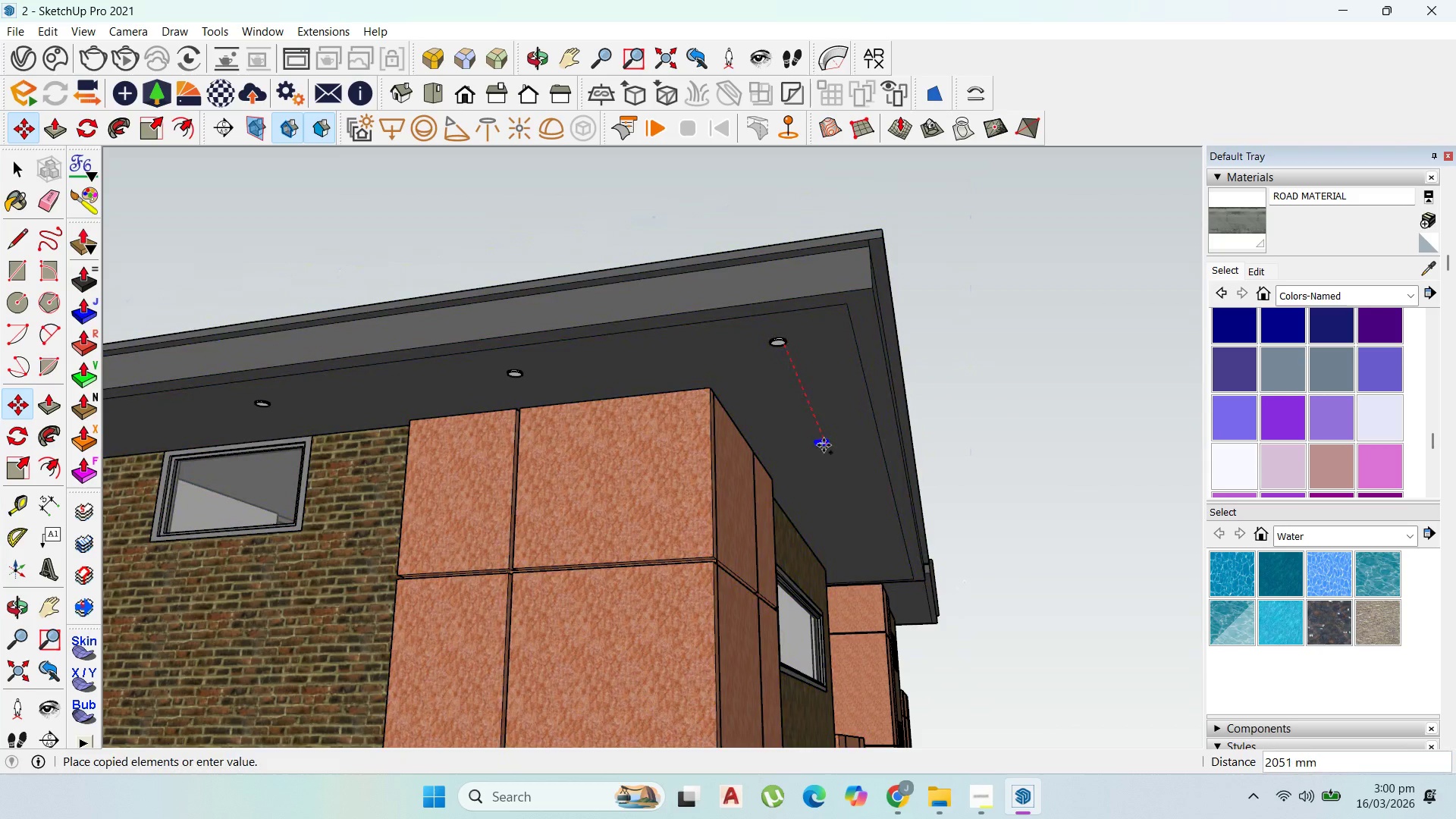 
type(3000)
 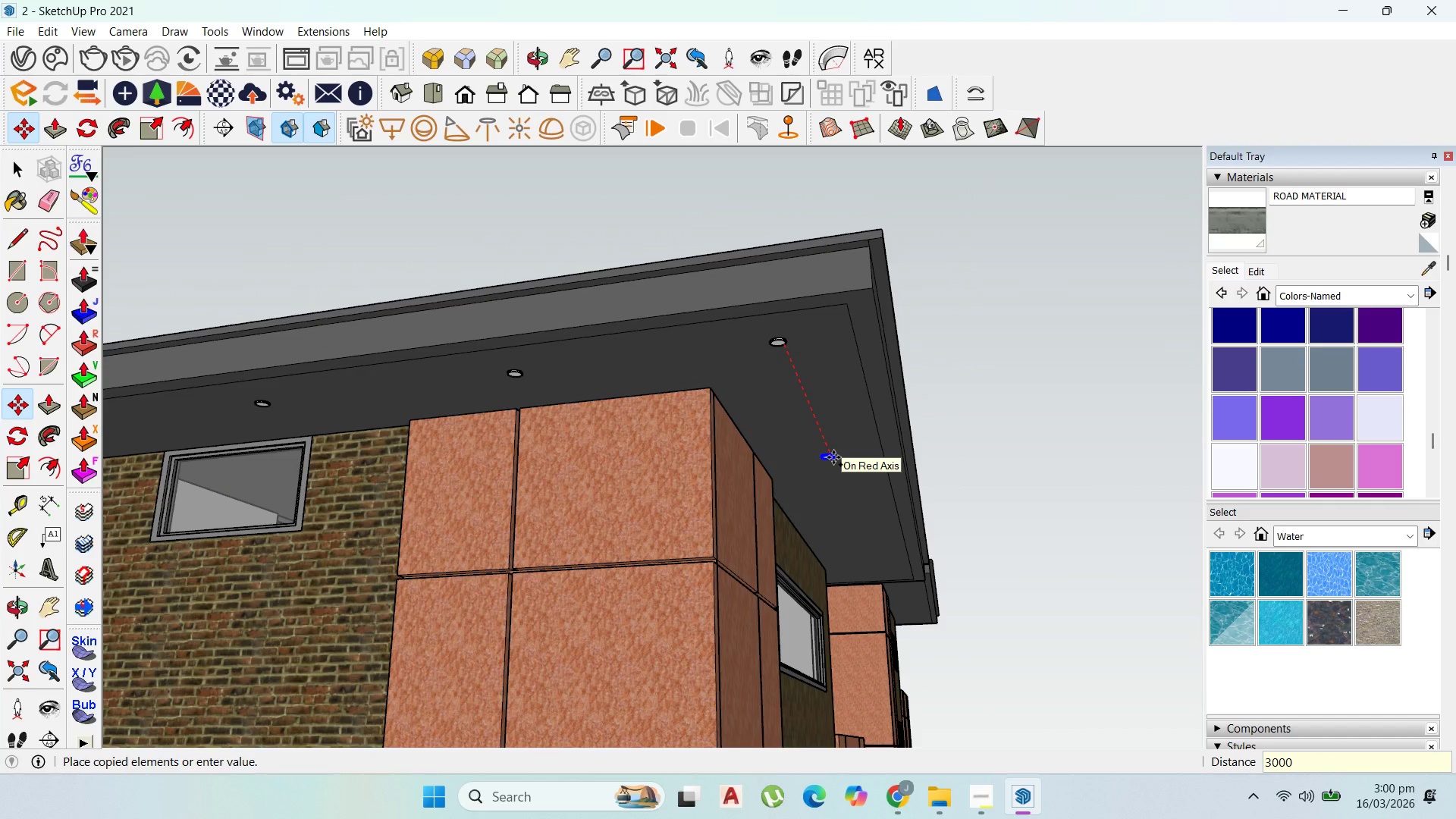 
key(Enter)
 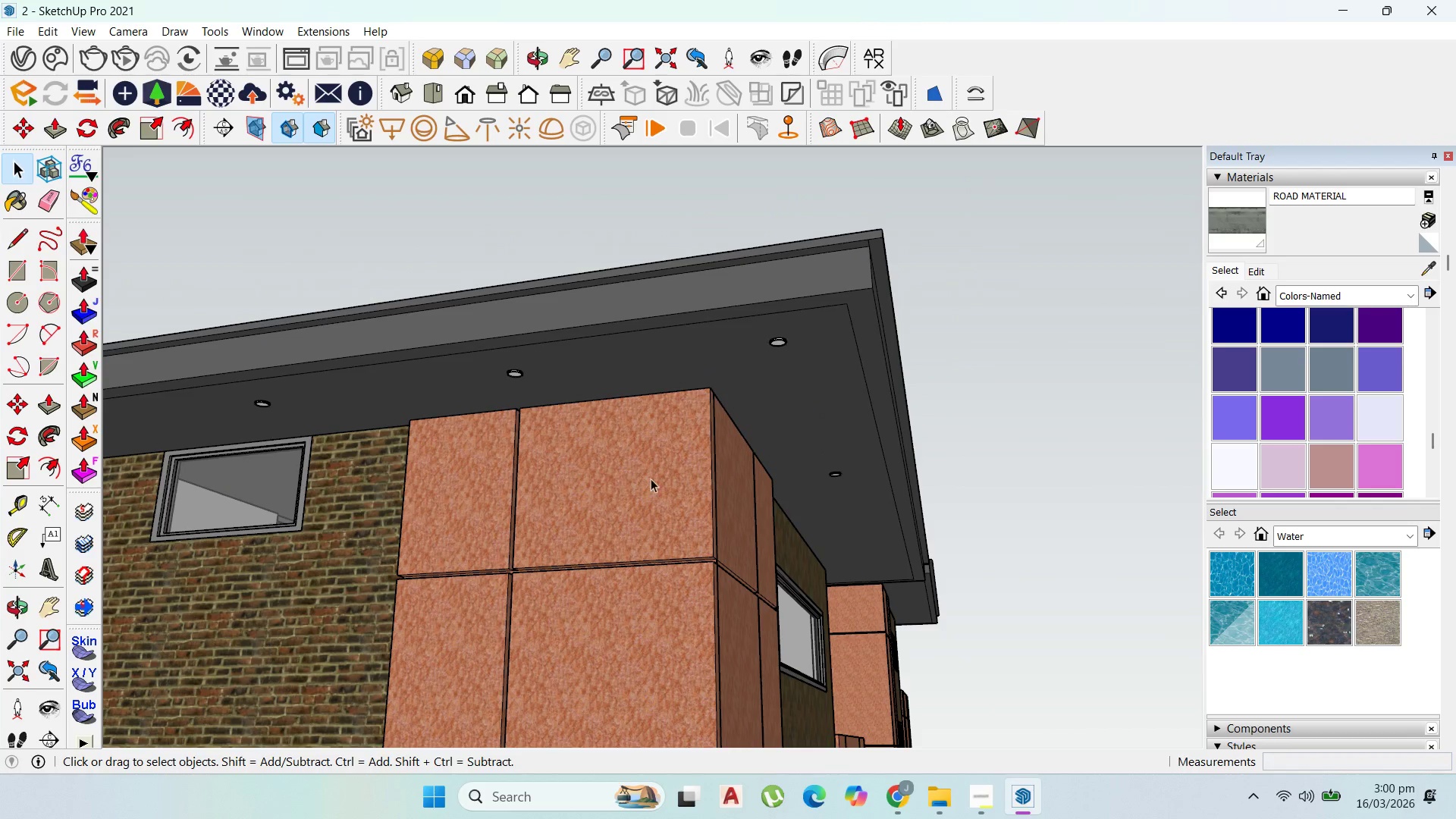 
left_click([839, 476])
 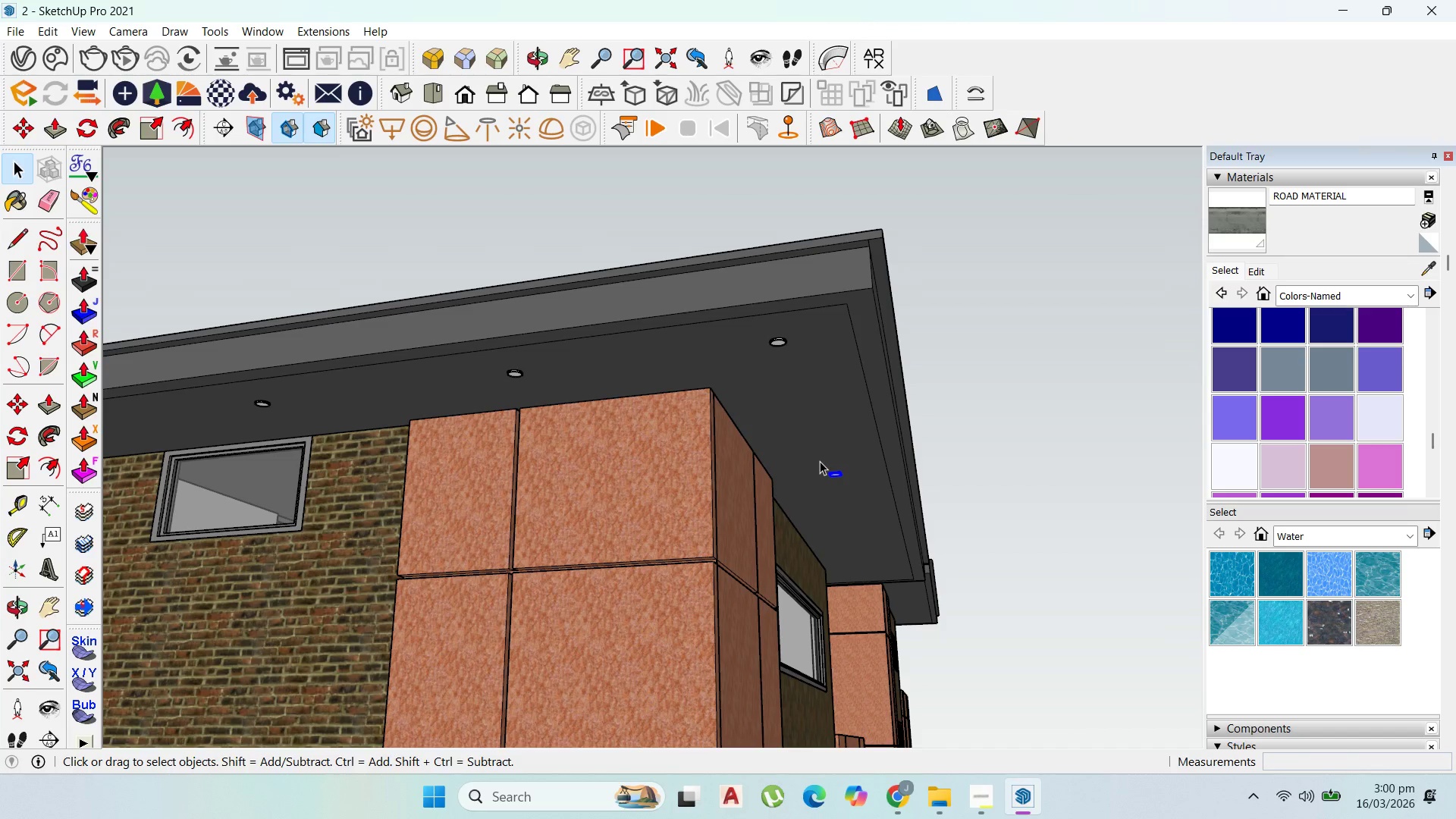 
key(M)
 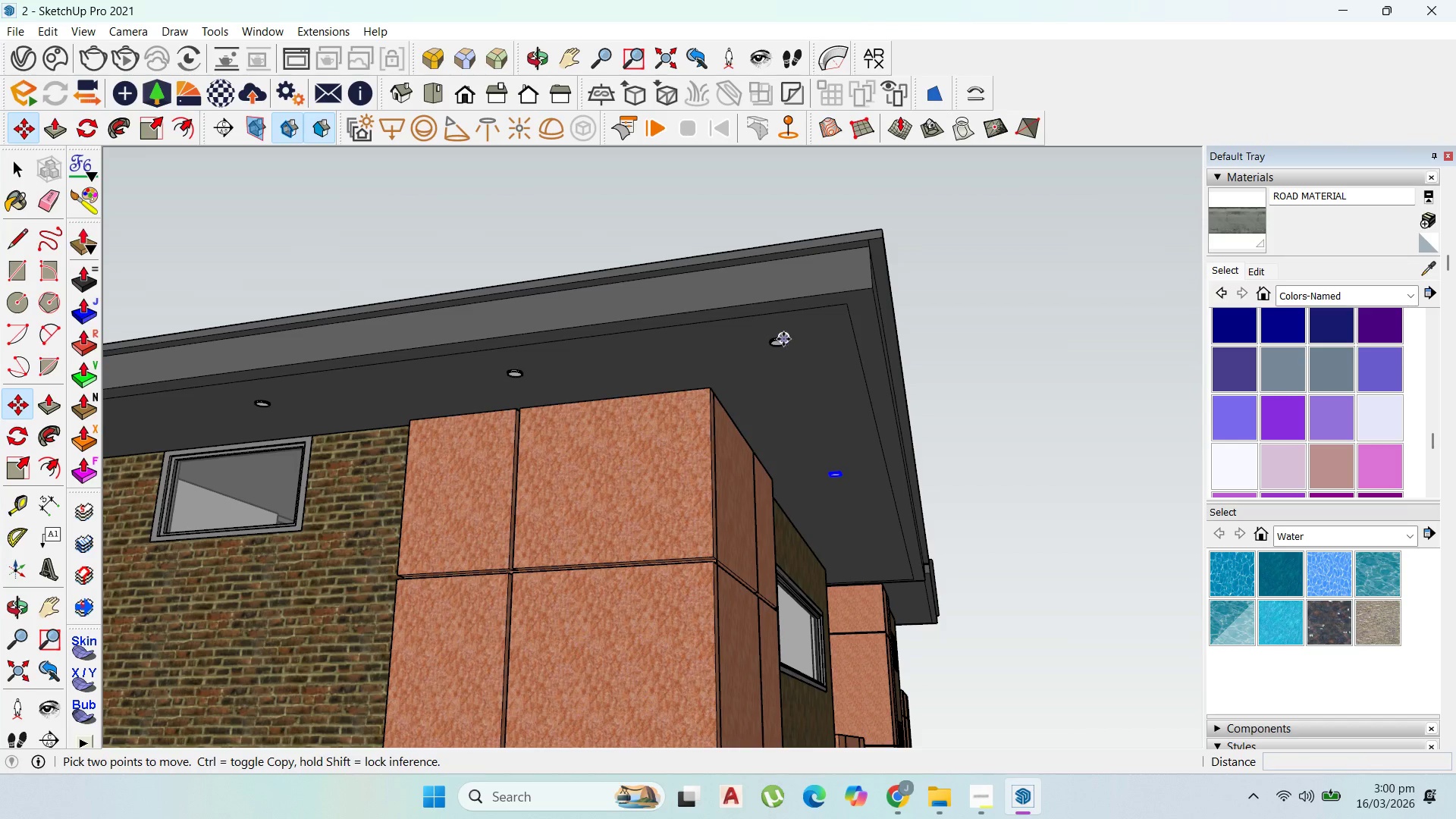 
left_click([783, 339])
 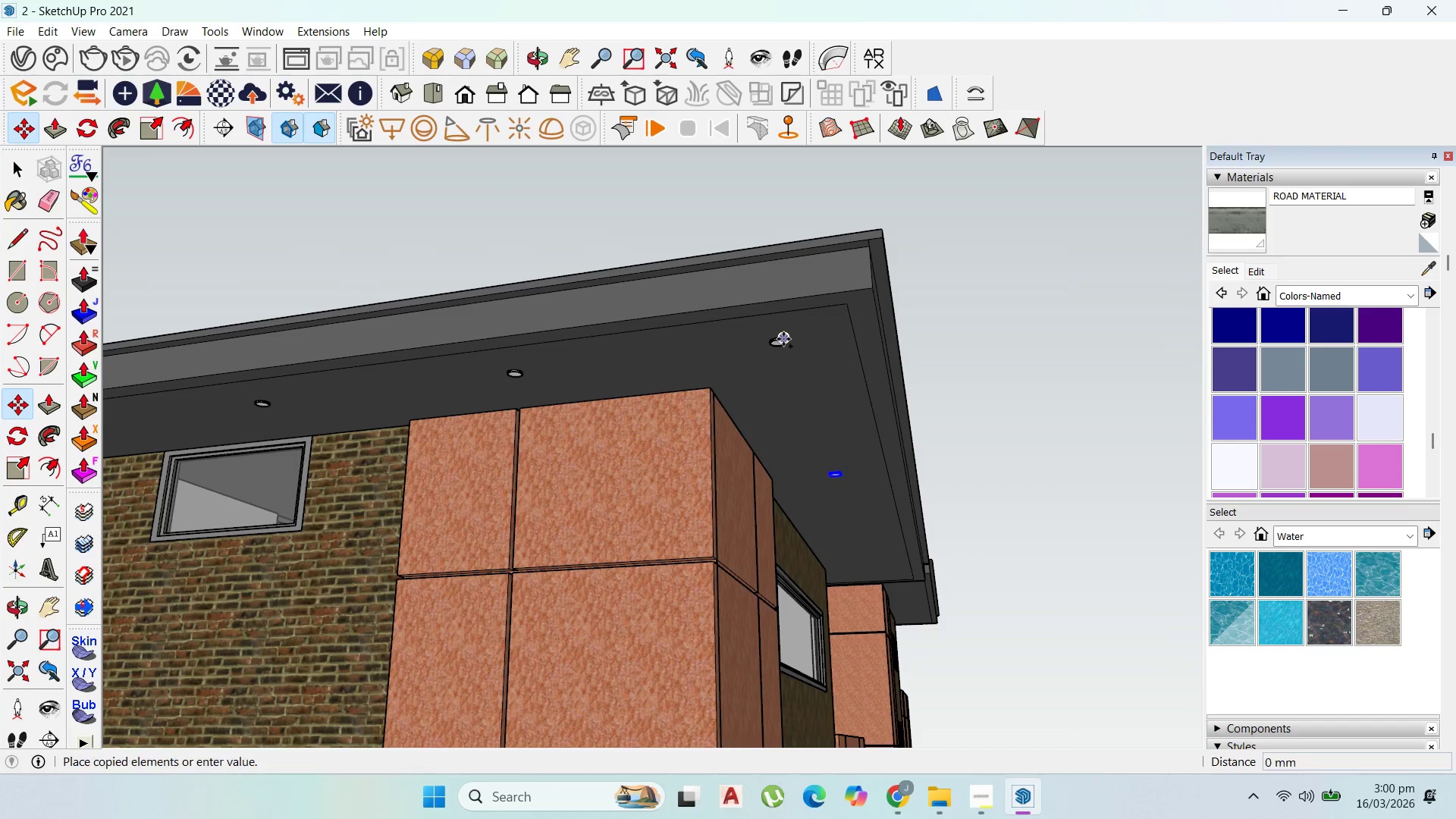 
key(Control+ControlLeft)
 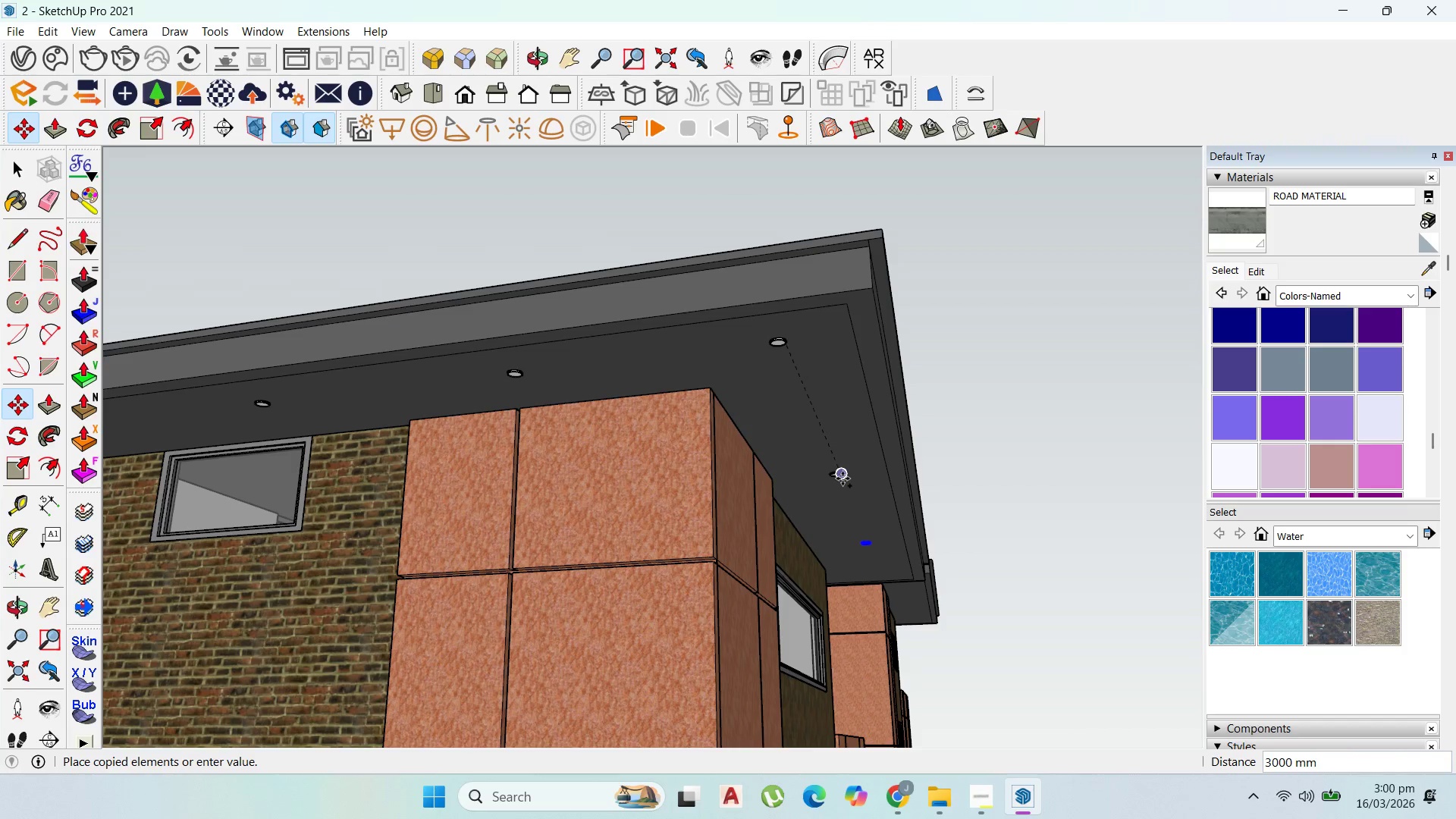 
left_click([843, 479])
 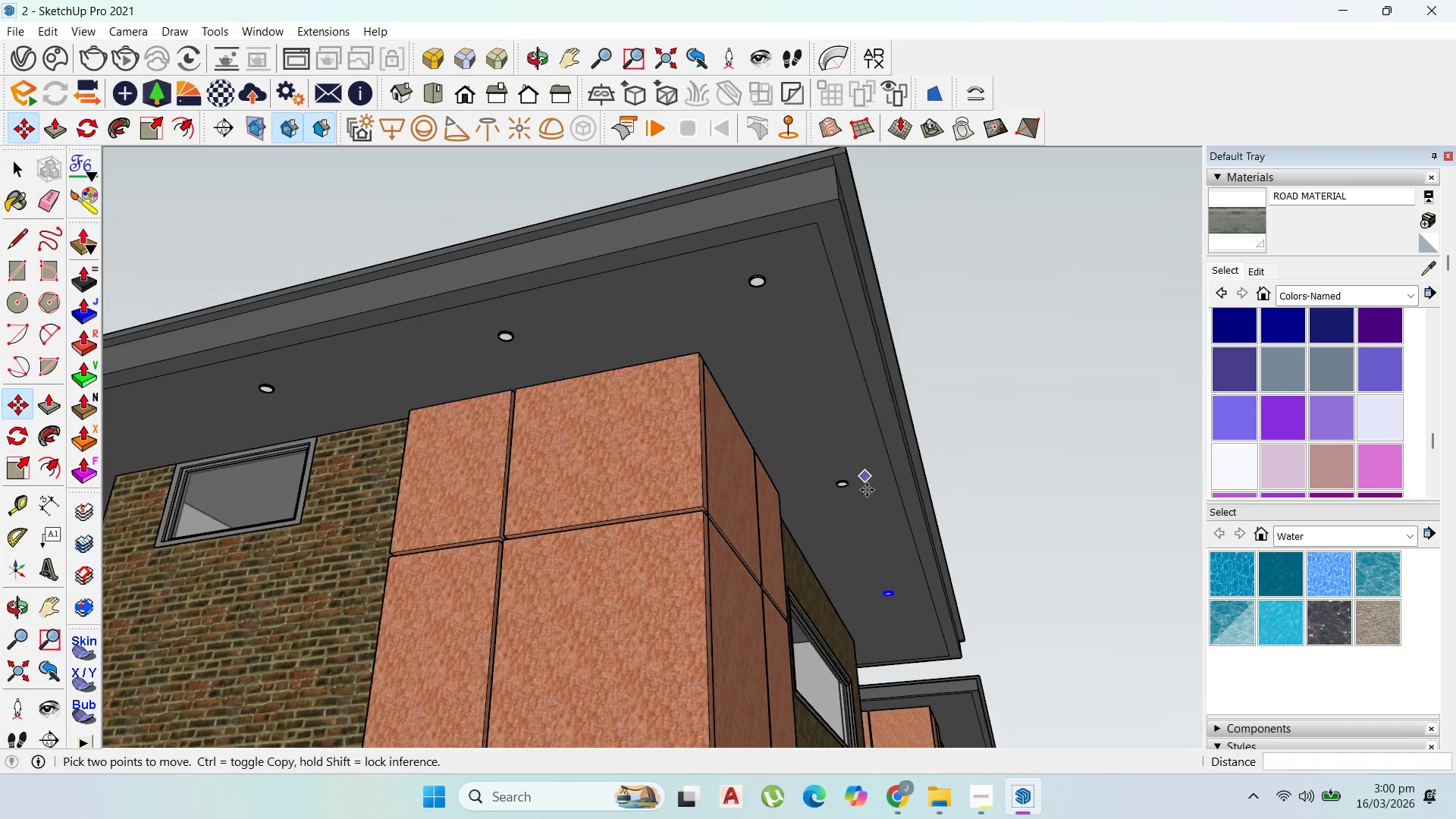 
left_click([900, 601])
 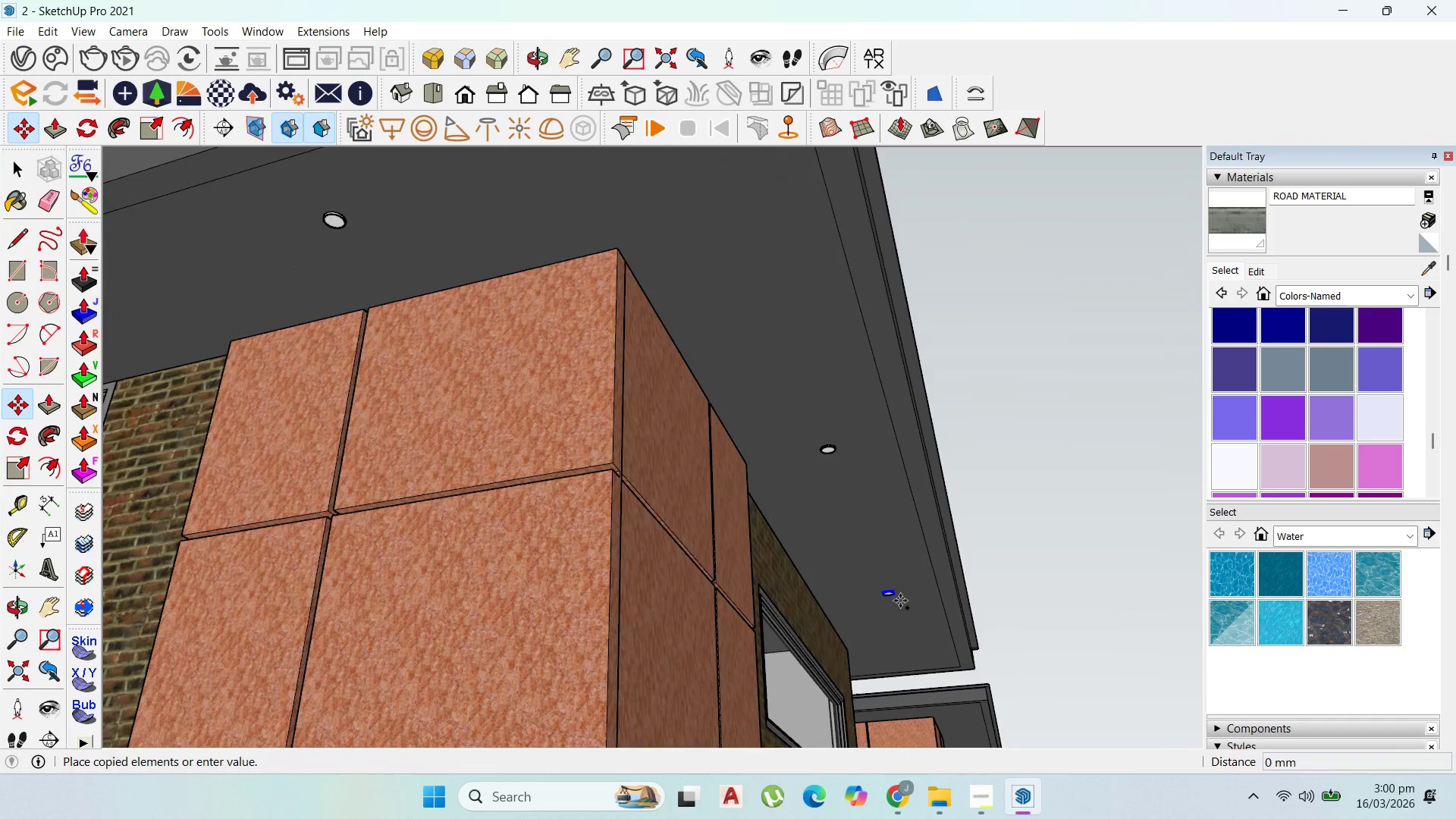 
key(Control+ControlLeft)
 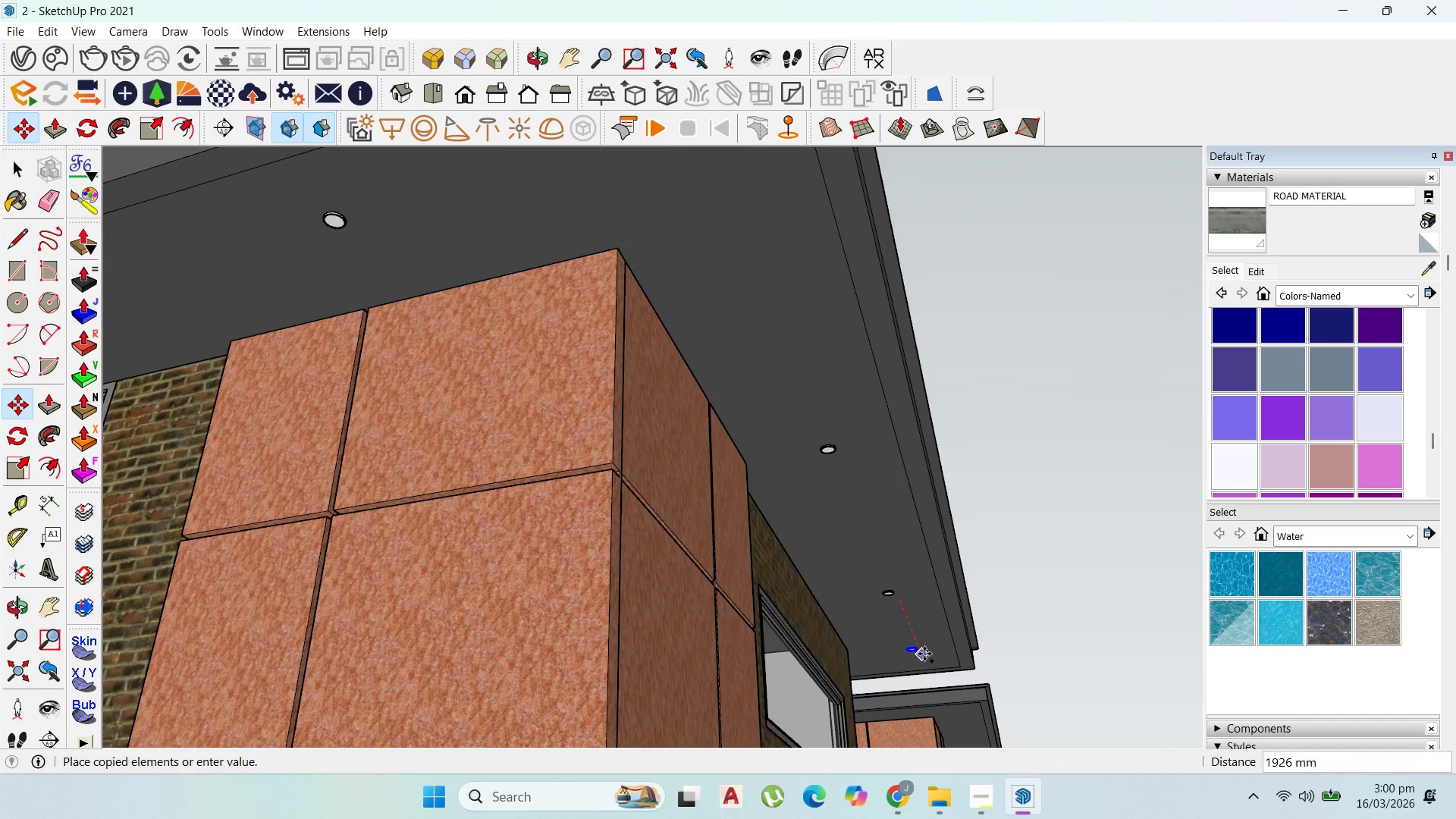 
scroll: coordinate [892, 598], scroll_direction: up, amount: 2.0
 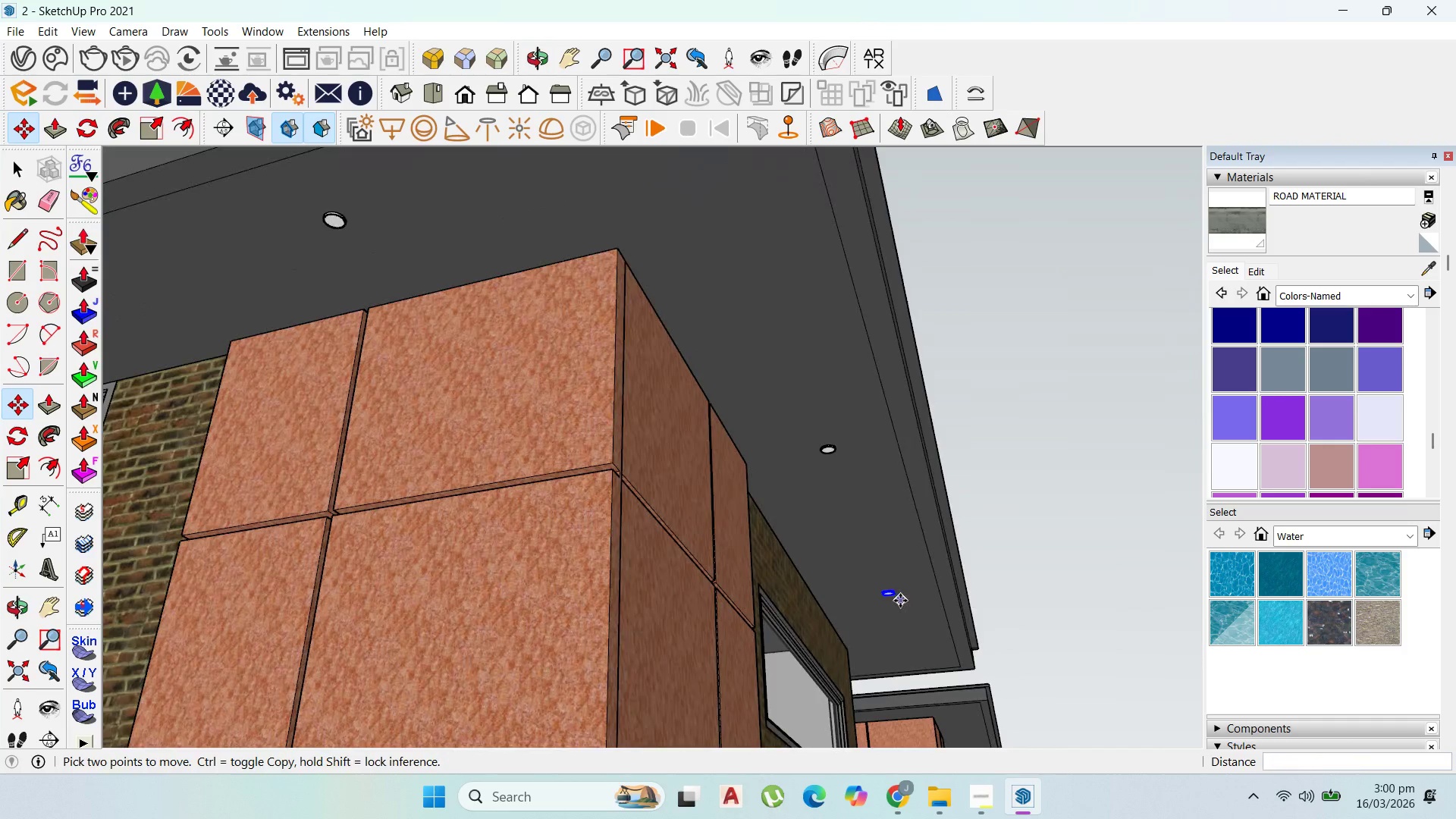 
left_click([924, 653])
 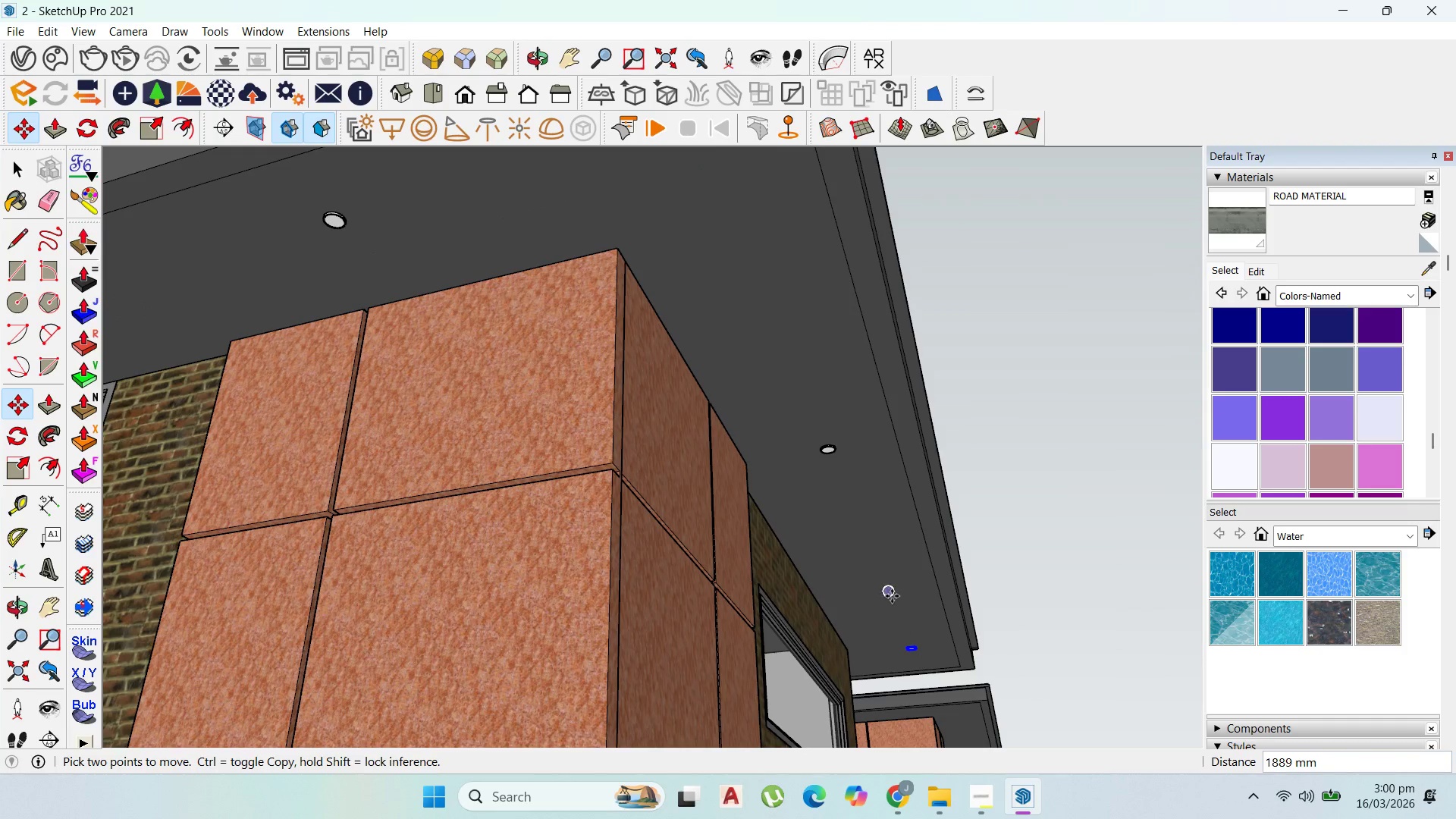 
key(Escape)
 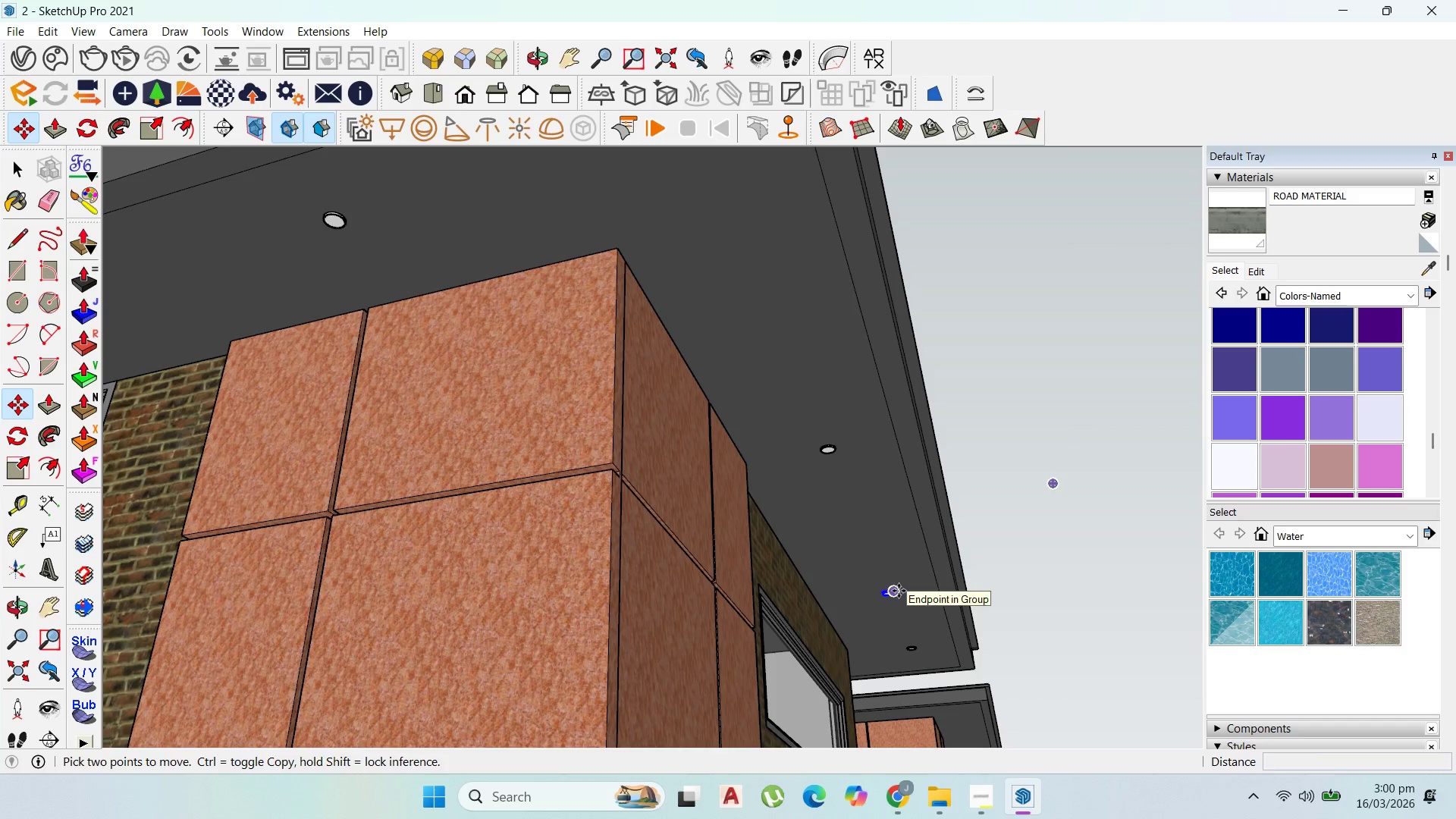 
left_click([899, 591])
 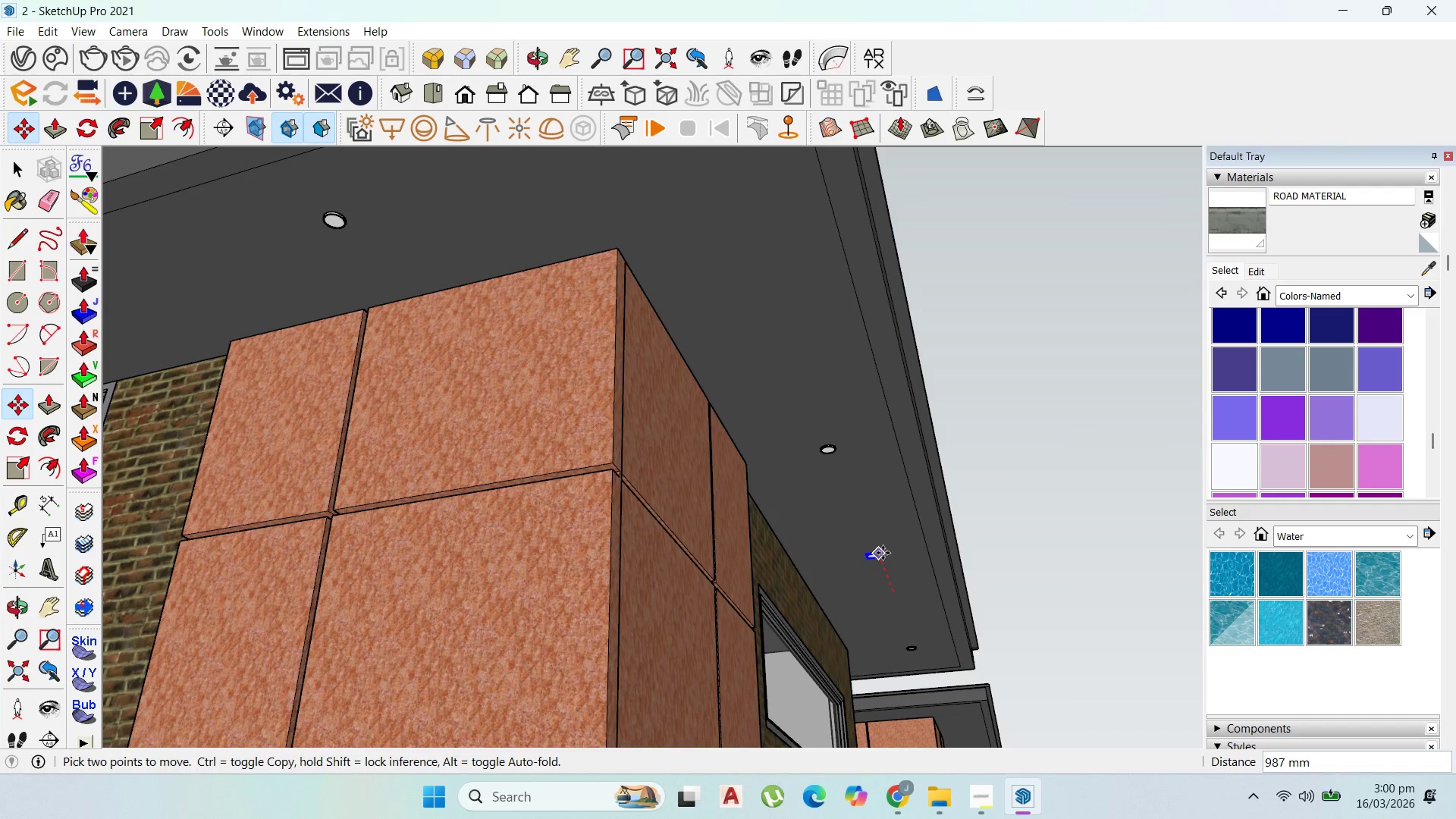 
left_click([883, 553])
 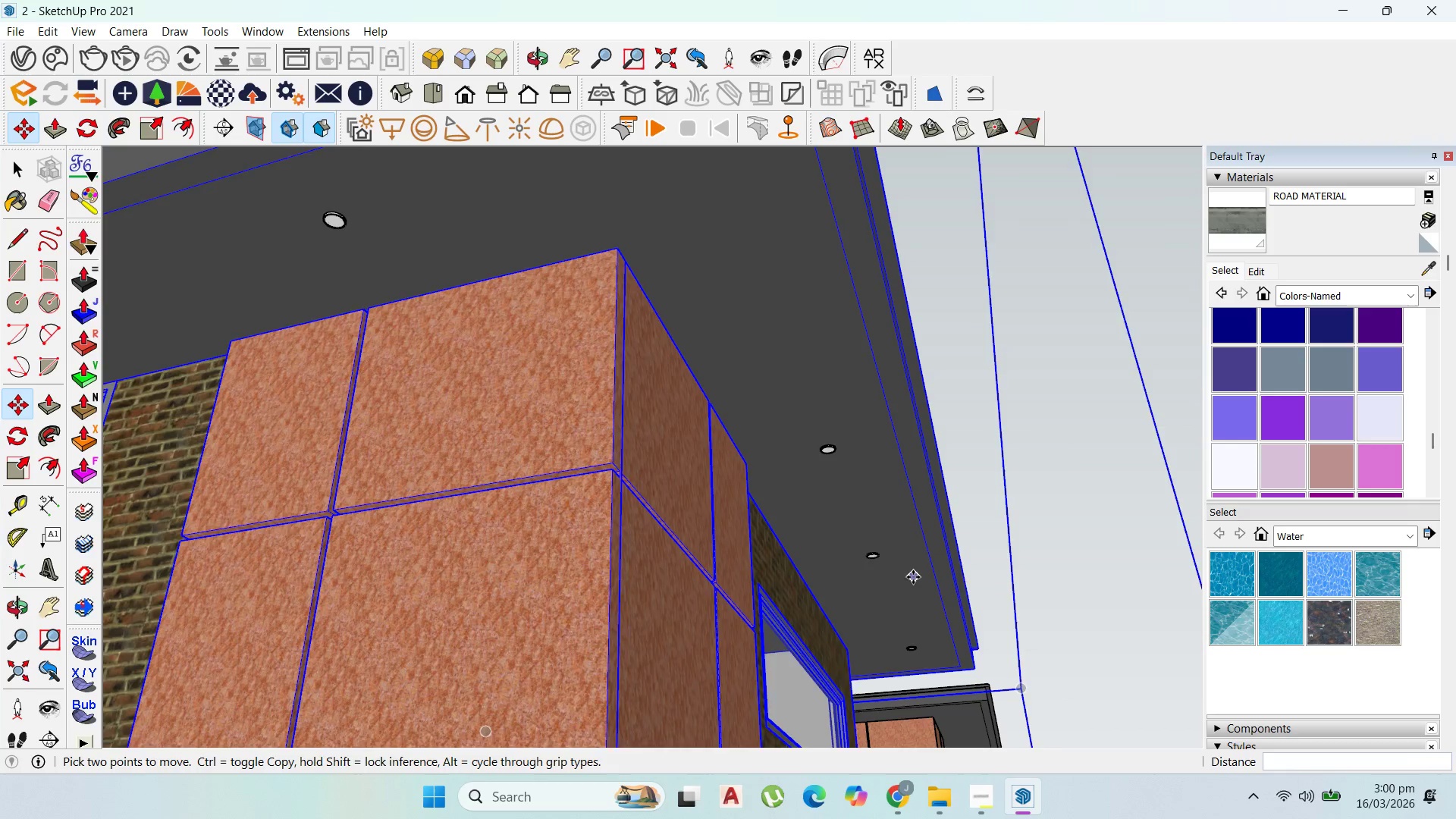 
scroll: coordinate [913, 577], scroll_direction: down, amount: 2.0
 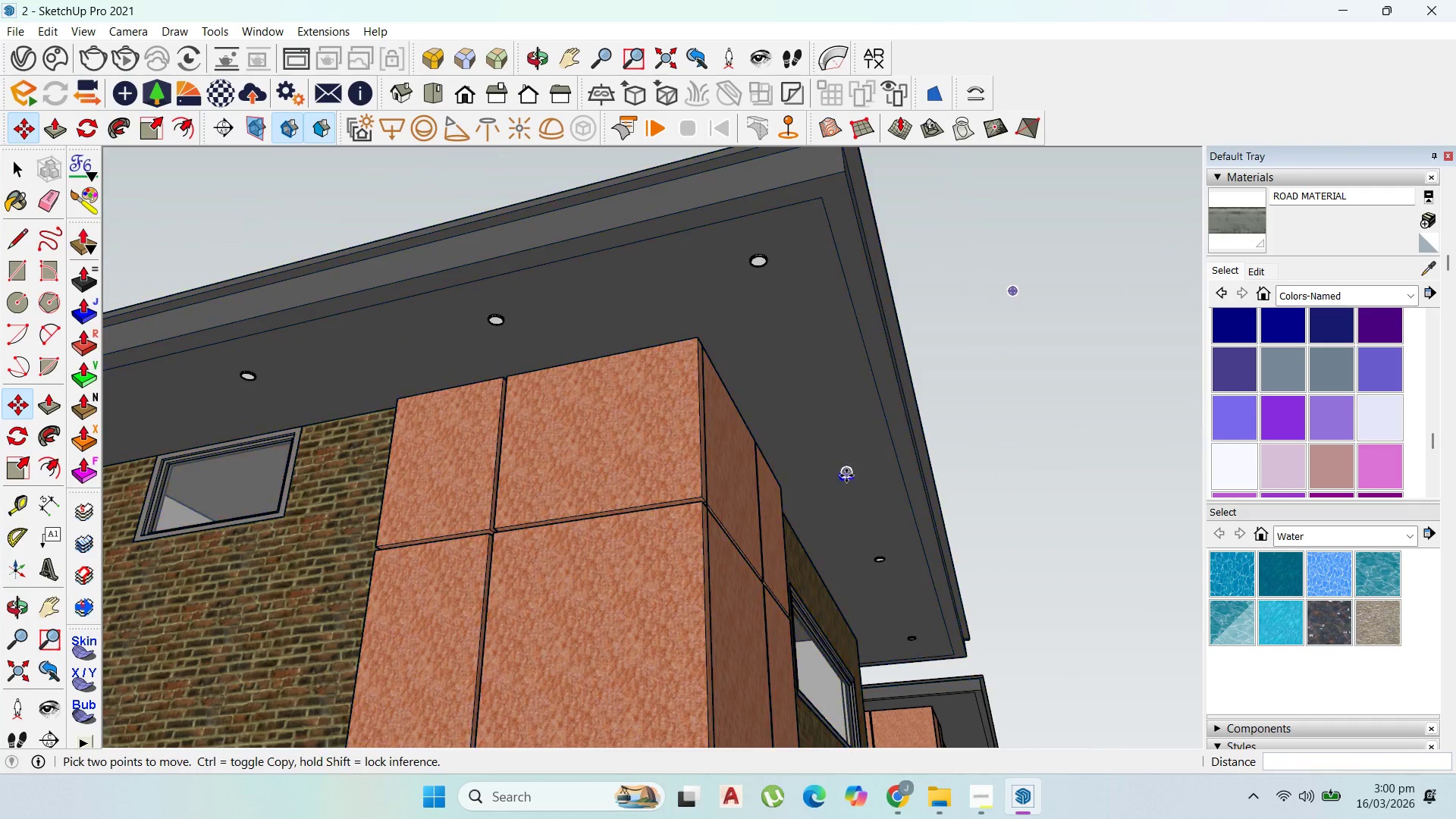 
key(Control+ControlLeft)
 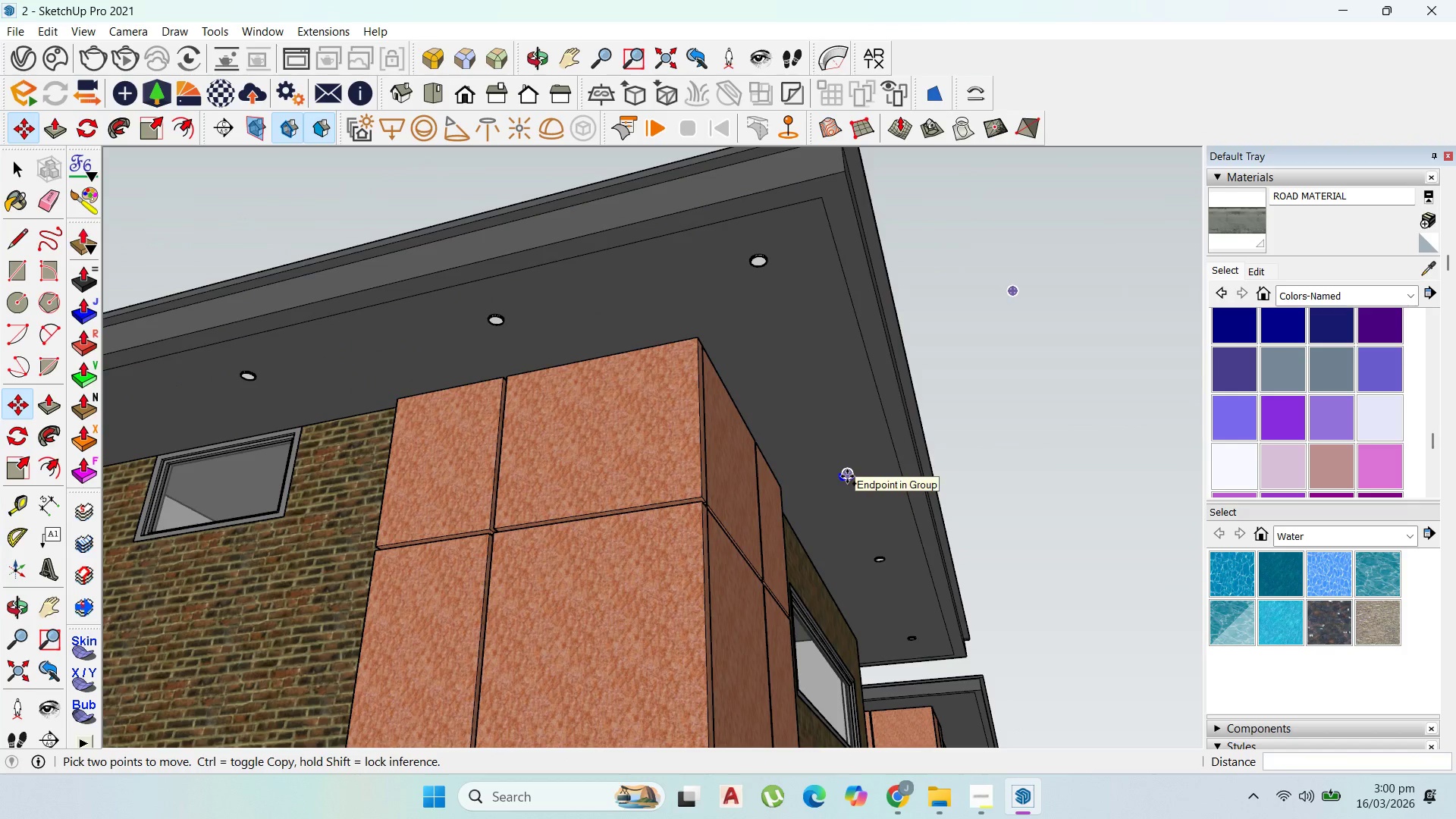 
left_click([847, 476])
 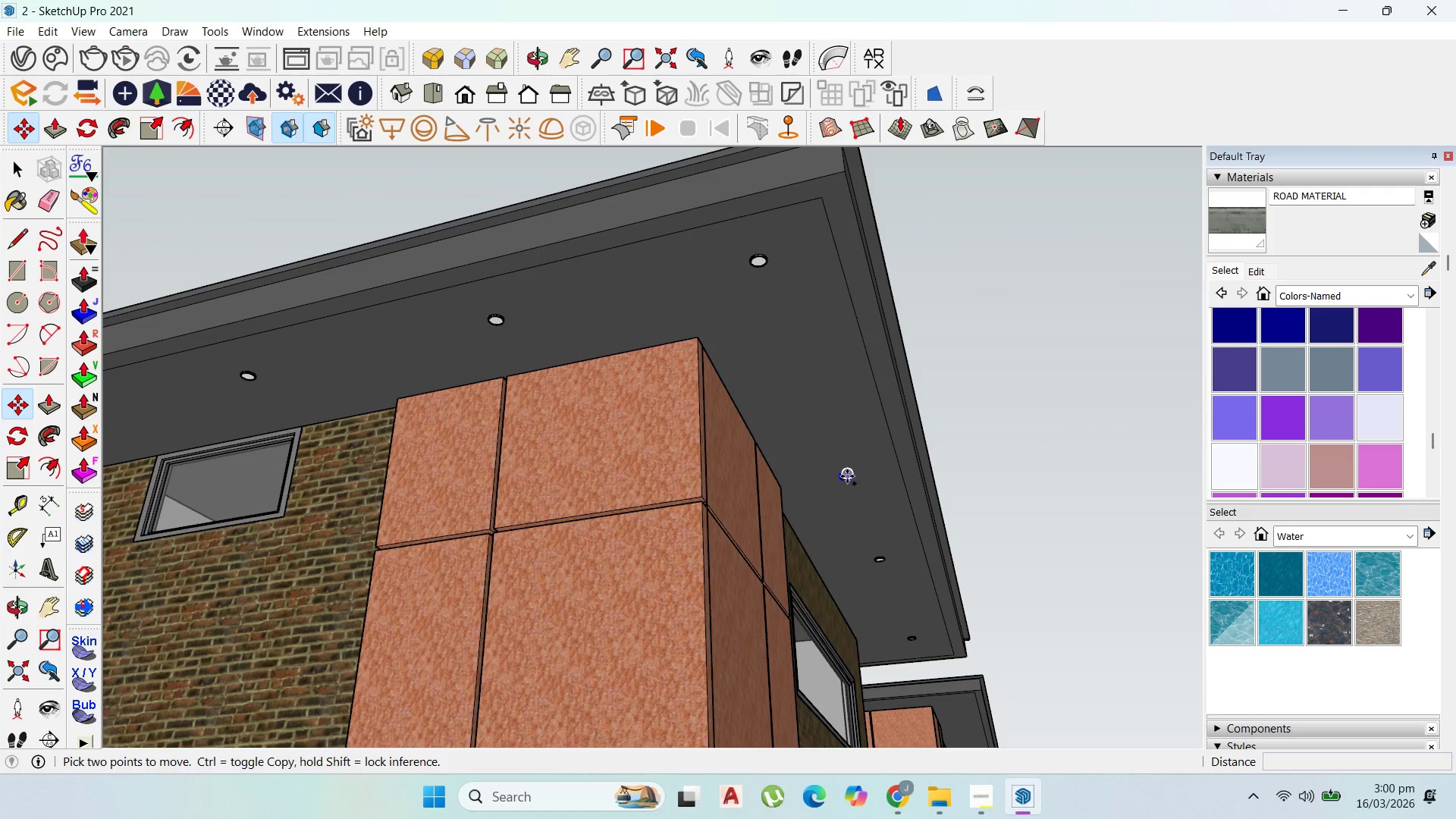 
key(Control+ControlLeft)
 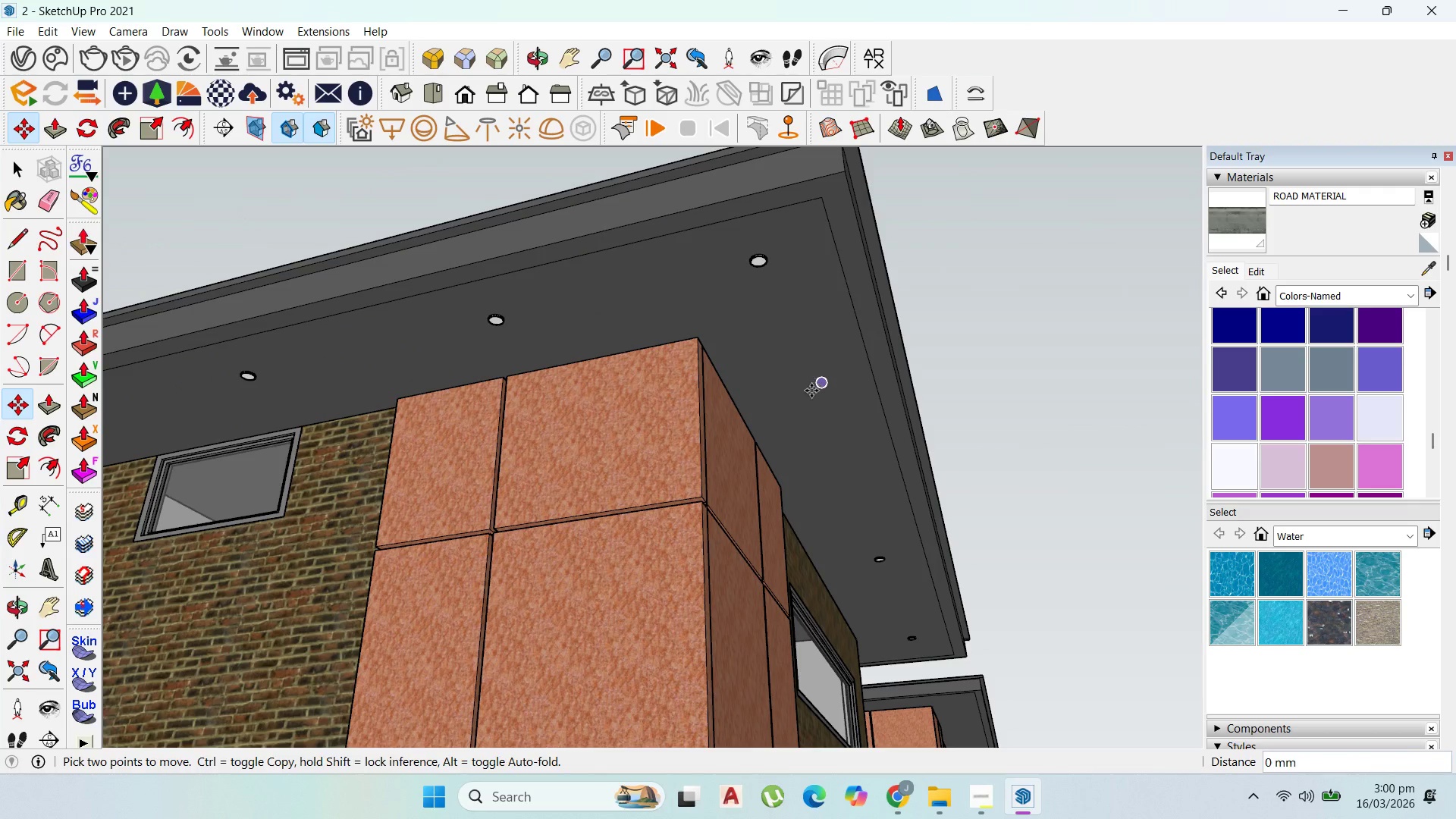 
key(Control+ControlLeft)
 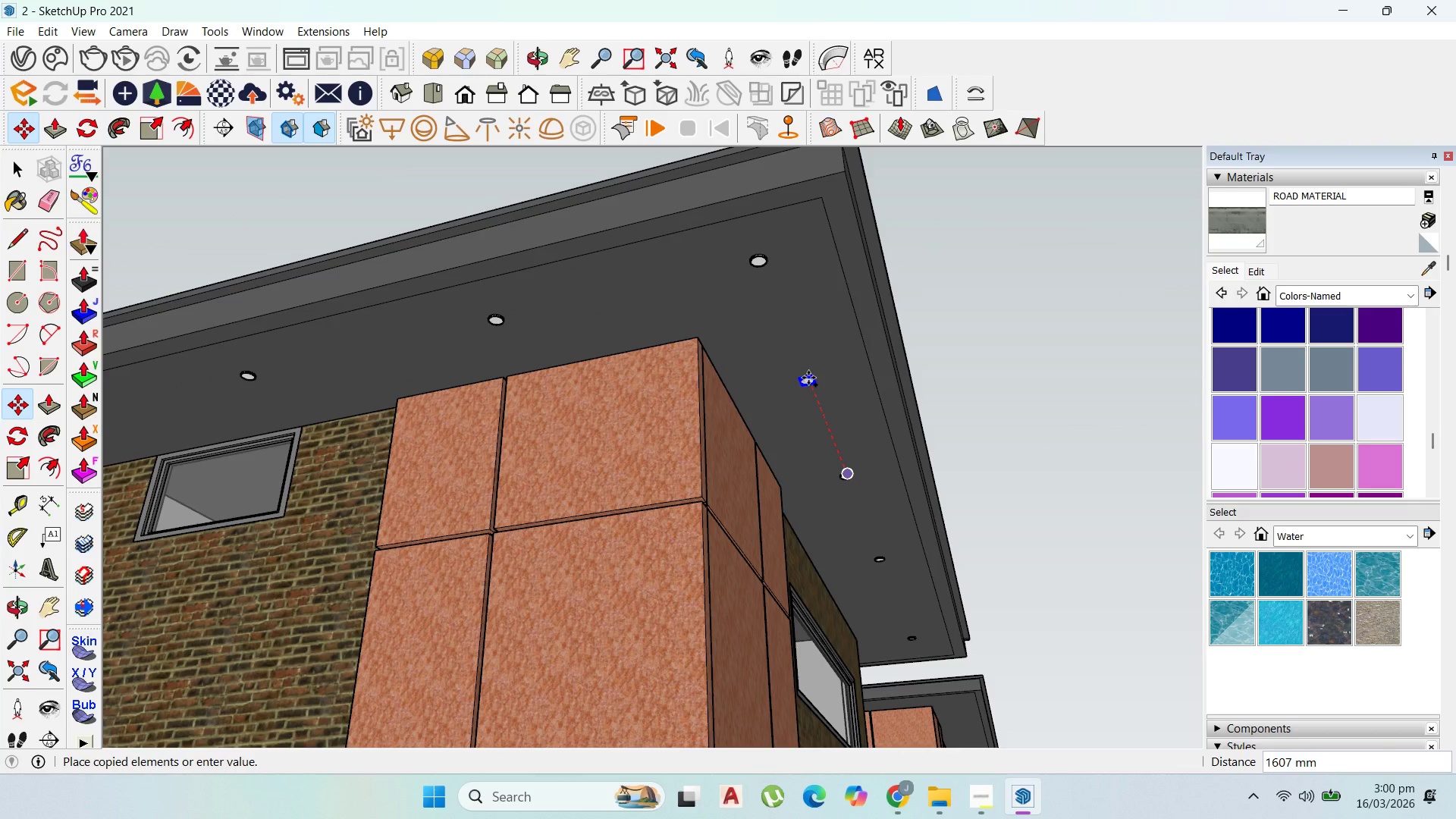 
left_click([808, 377])
 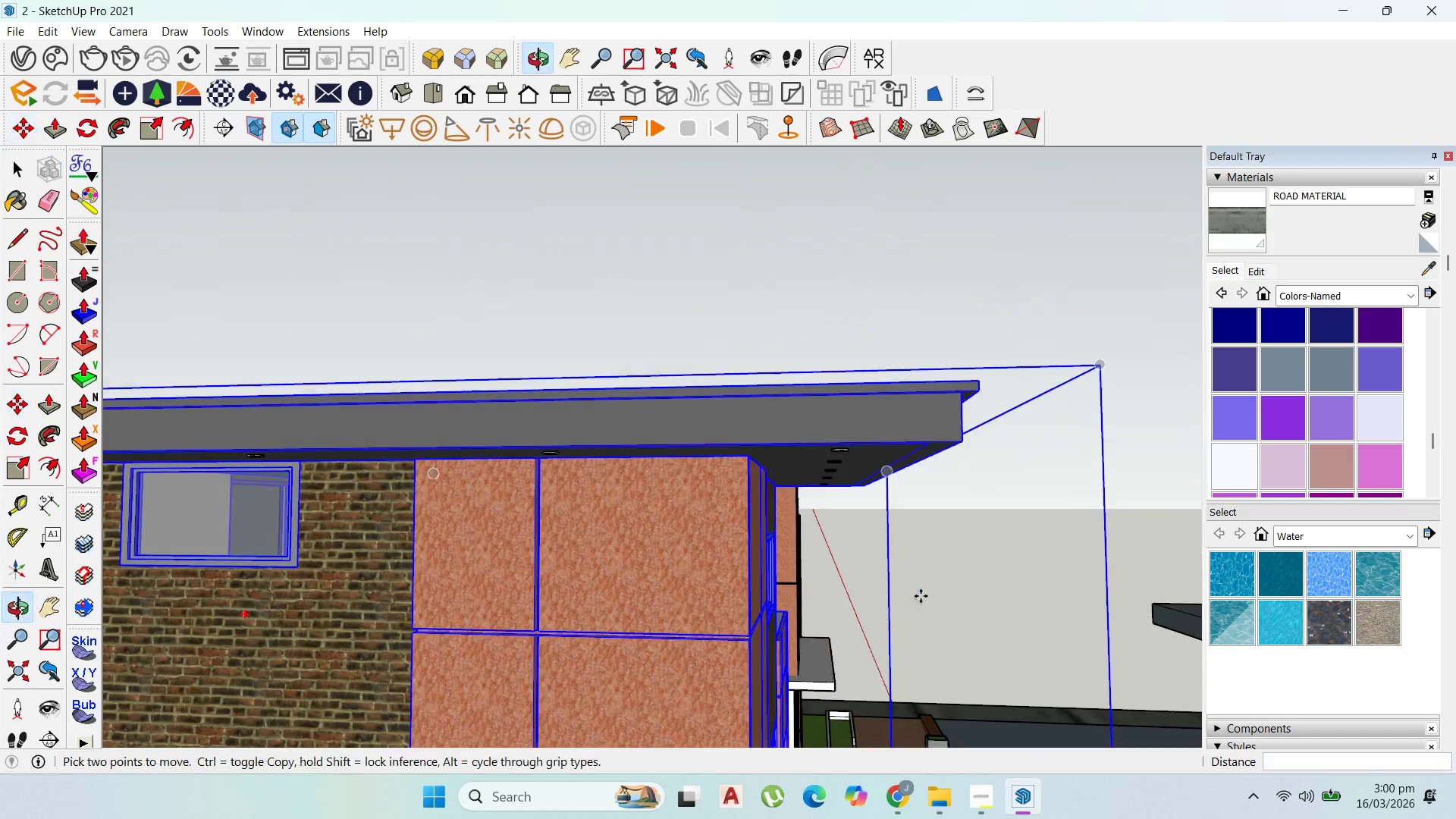 
scroll: coordinate [792, 335], scroll_direction: down, amount: 5.0
 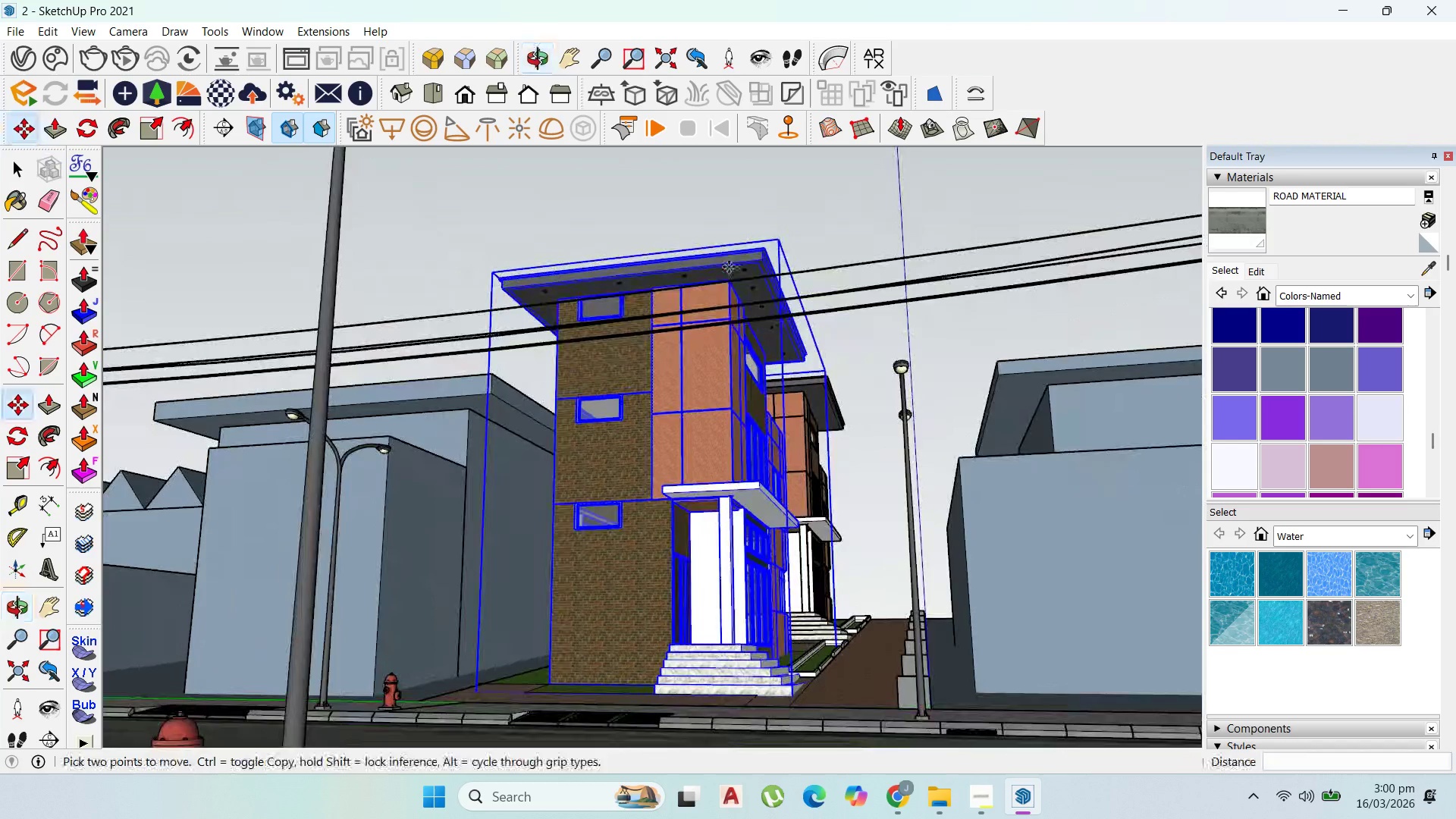 
scroll: coordinate [514, 256], scroll_direction: up, amount: 6.0
 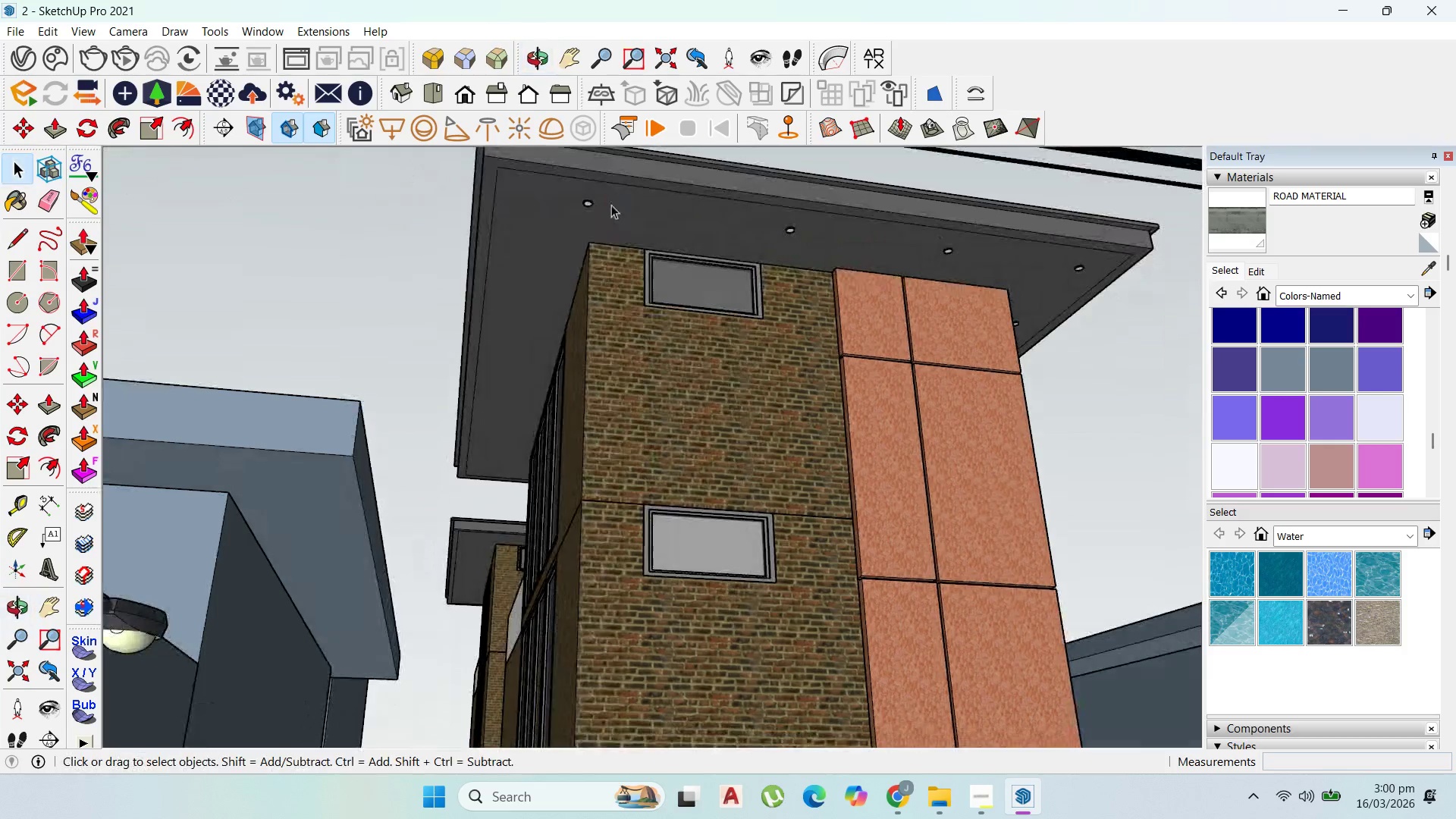 
left_click([592, 207])
 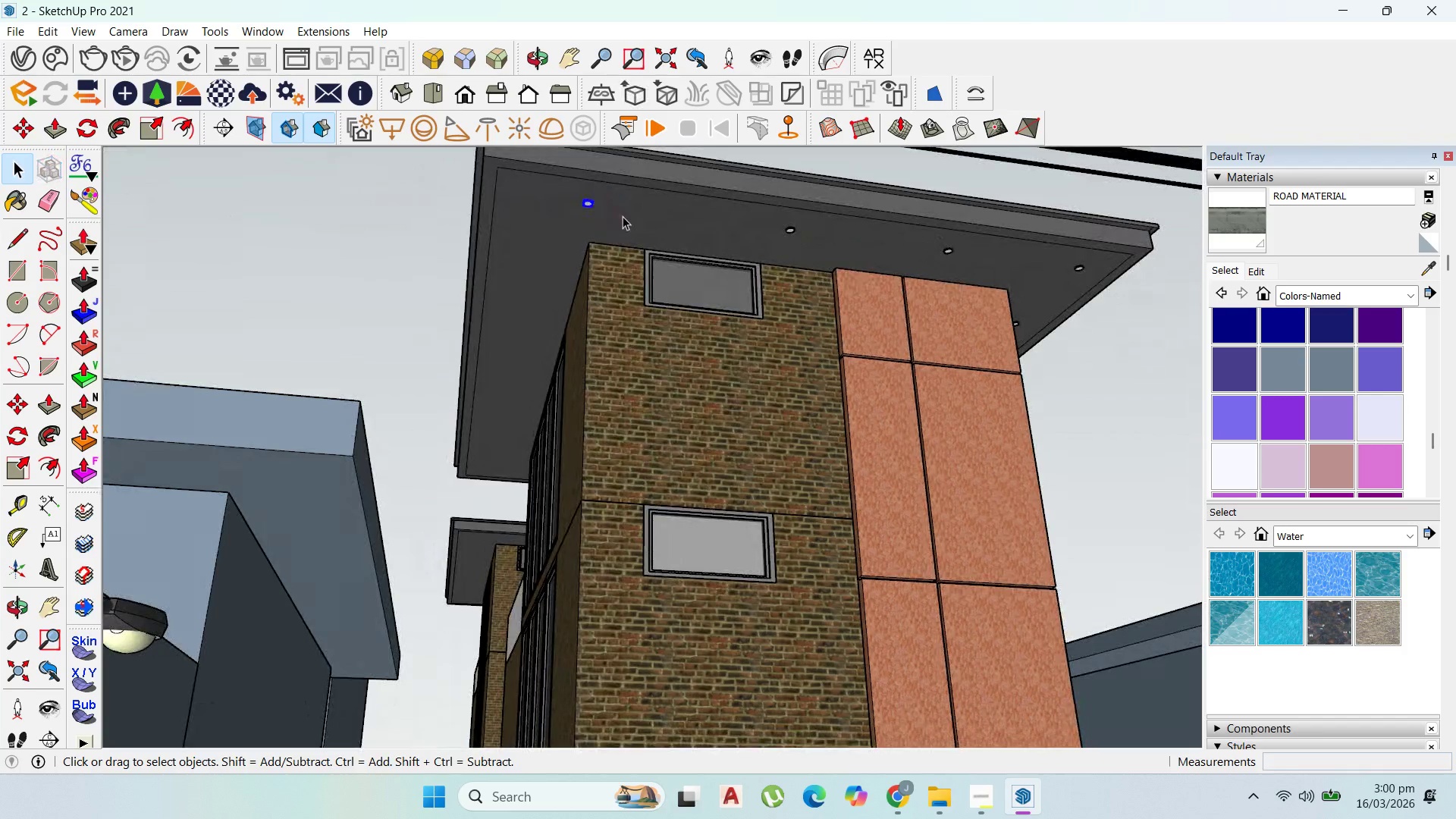 
key(M)
 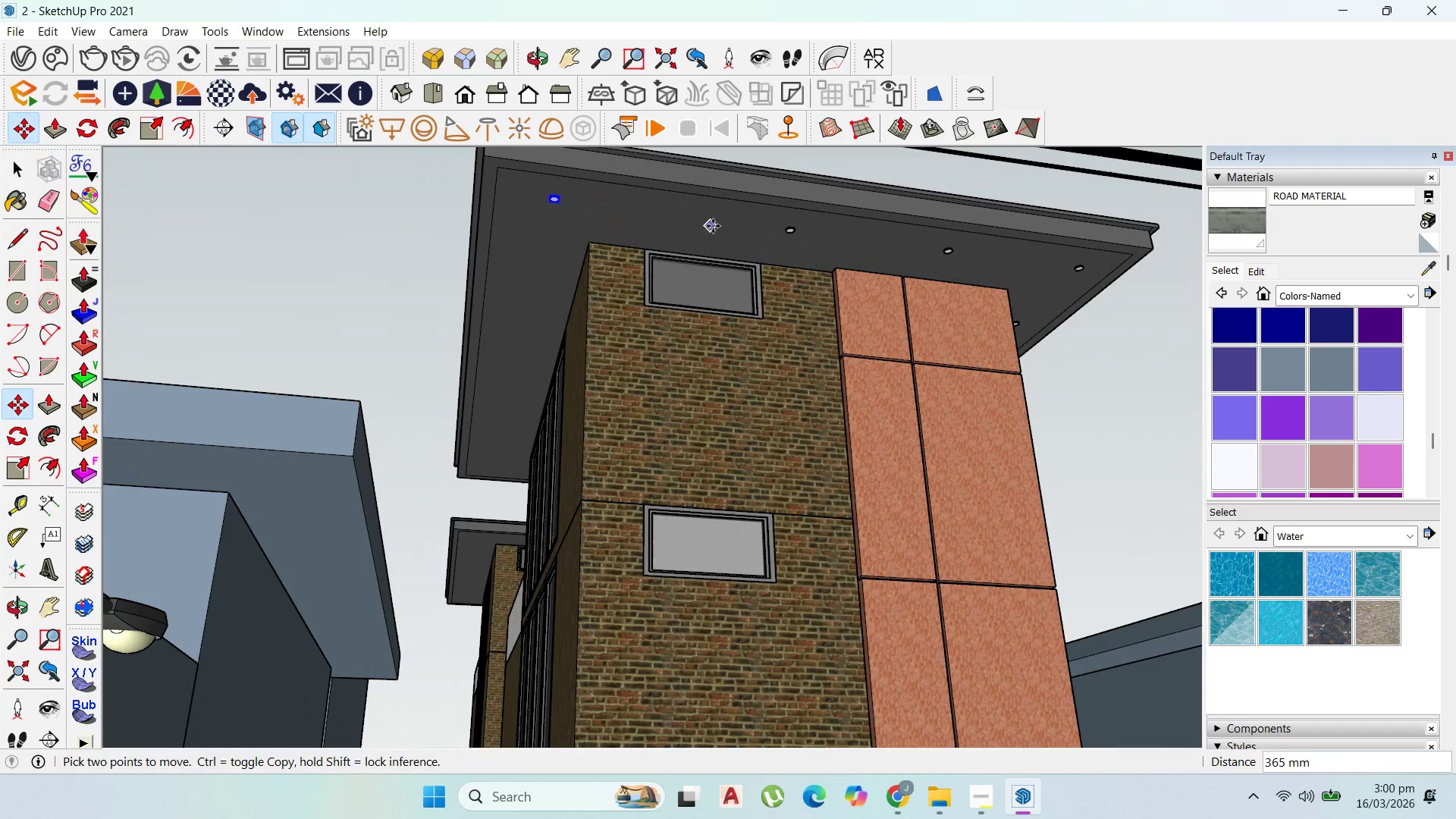 
key(Escape)
 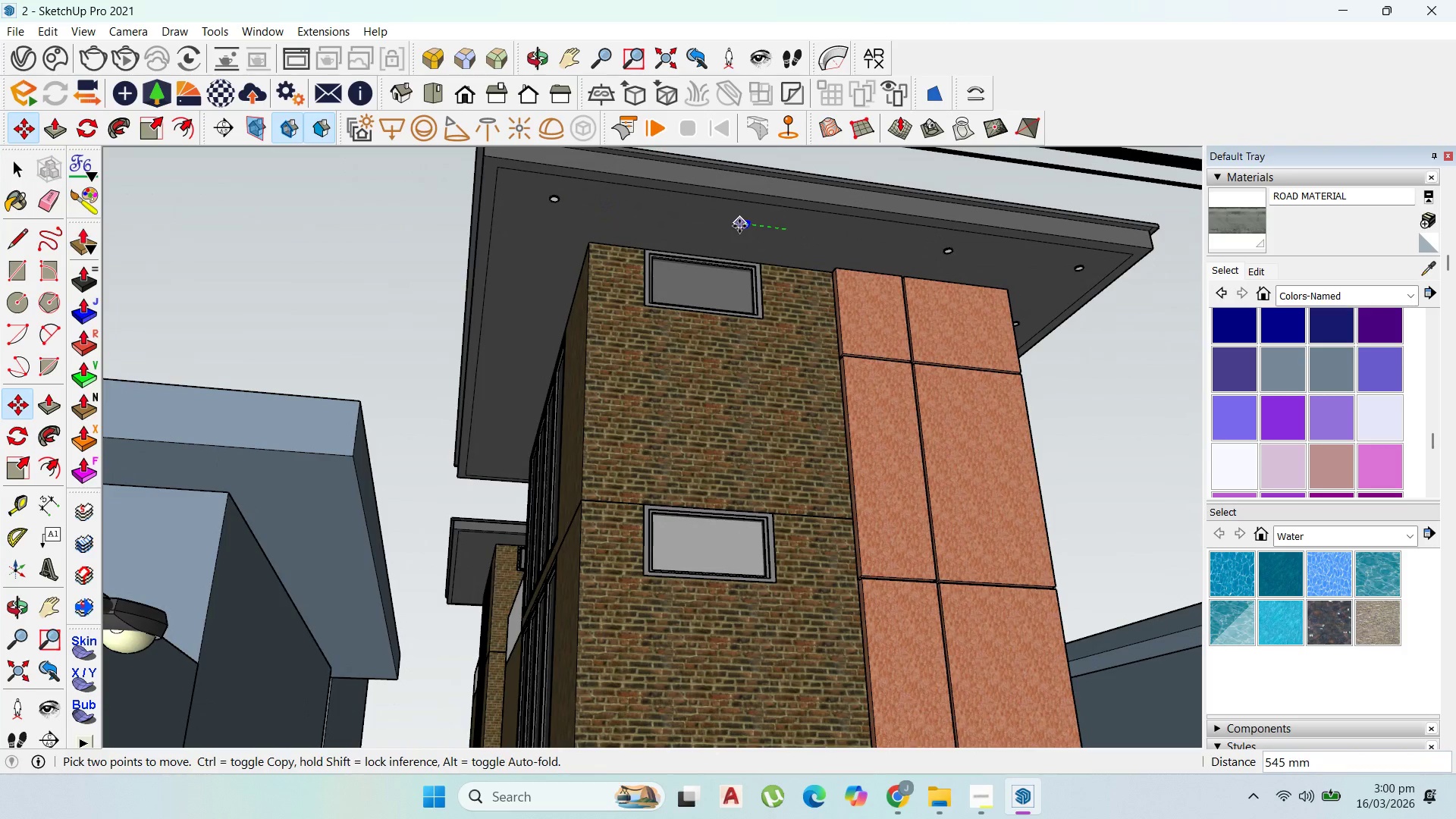 
left_click([739, 226])
 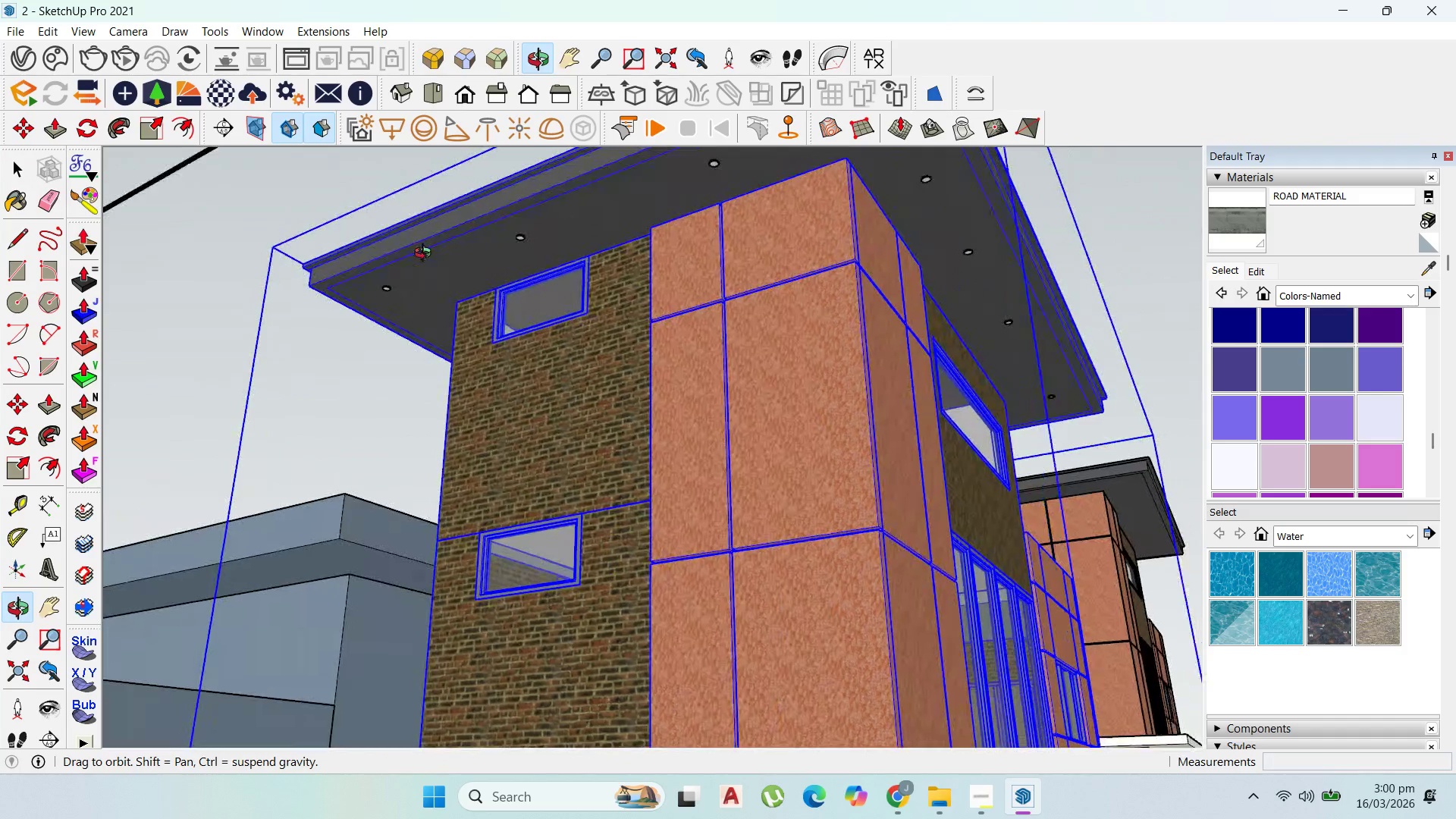 
scroll: coordinate [710, 340], scroll_direction: down, amount: 2.0
 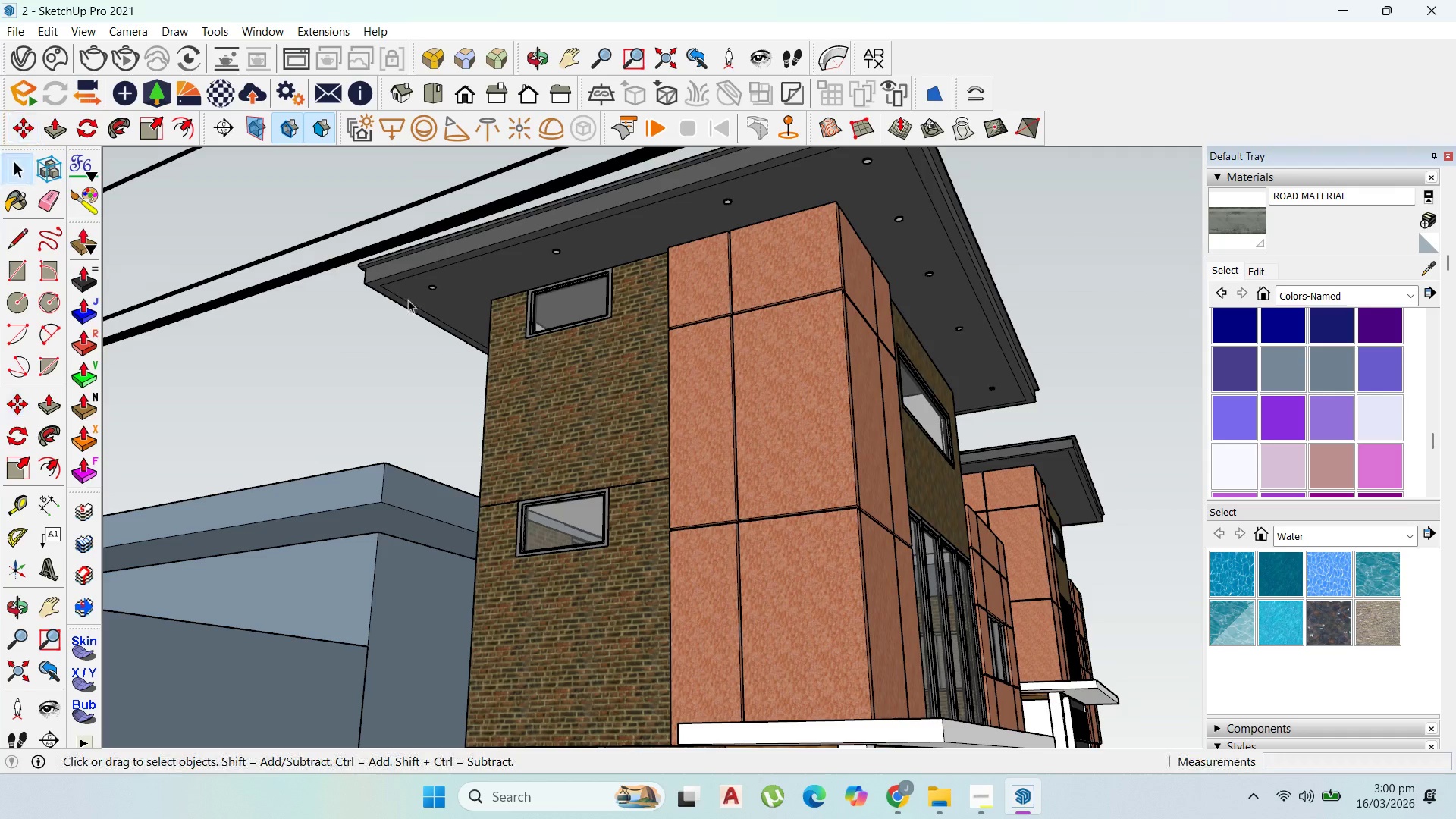 
hold_key(key=ShiftLeft, duration=1.5)
left_click_drag(start_coordinate=[556, 253], to_coordinate=[560, 253])
 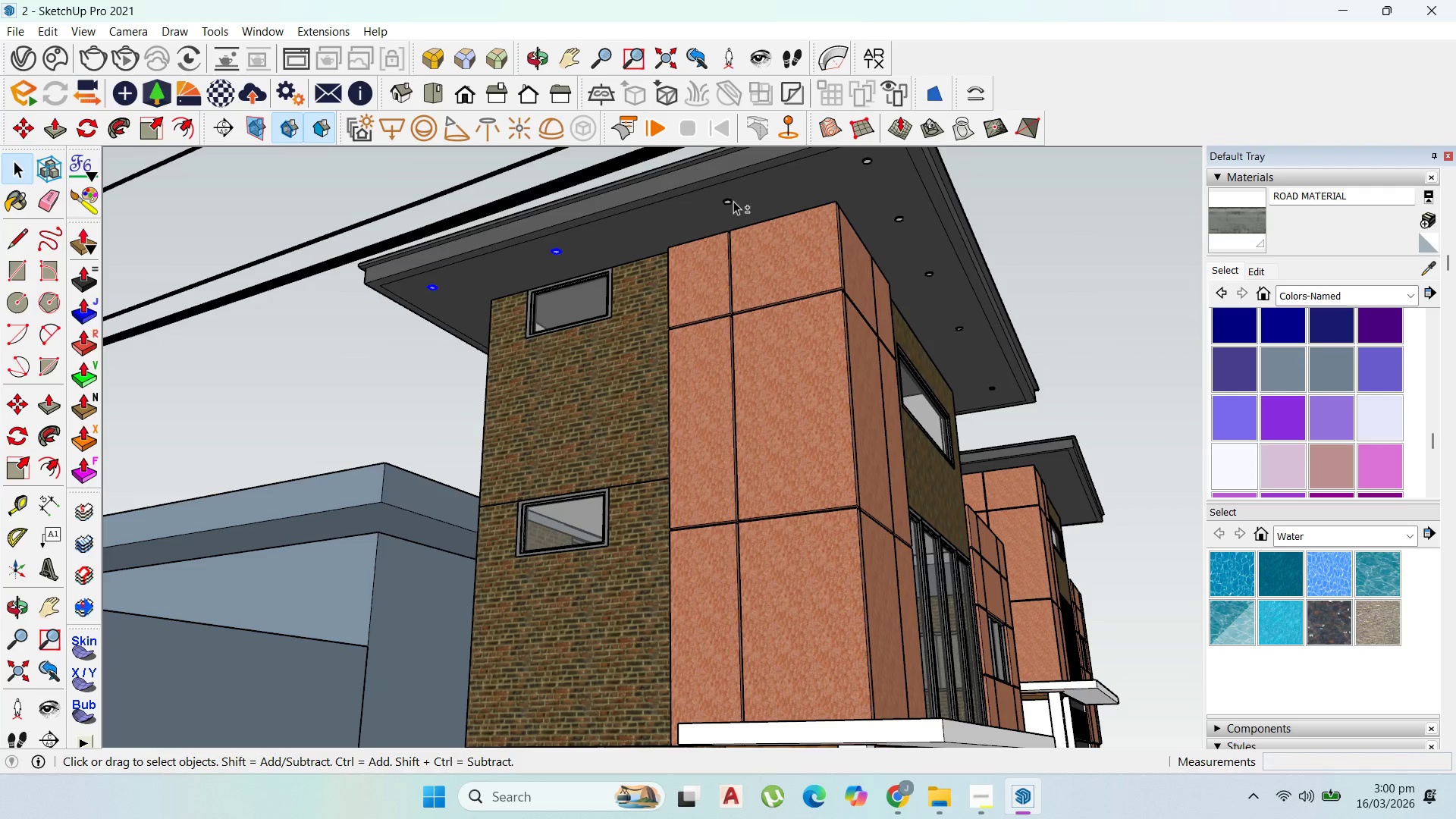 
hold_key(key=ShiftLeft, duration=1.52)
left_click([870, 161])
 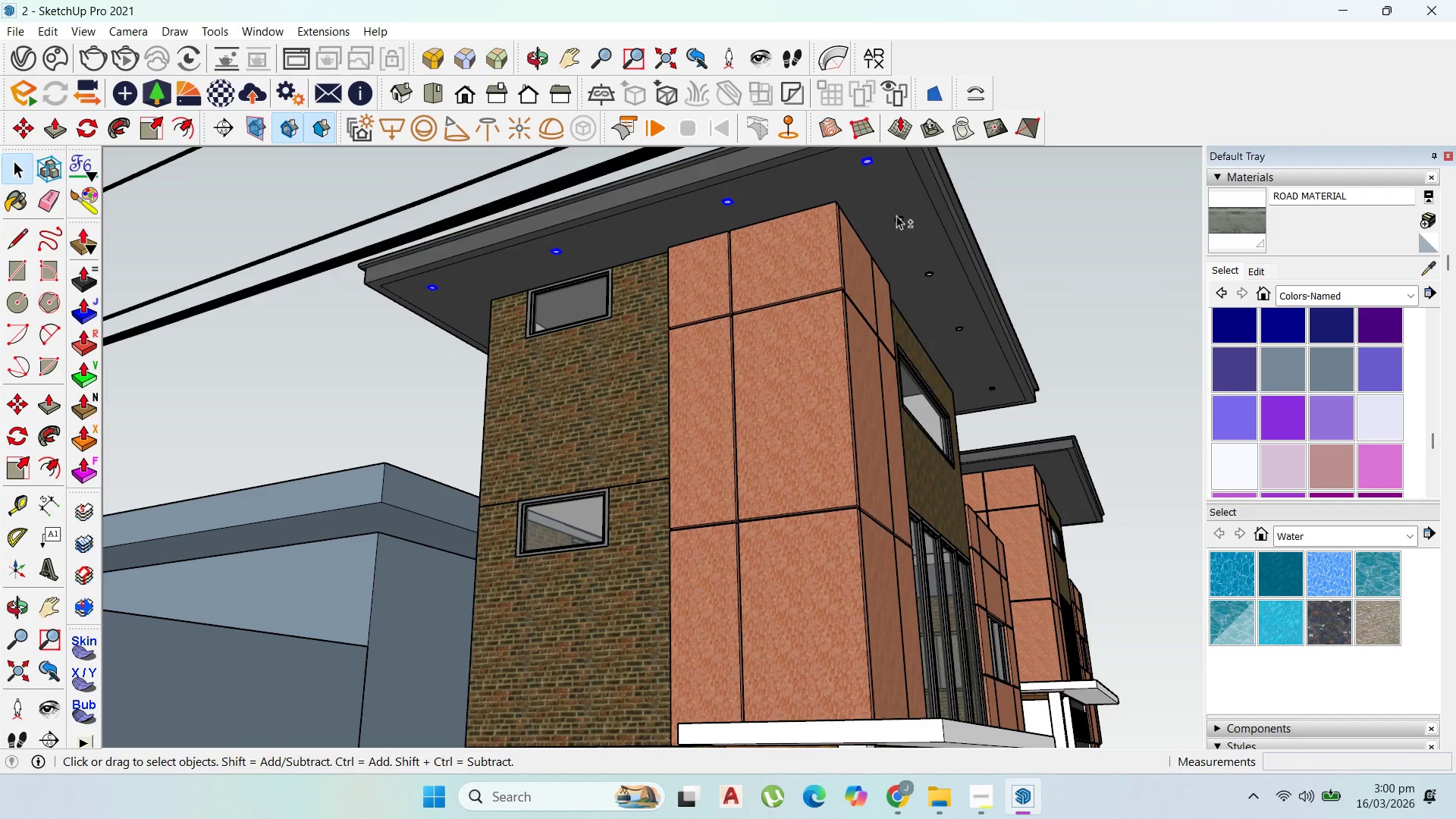 
left_click([901, 218])
 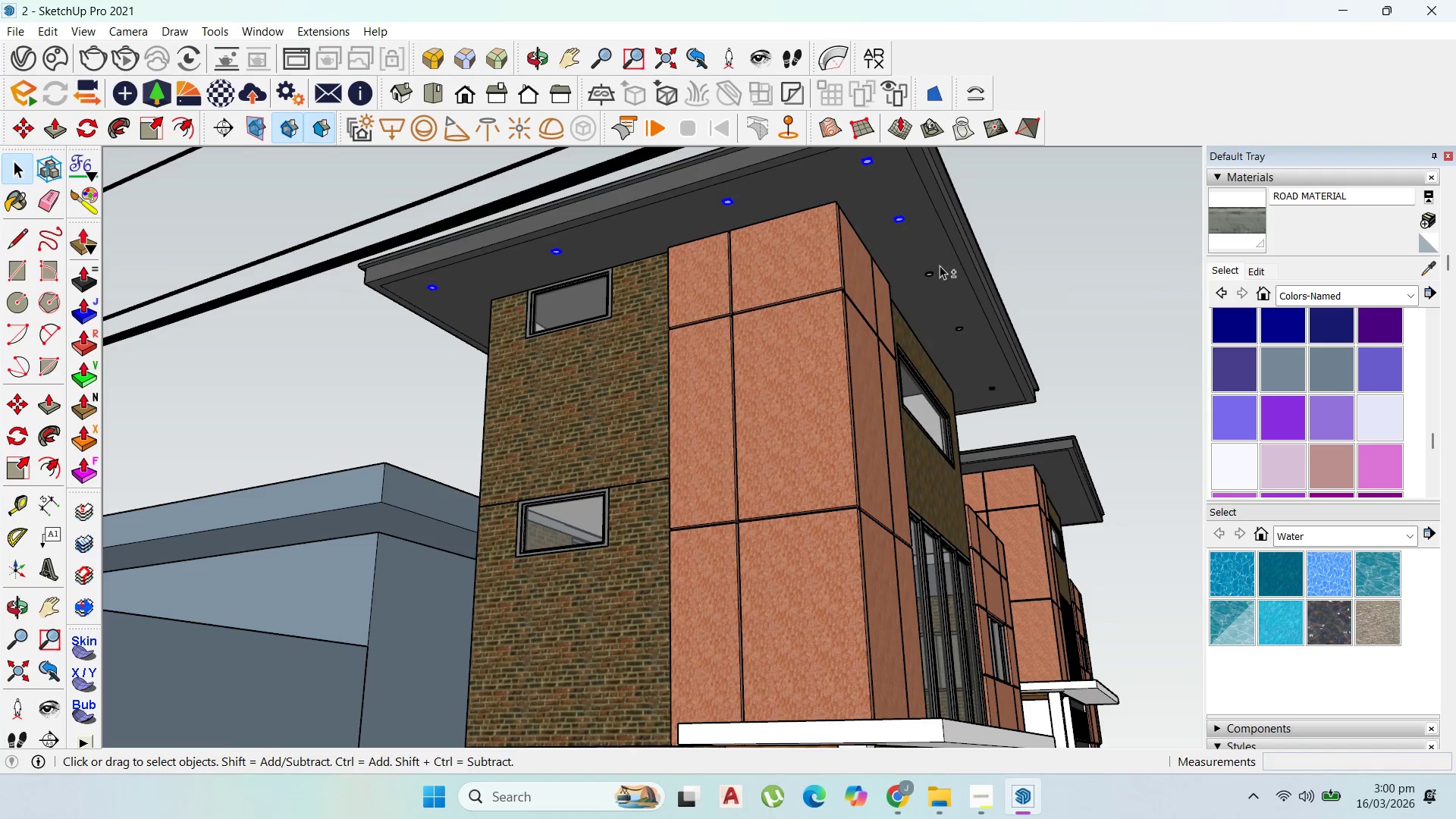 
hold_key(key=ShiftLeft, duration=1.51)
left_click([930, 270])
 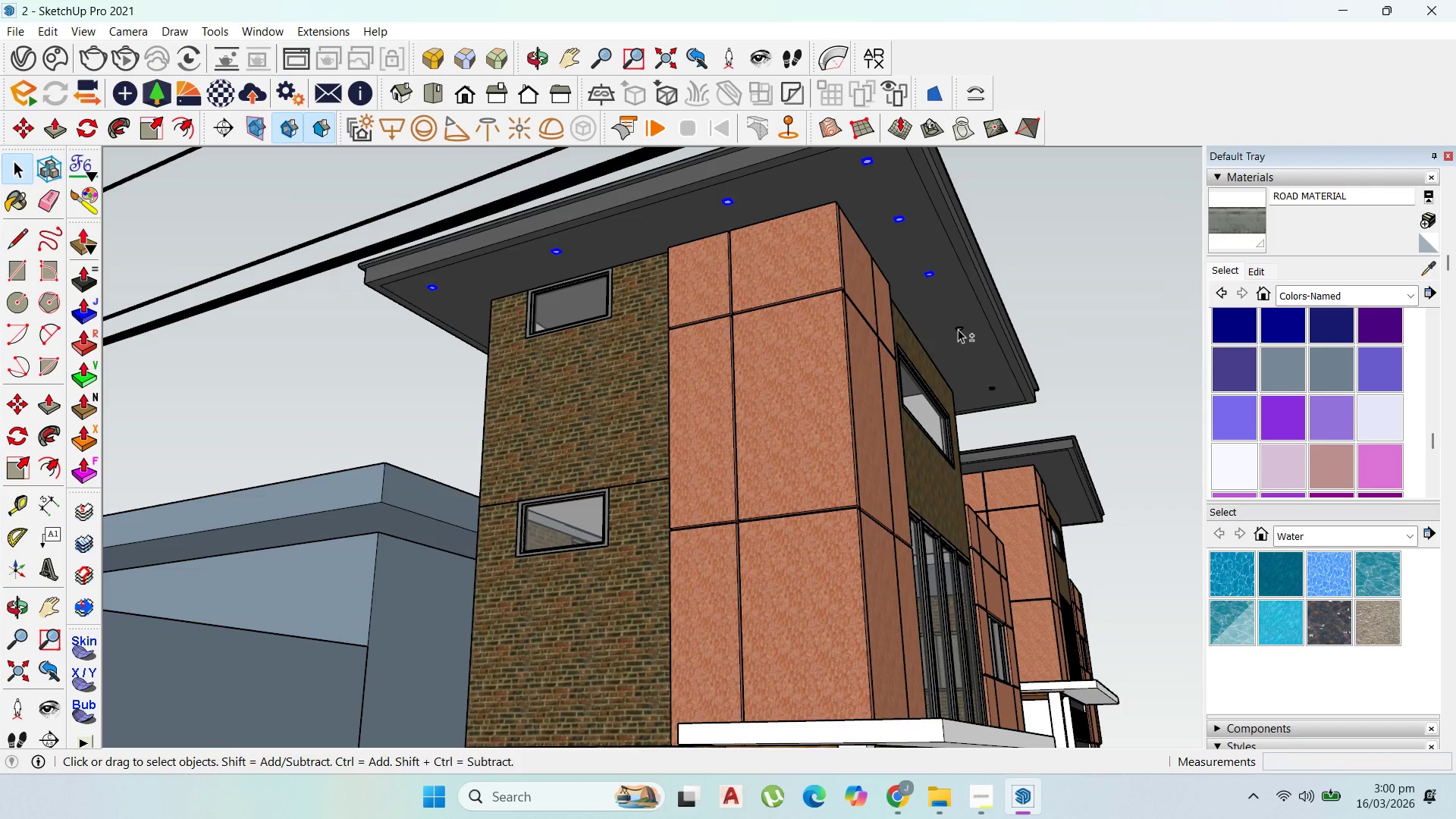 
hold_key(key=ShiftLeft, duration=1.06)
 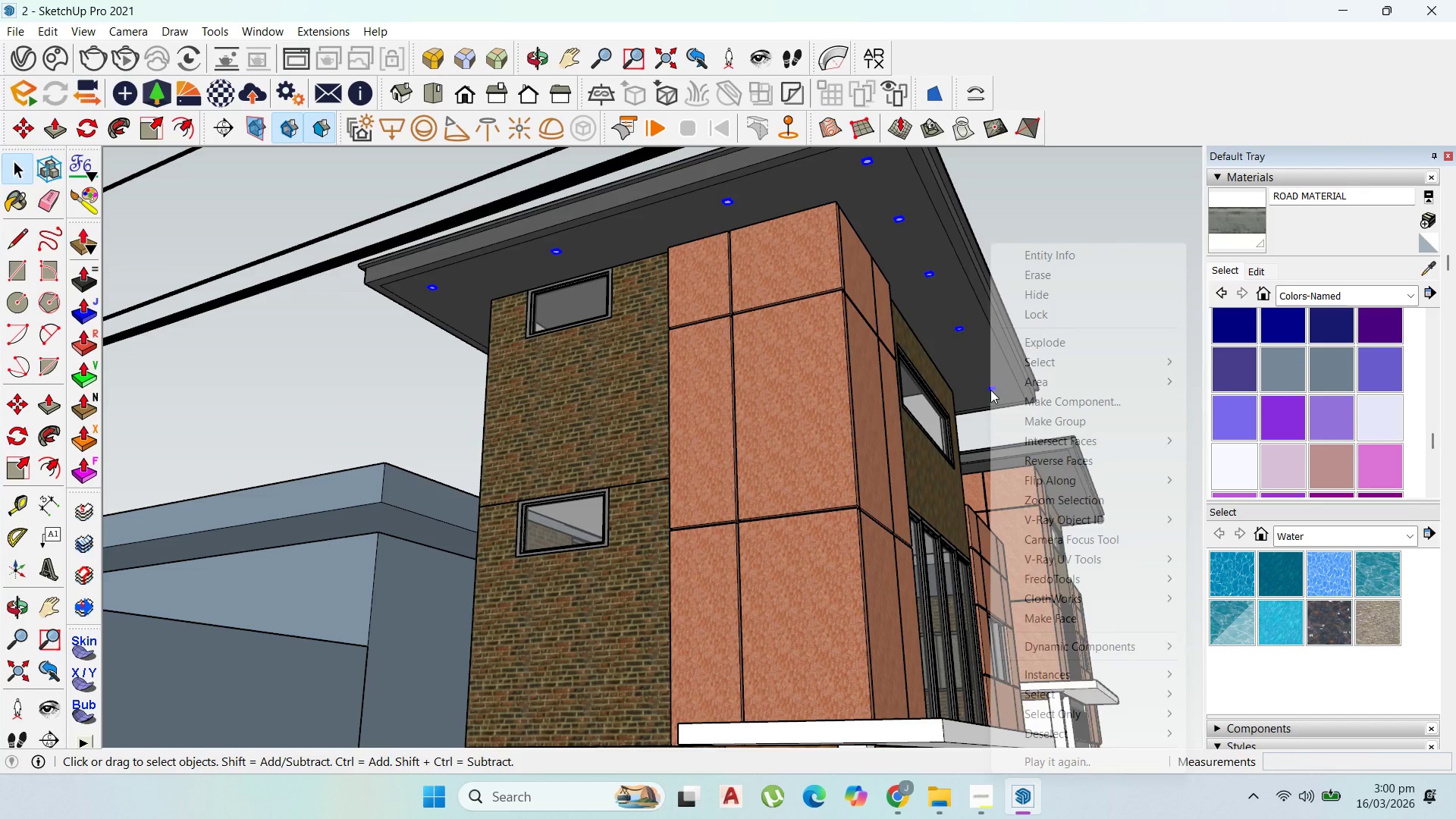 
right_click([990, 390])
 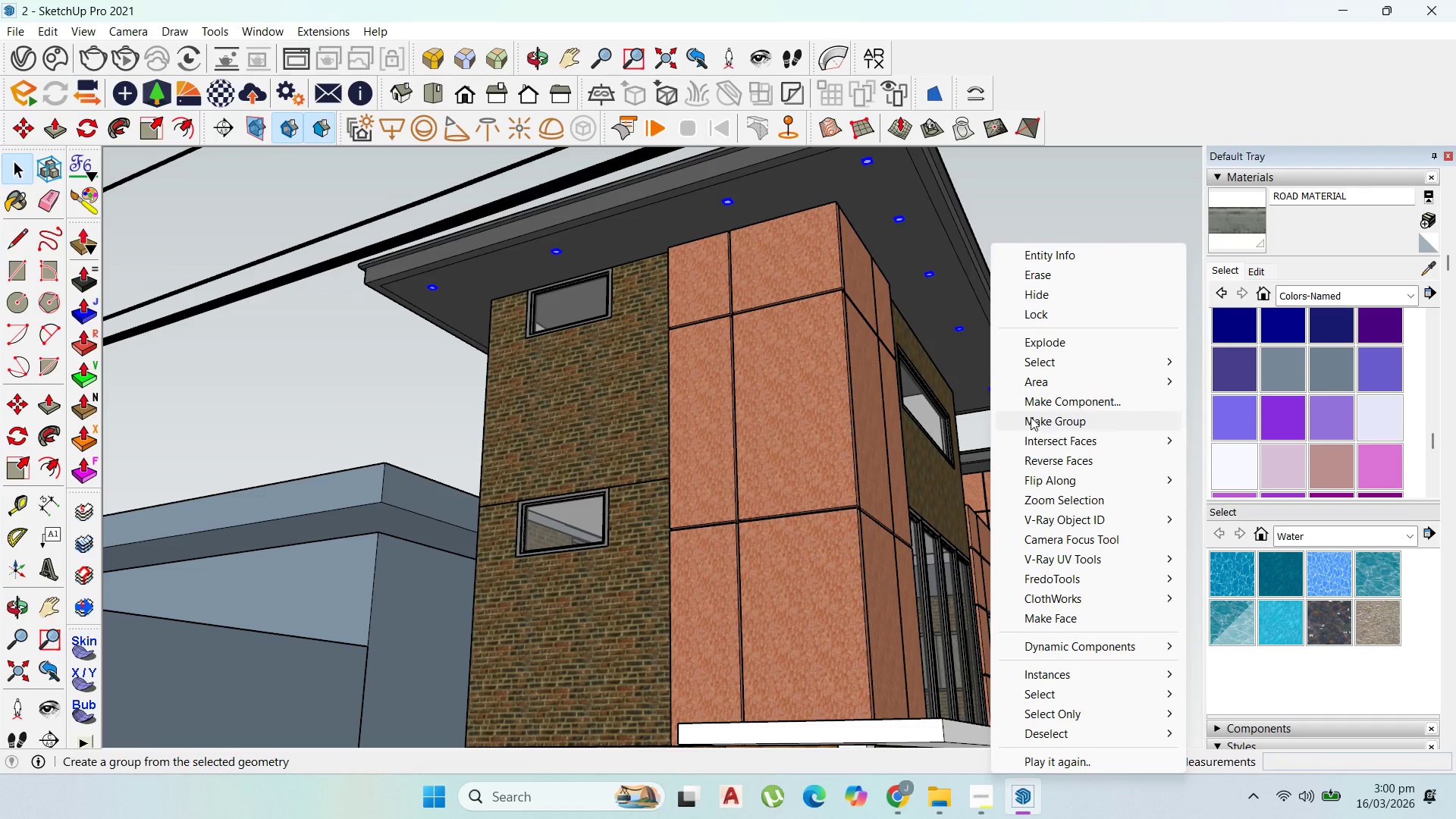 
left_click([1031, 417])
 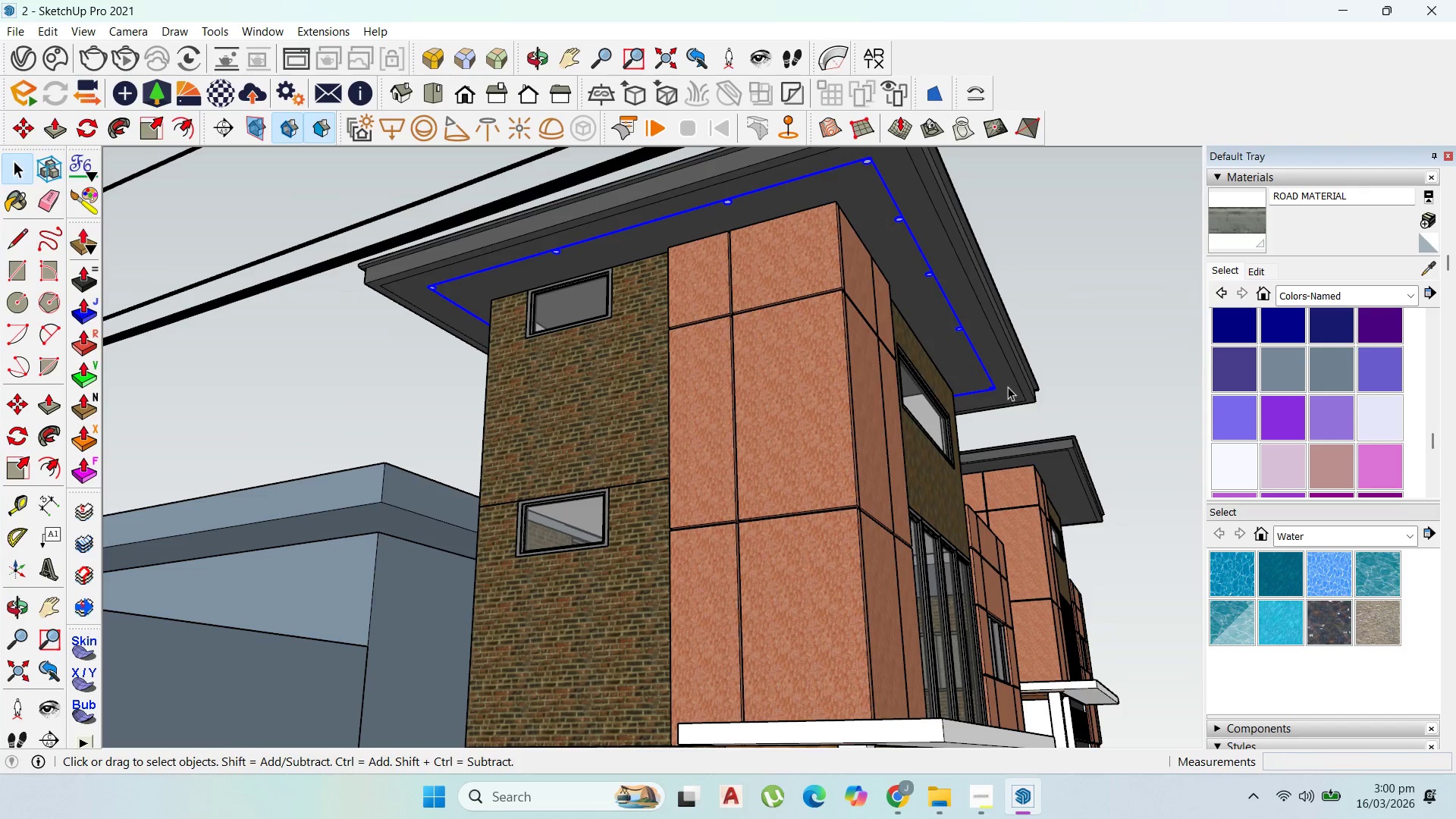 
key(Control+C)
 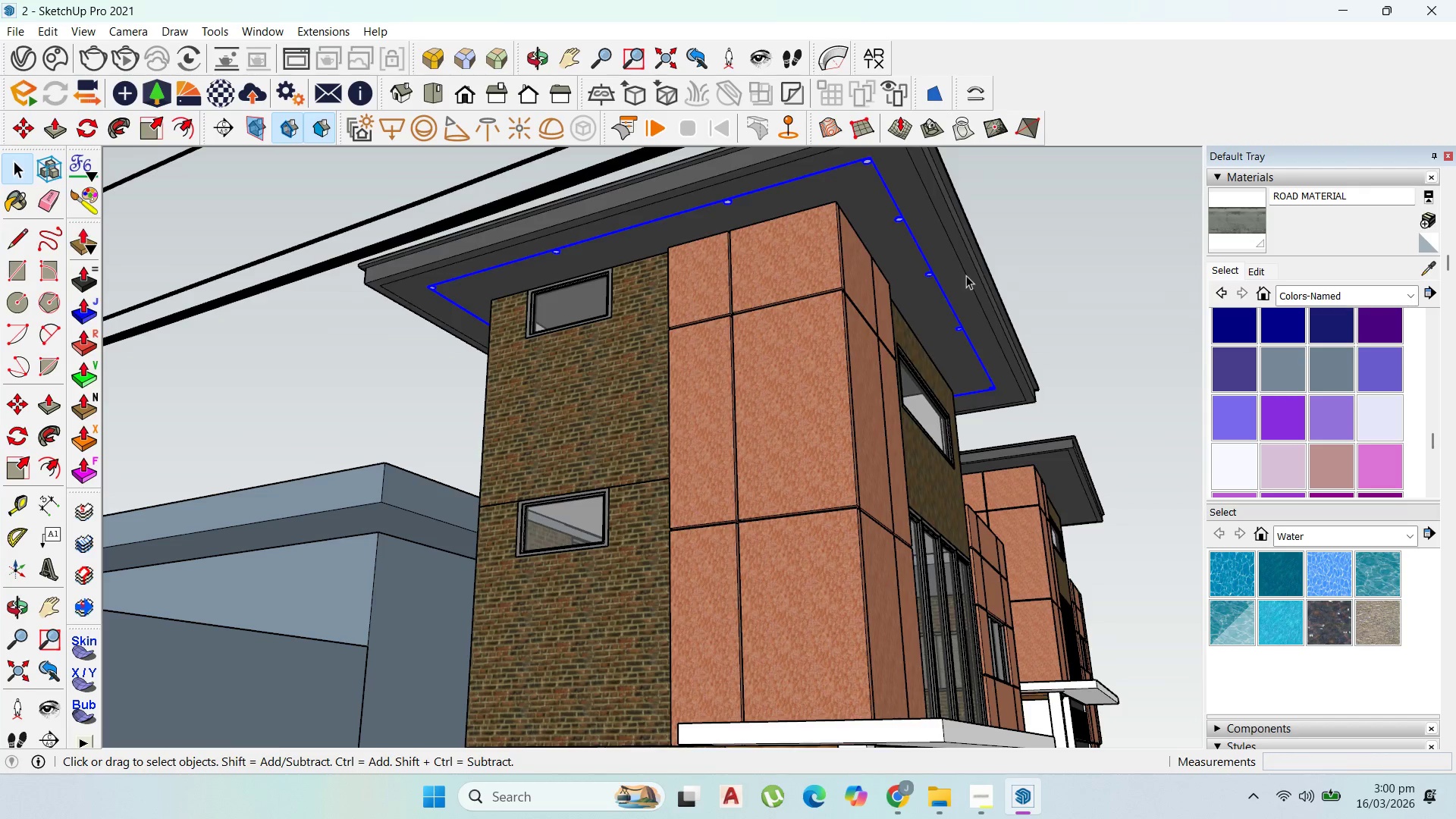 
double_click([966, 275])
 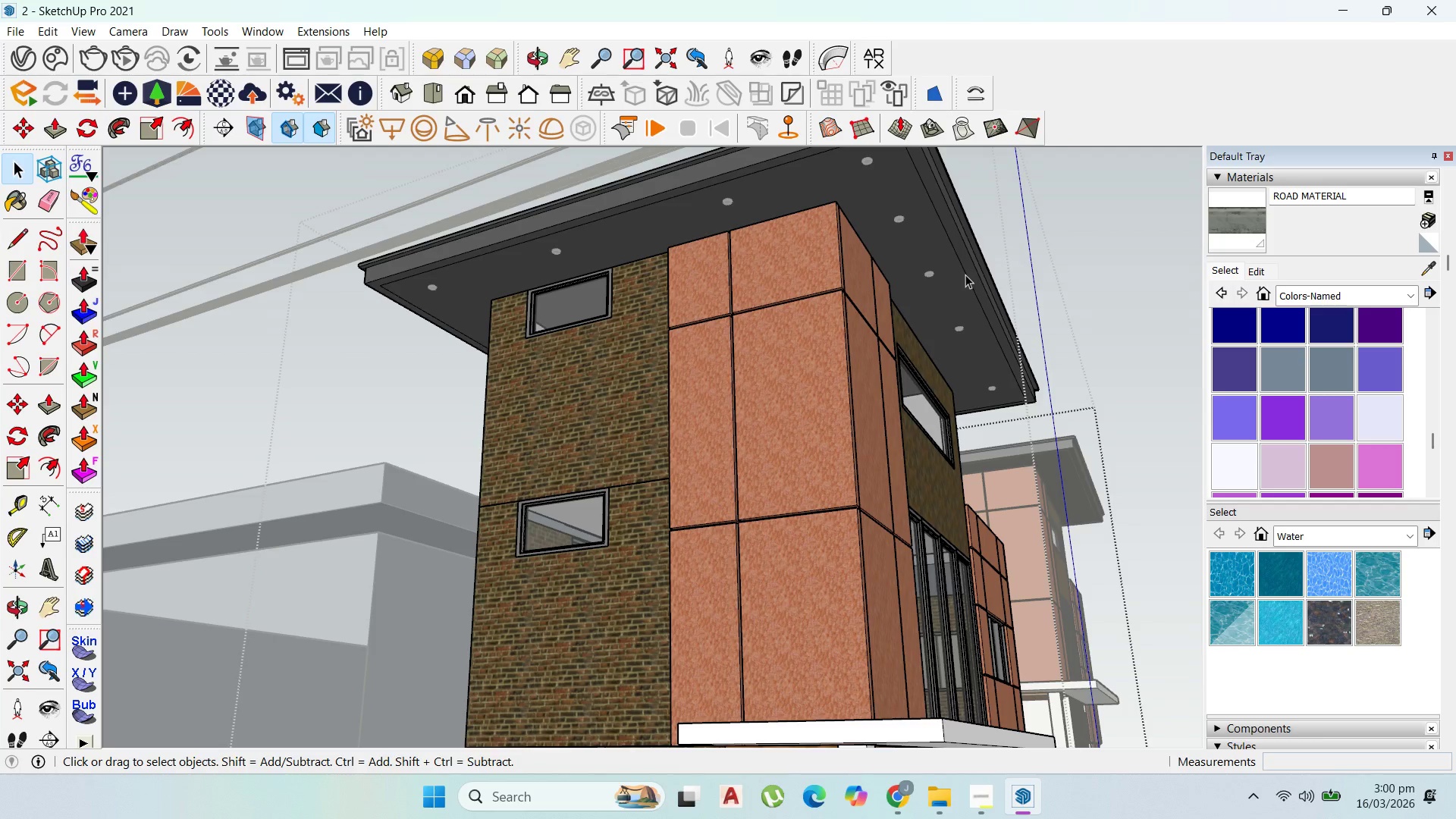 
left_click([962, 275])
 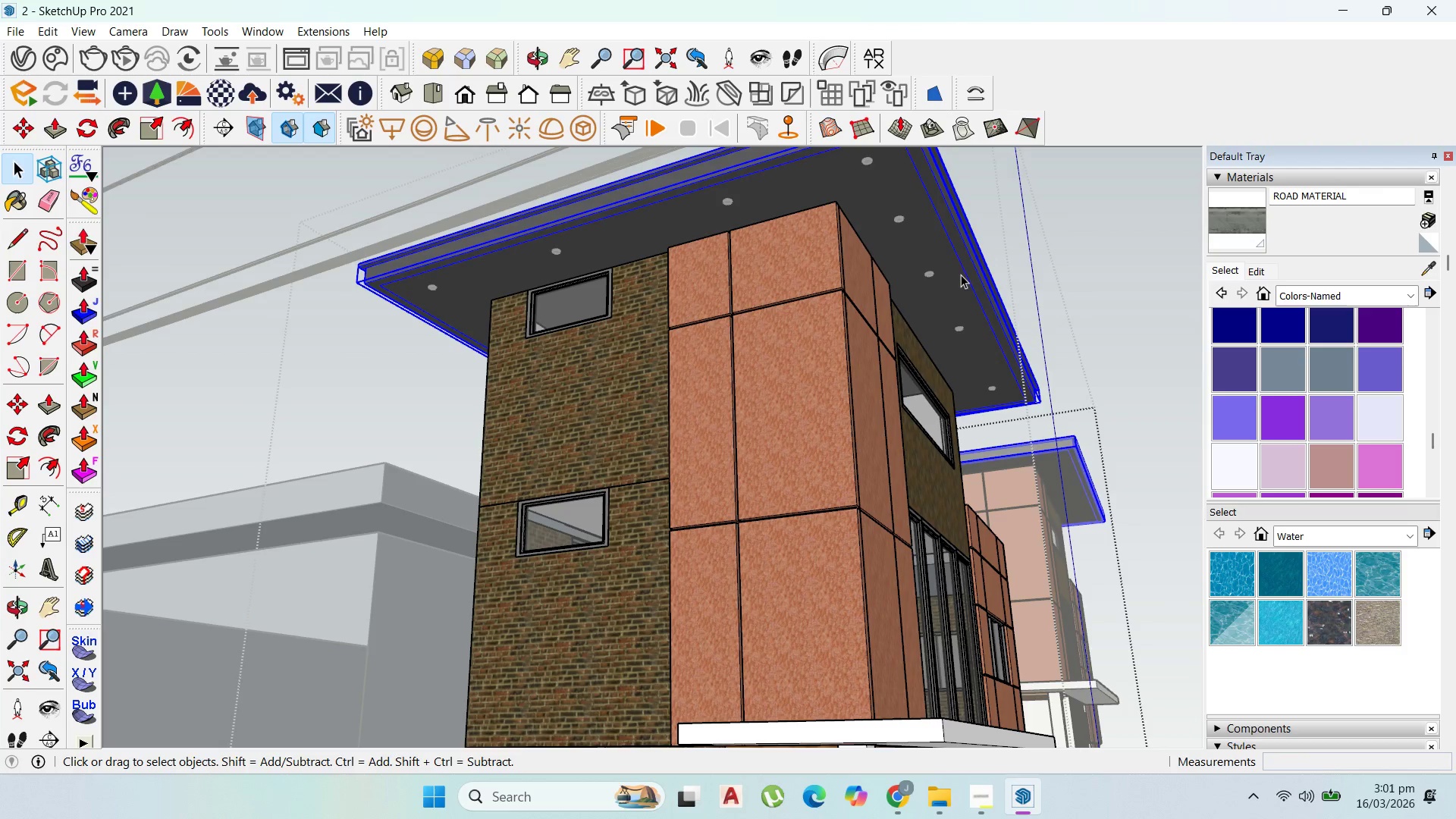 
key(Control+V)
 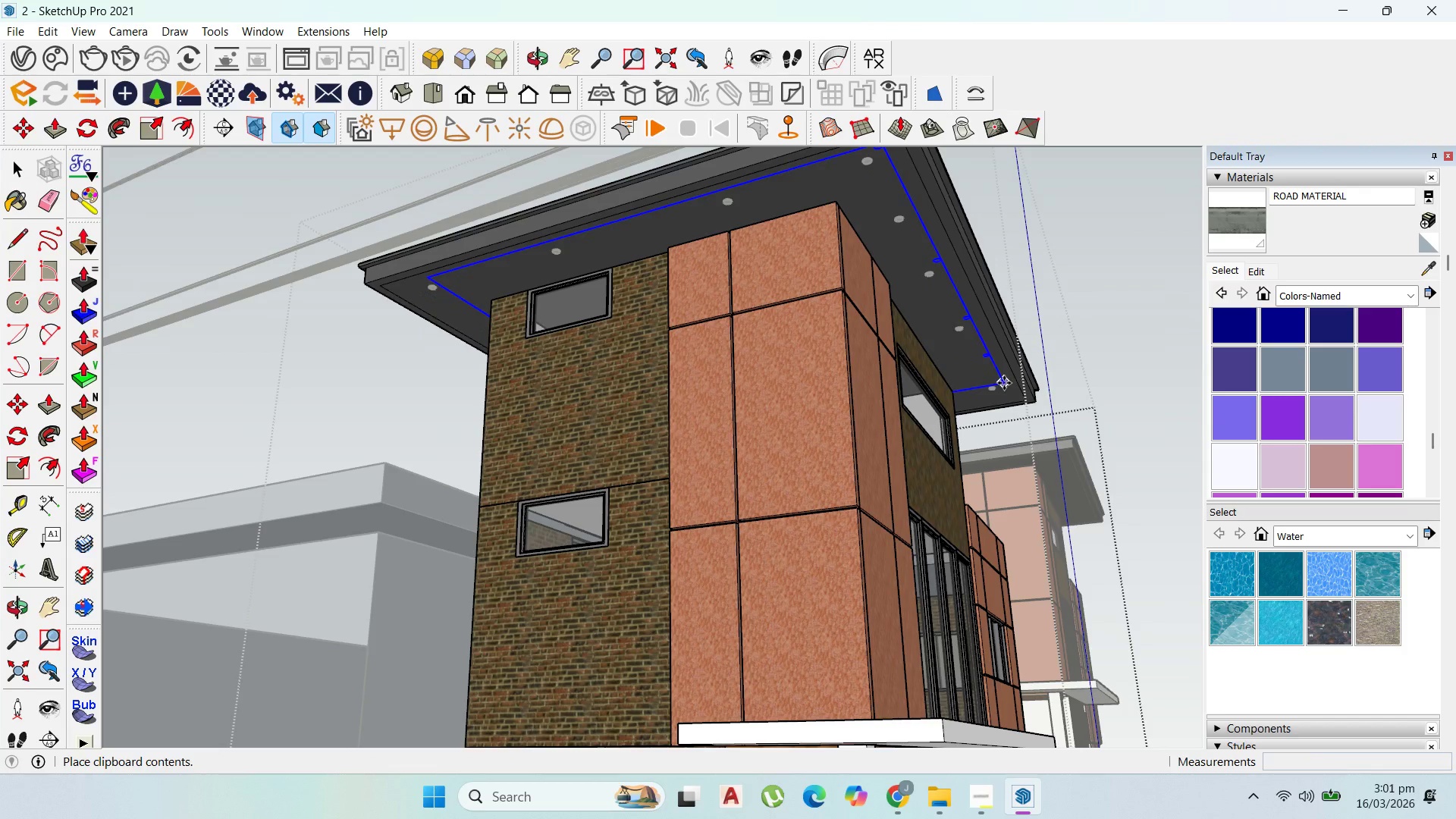 
left_click([1004, 383])
 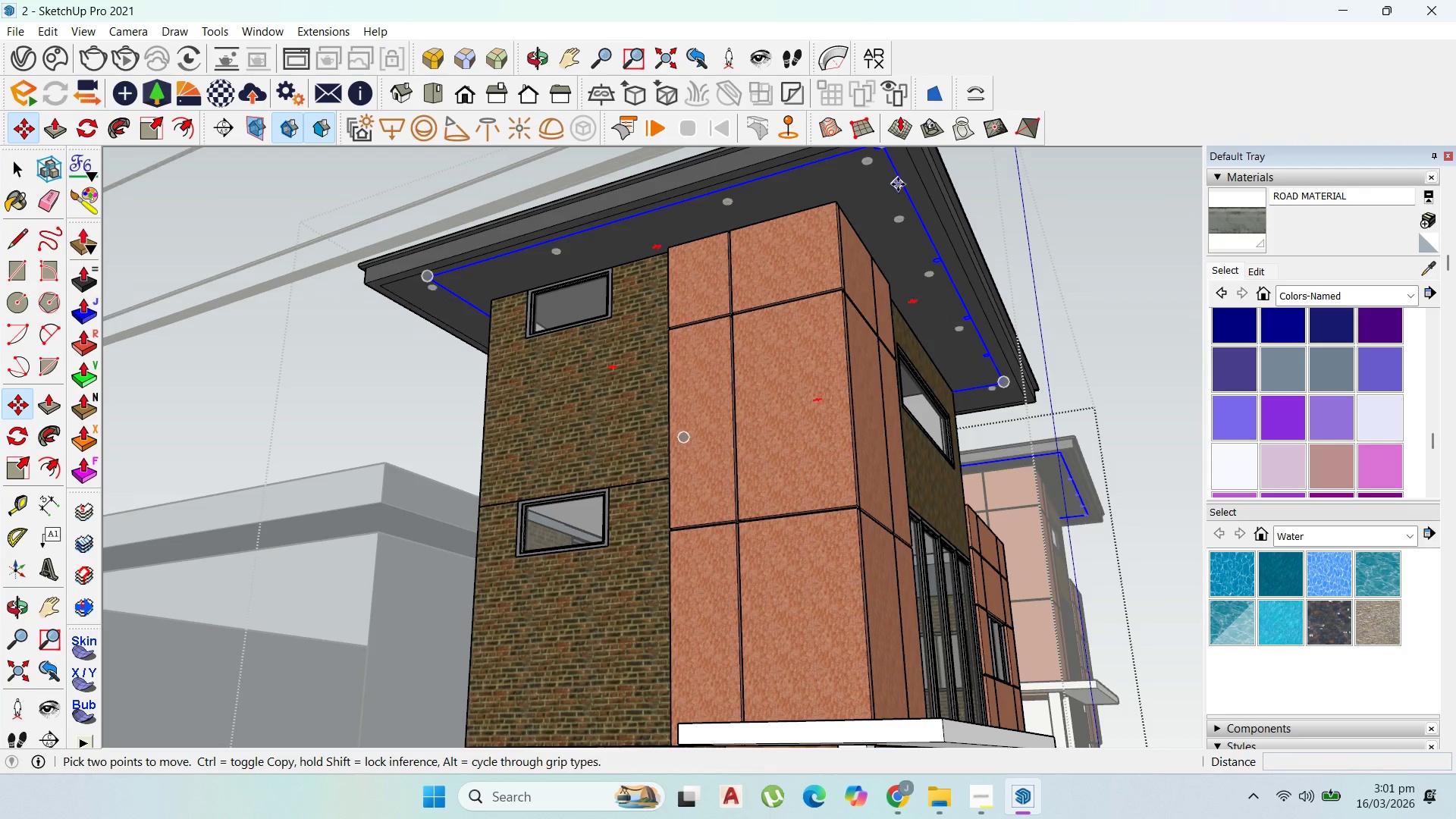 
left_click([898, 184])
 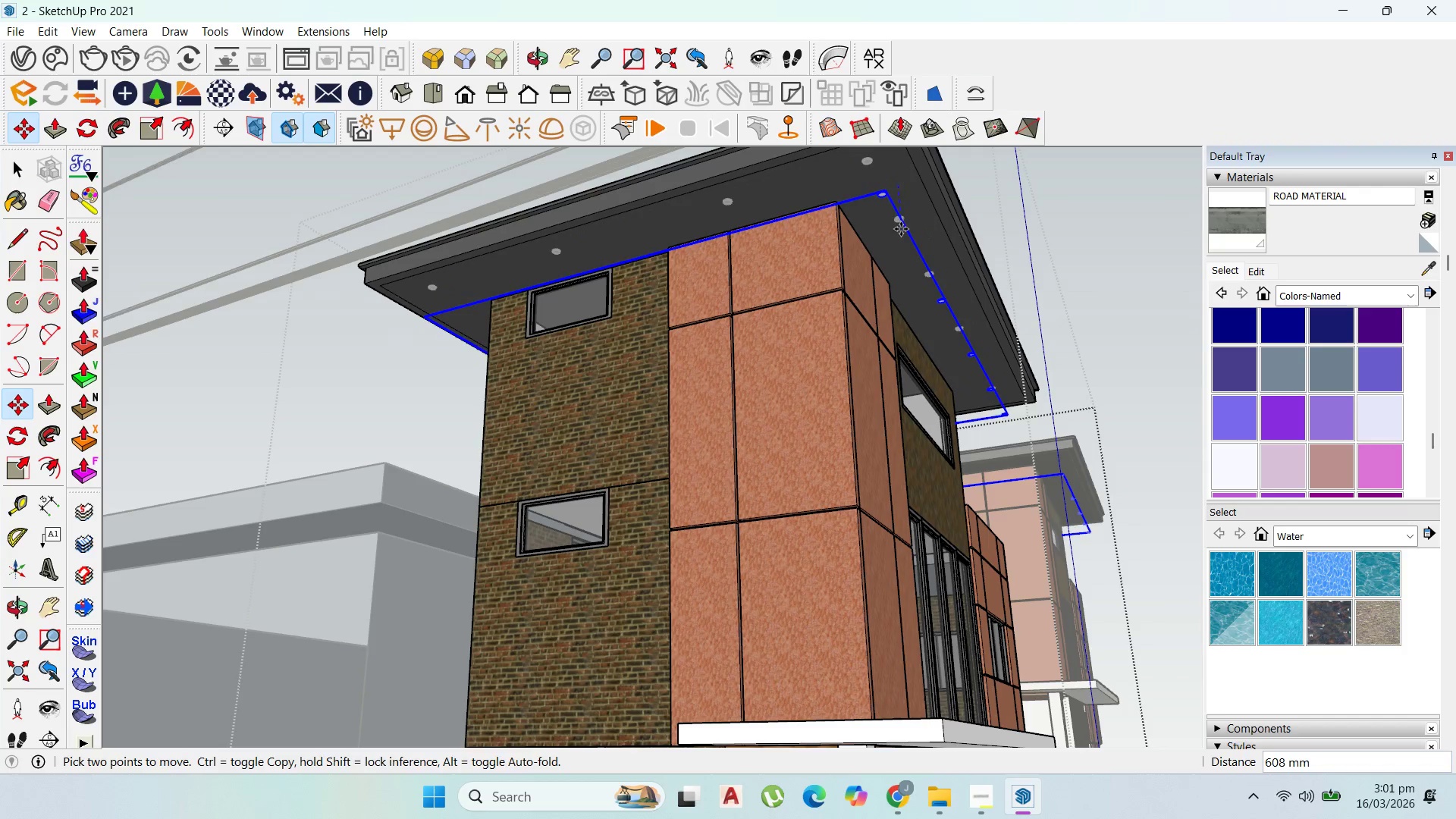 
left_click([901, 228])
 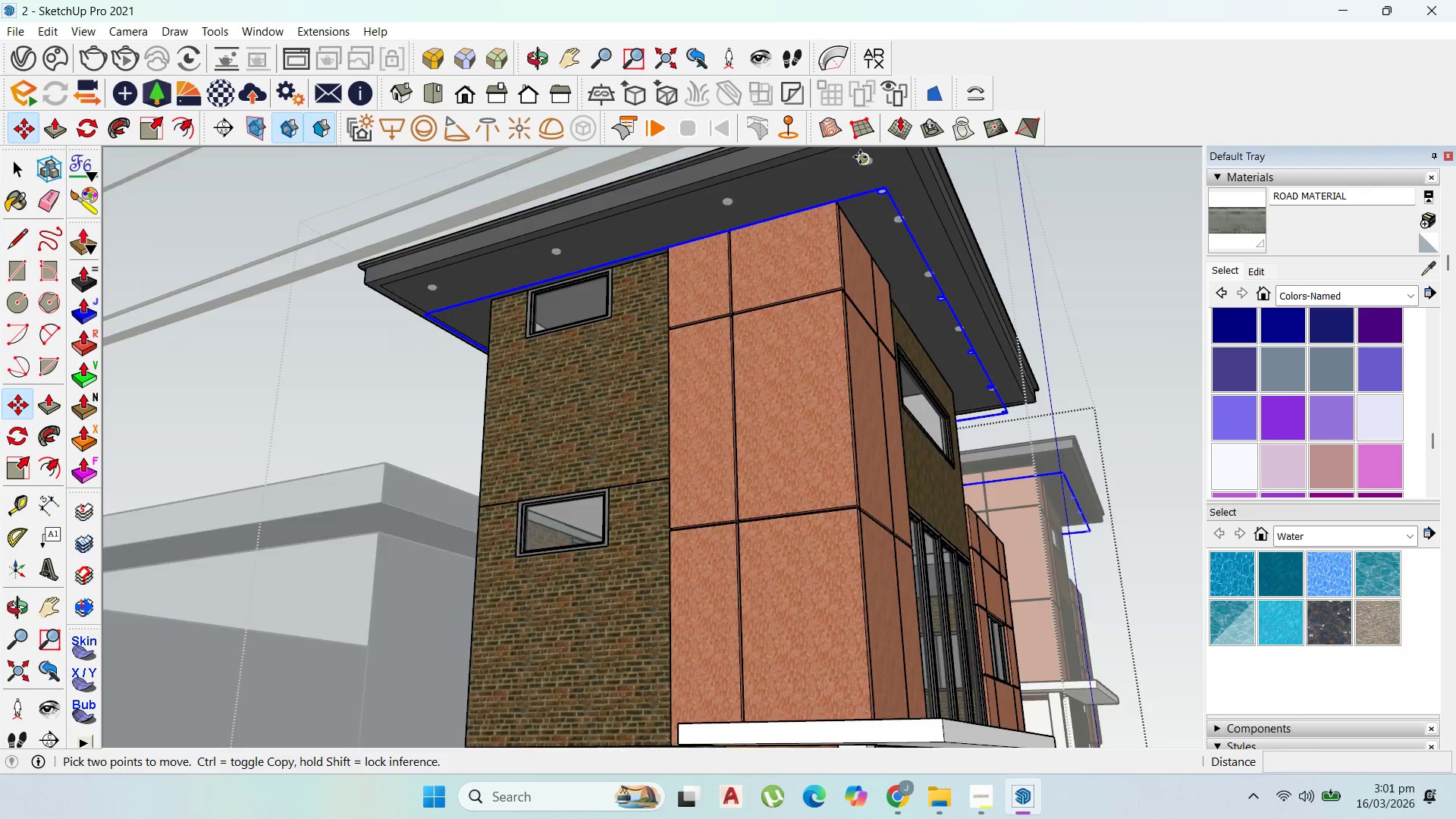 
scroll: coordinate [874, 240], scroll_direction: up, amount: 20.0
 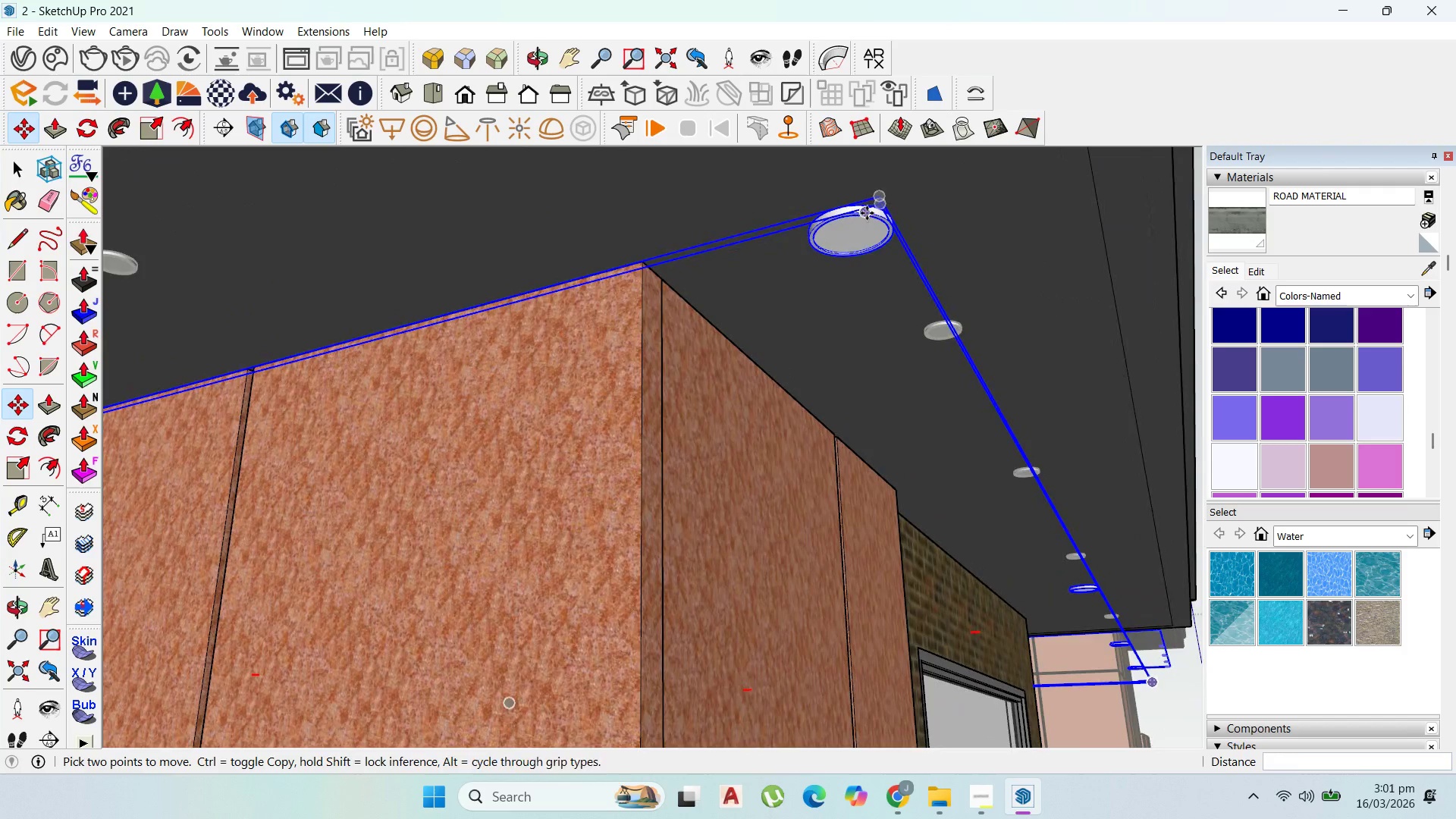 
left_click_drag(start_coordinate=[867, 213], to_coordinate=[872, 214])
 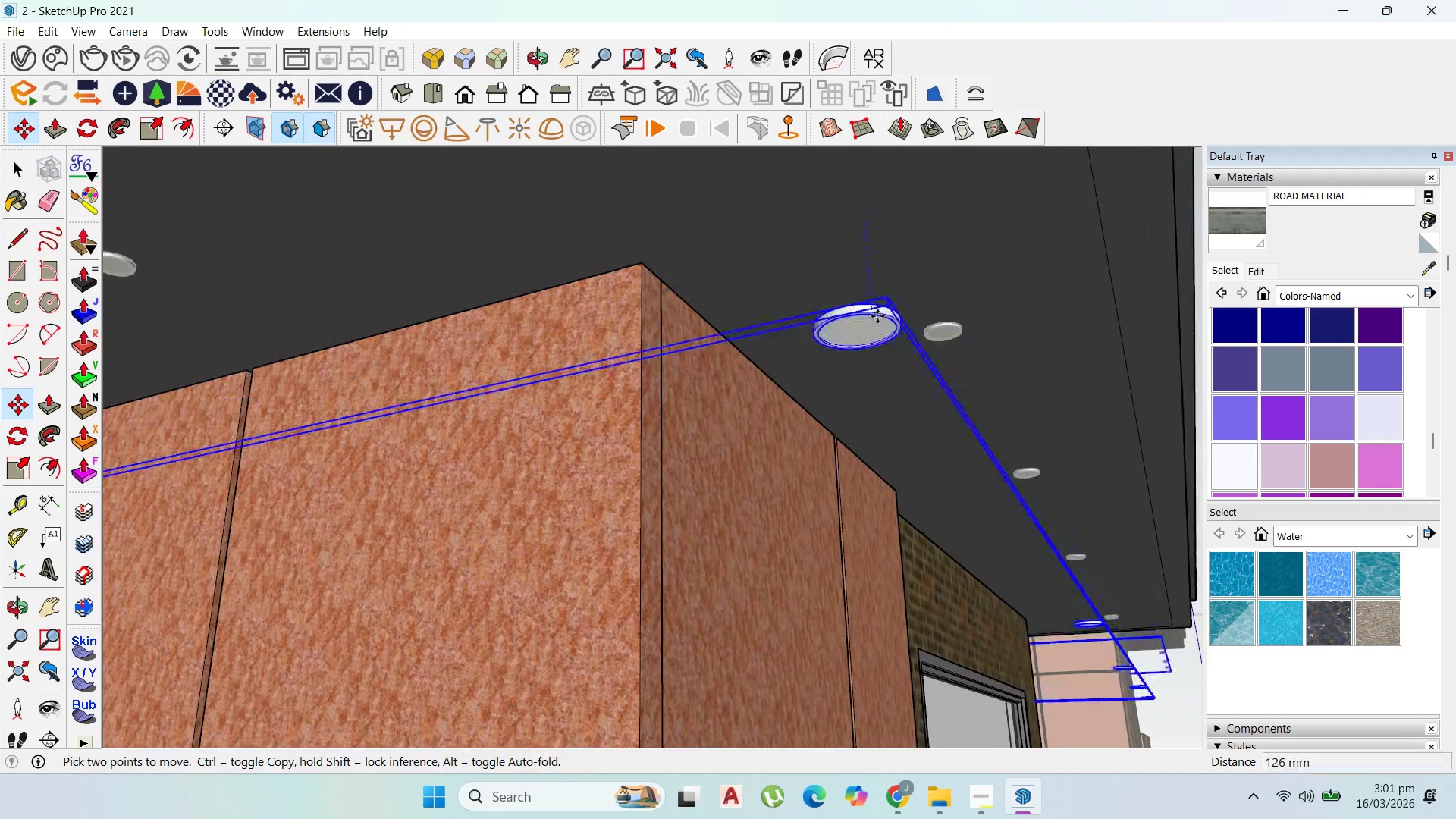 
scroll: coordinate [814, 221], scroll_direction: up, amount: 34.0
 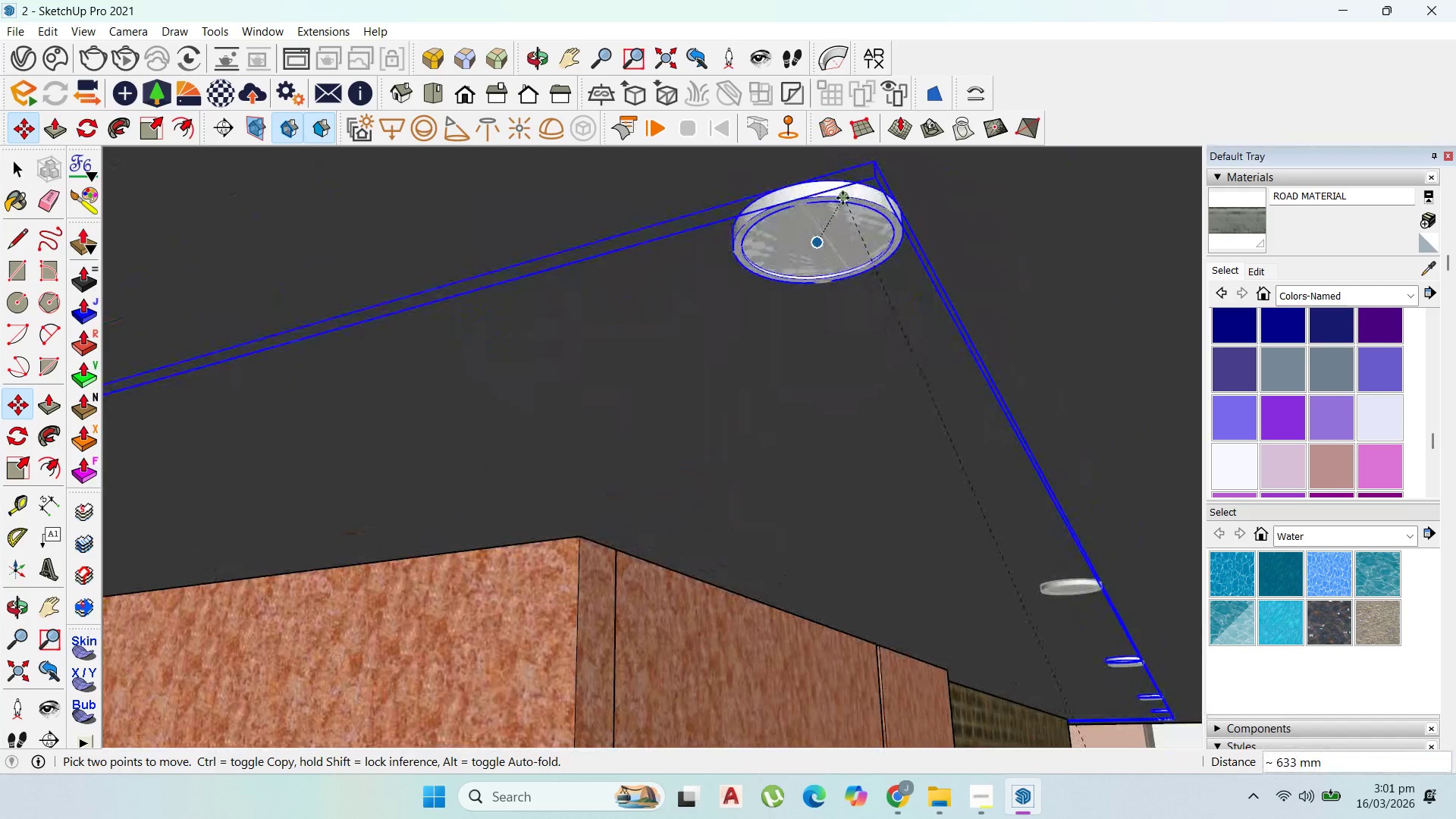 
scroll: coordinate [661, 272], scroll_direction: down, amount: 29.0
 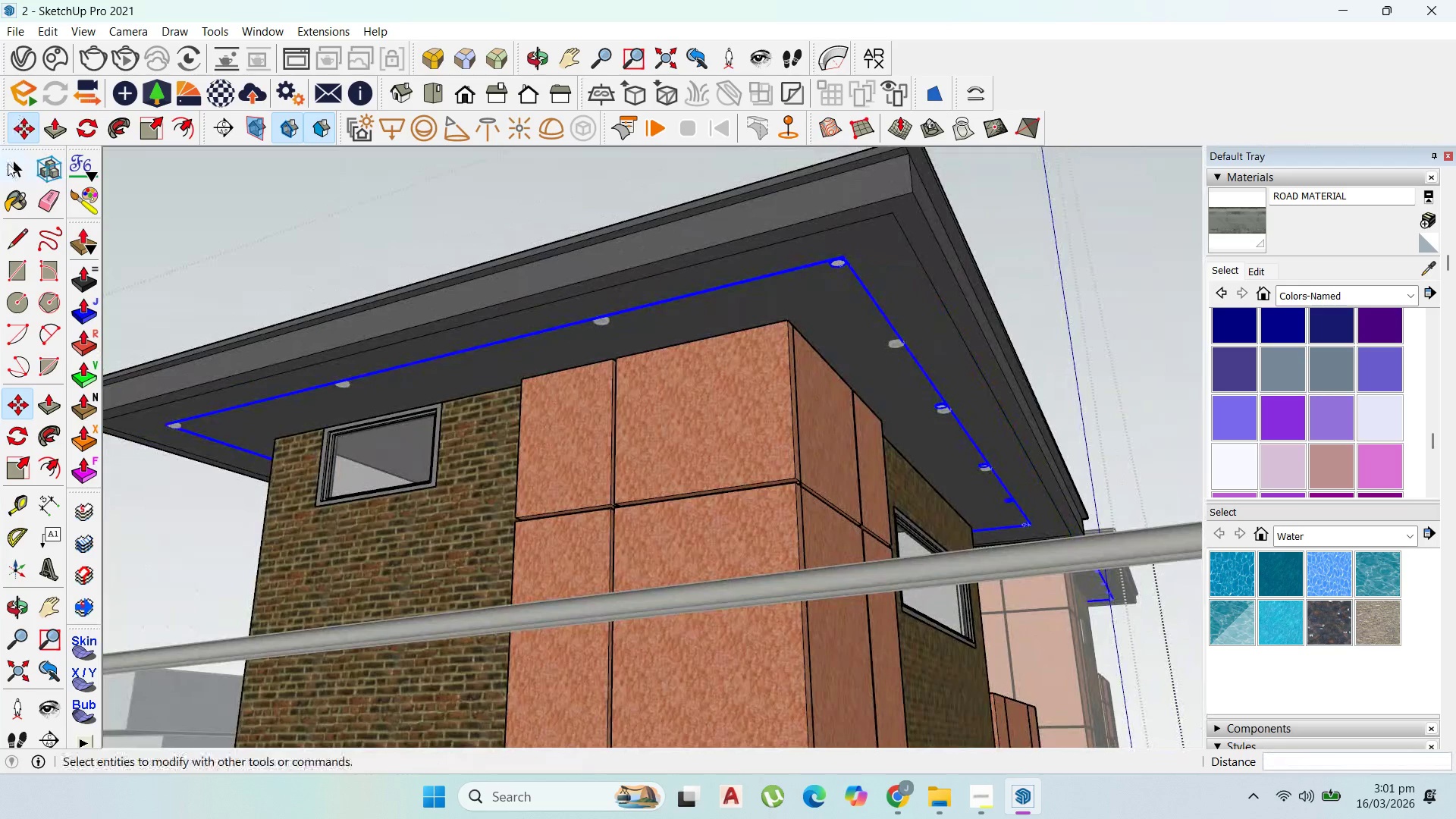 
left_click([6, 170])
 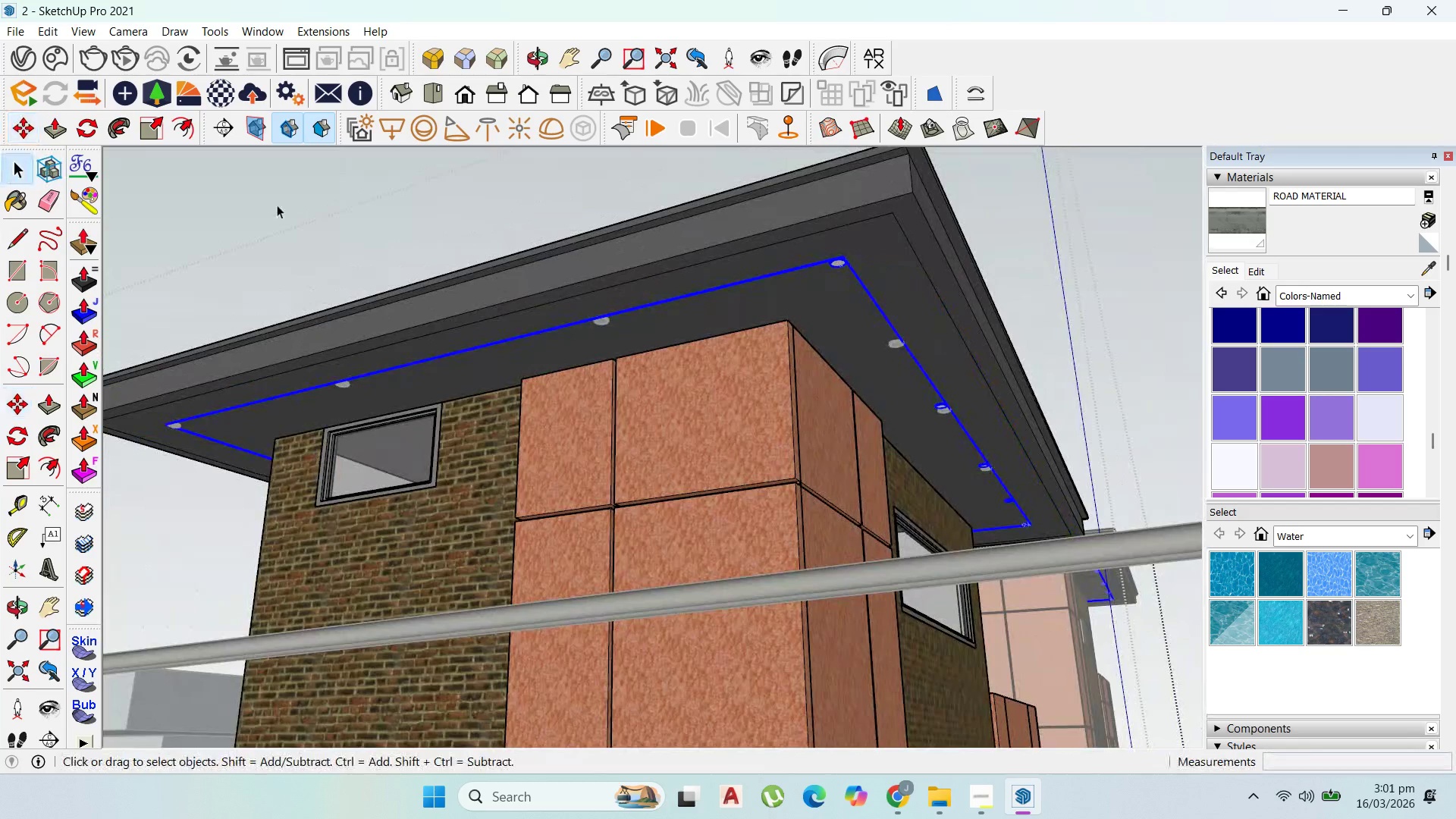 
key(Escape)
 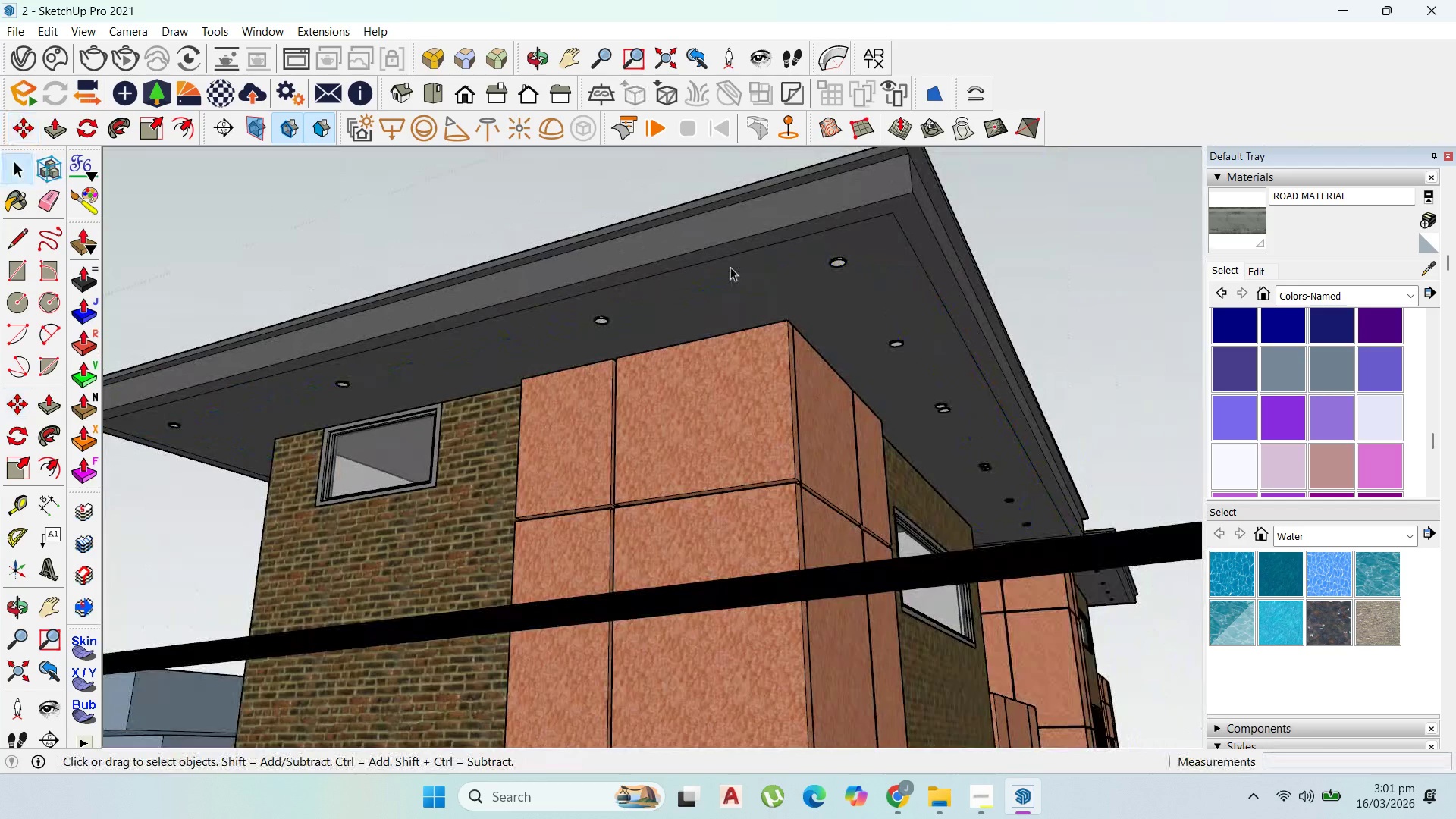 
key(Escape)
 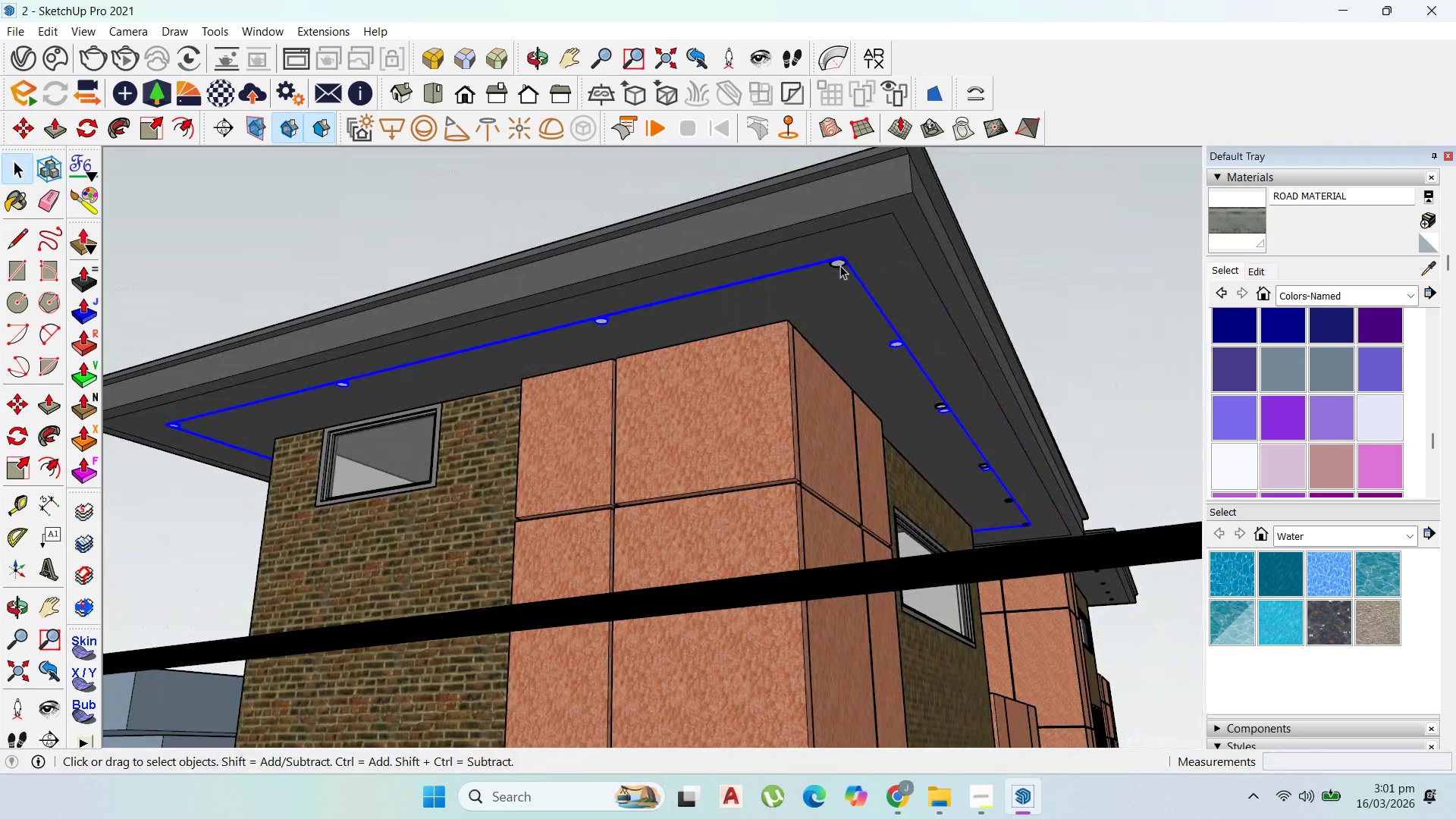 
key(Delete)
 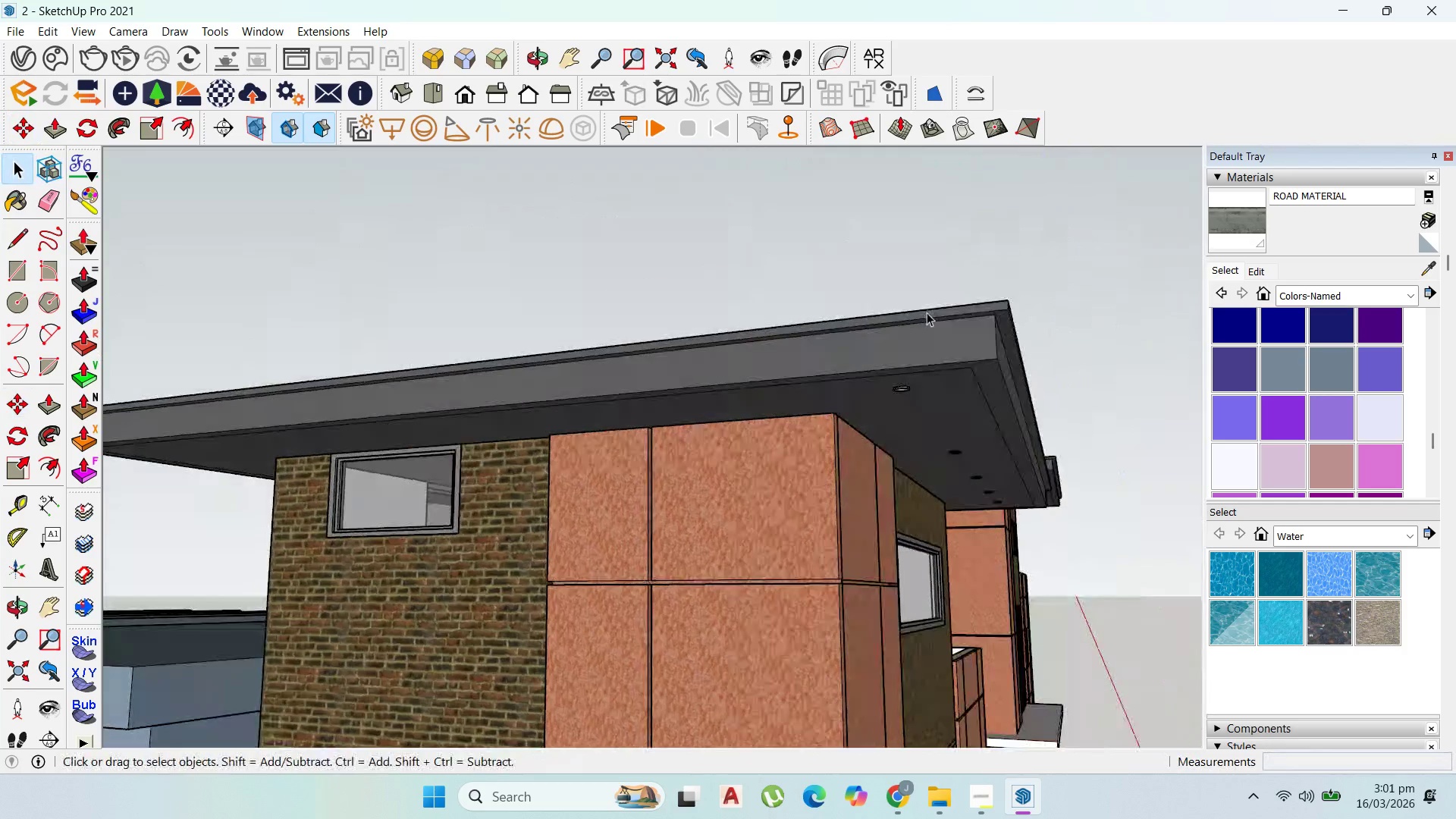 
scroll: coordinate [704, 337], scroll_direction: up, amount: 3.0
 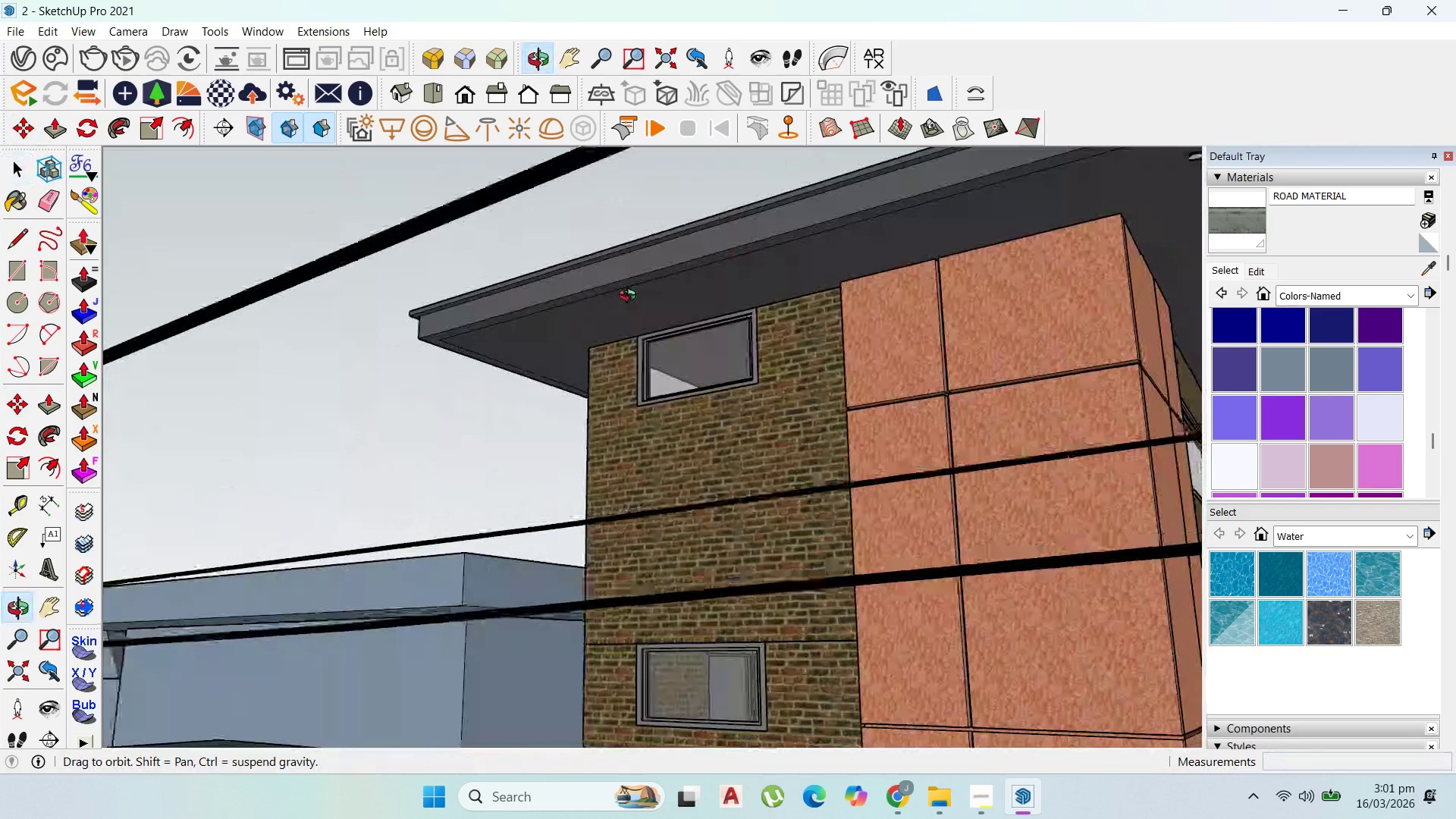 
left_click([992, 207])
 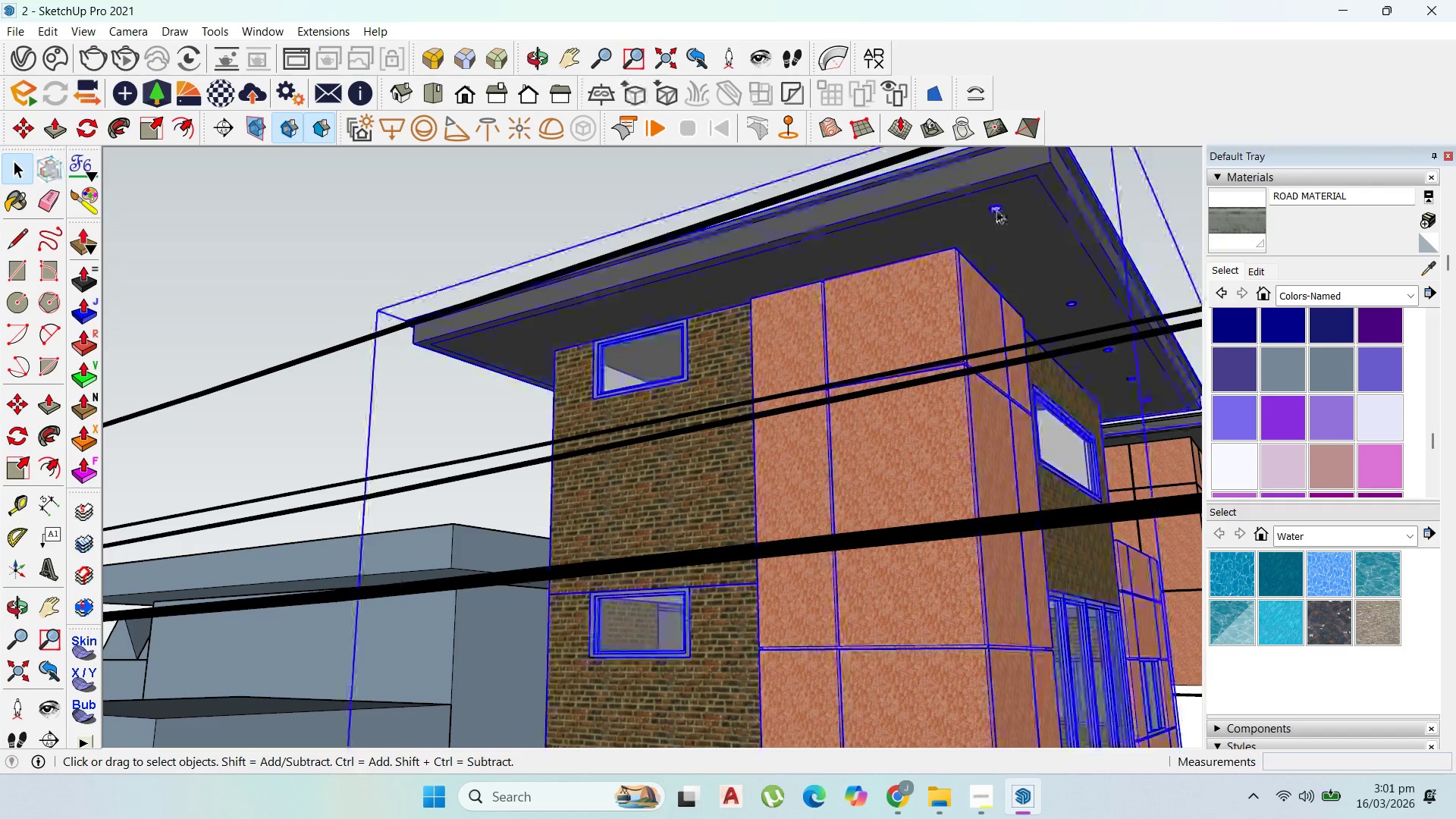 
scroll: coordinate [902, 239], scroll_direction: down, amount: 2.0
 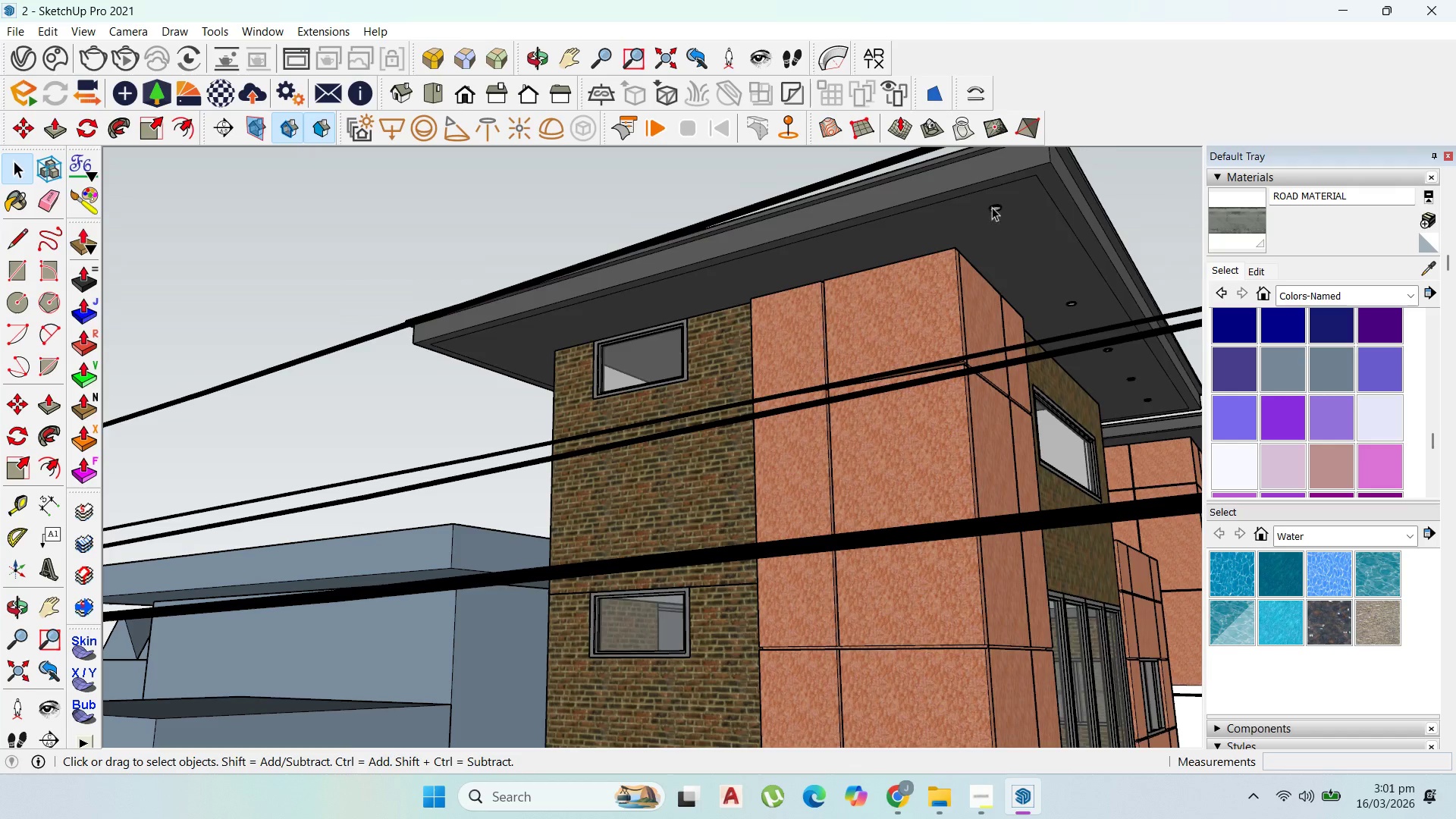 
double_click([996, 210])
 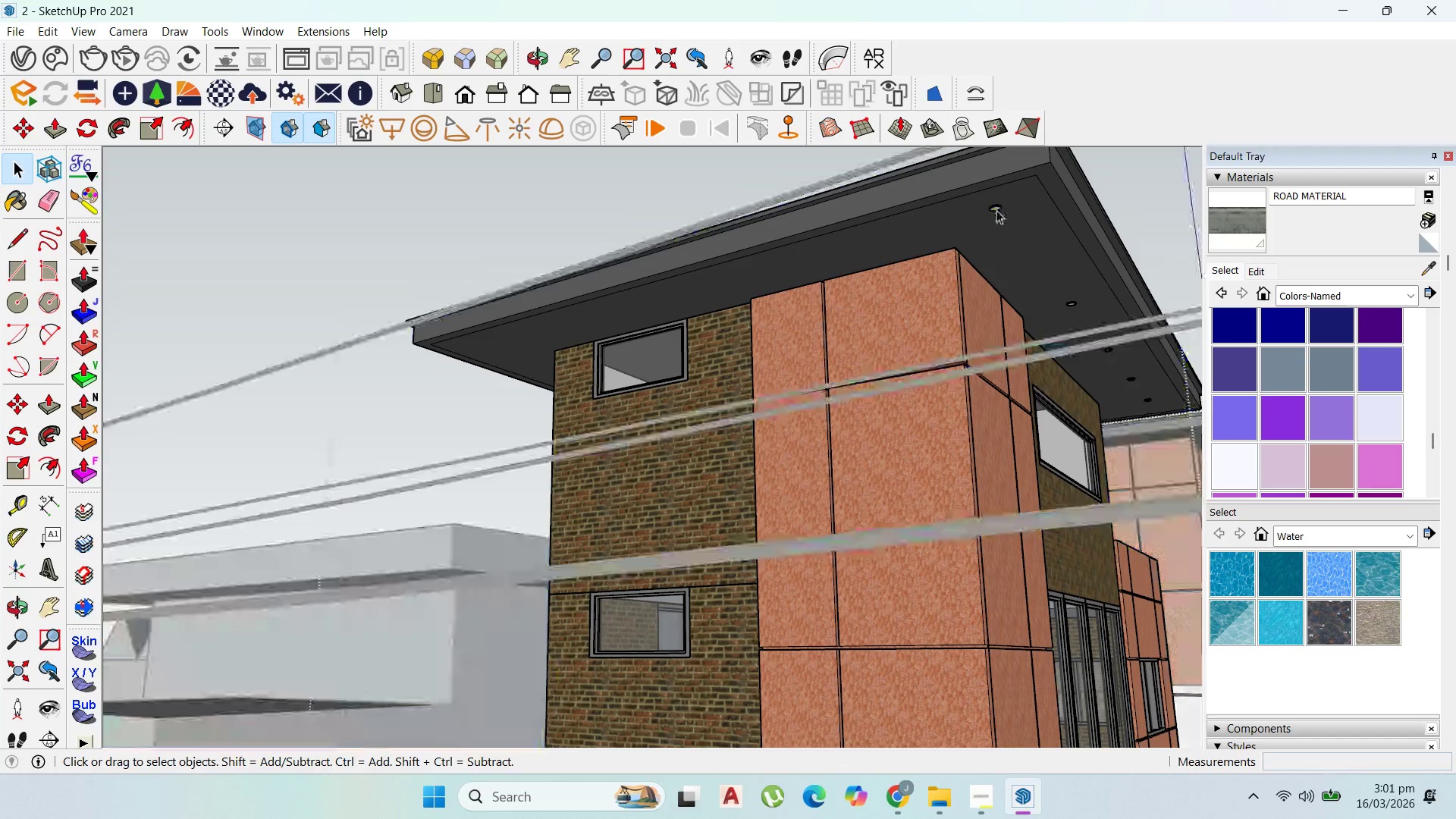 
triple_click([996, 210])
 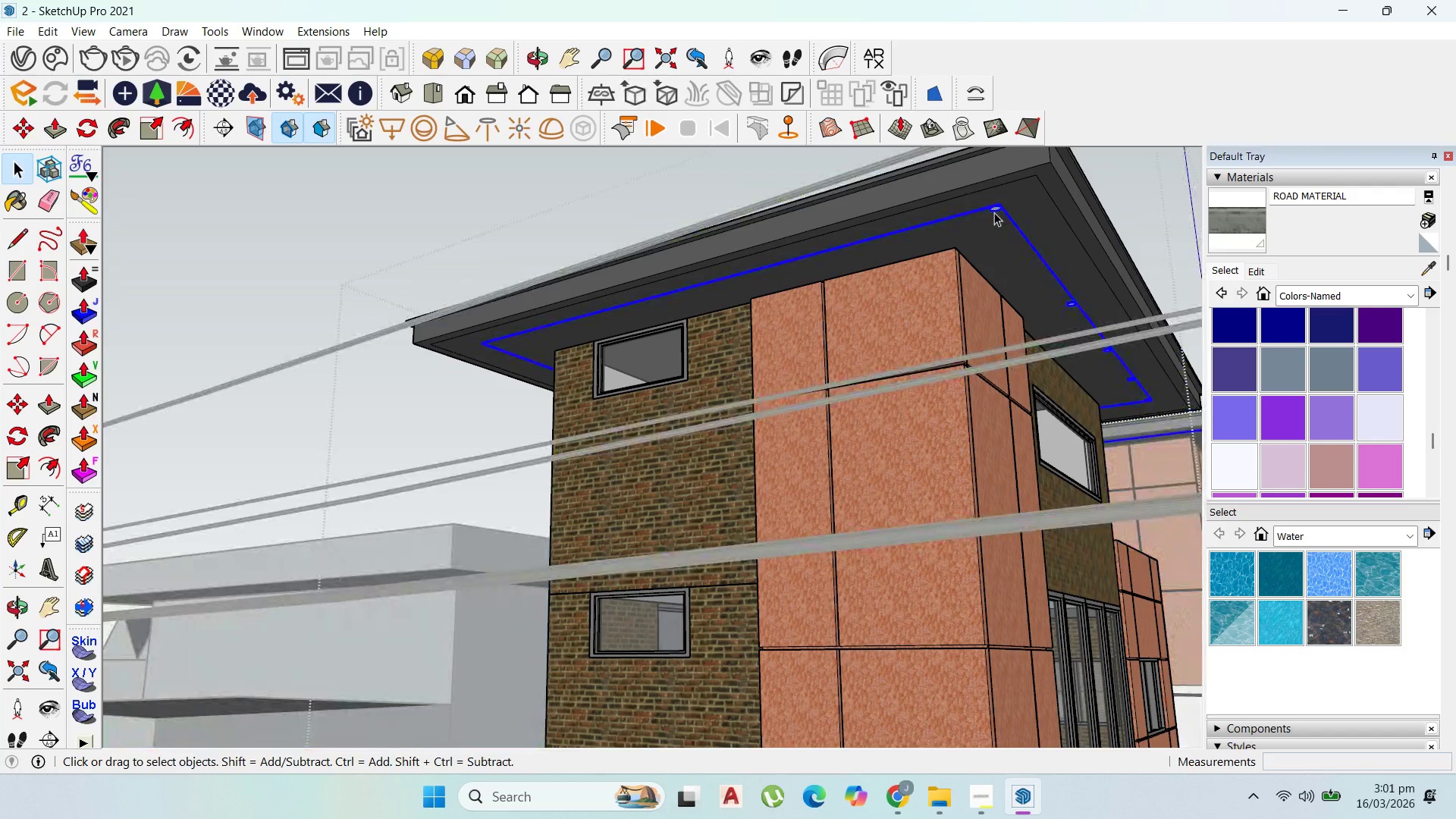 
scroll: coordinate [1011, 199], scroll_direction: up, amount: 9.0
 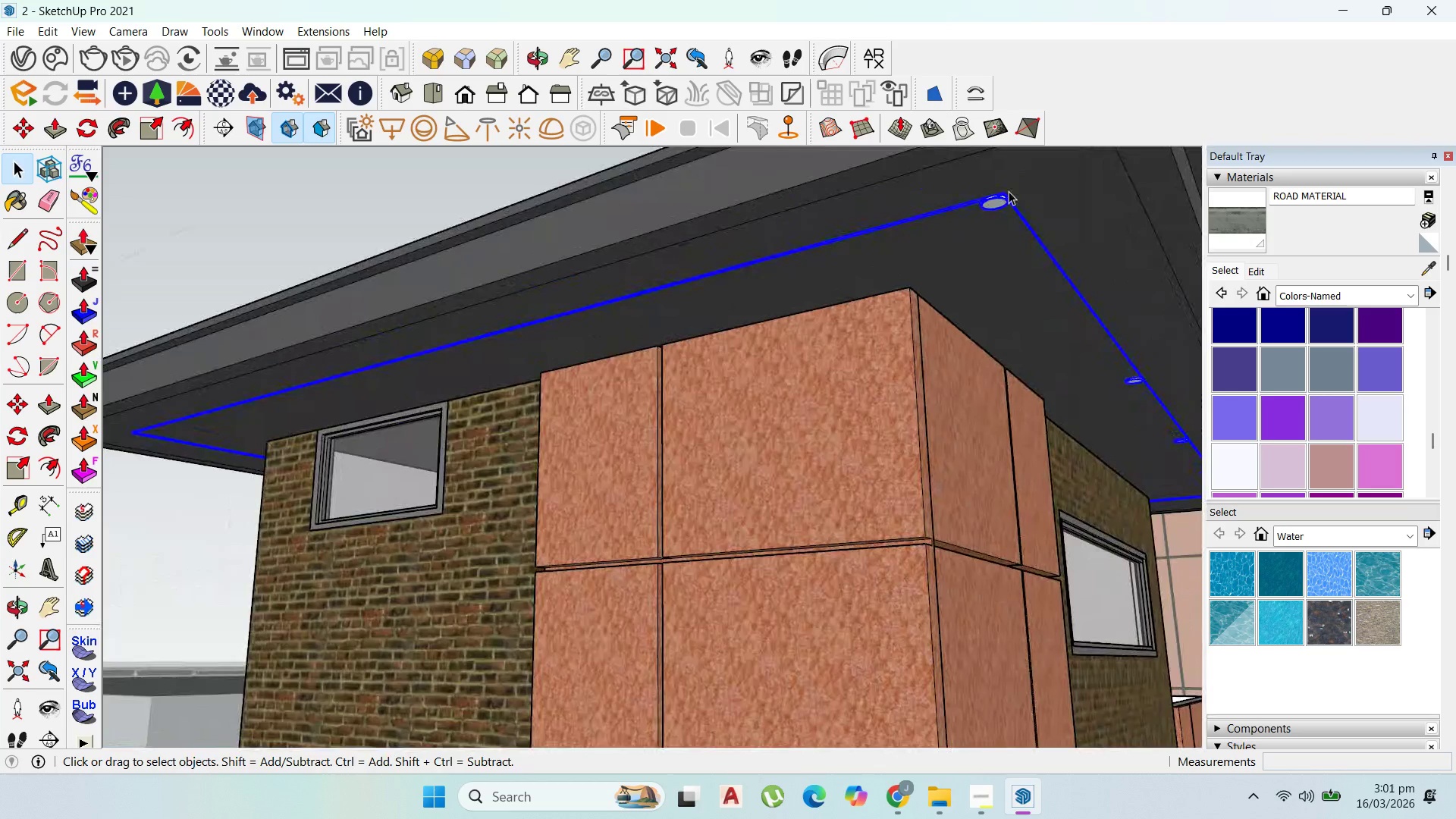 
key(Comma)
 